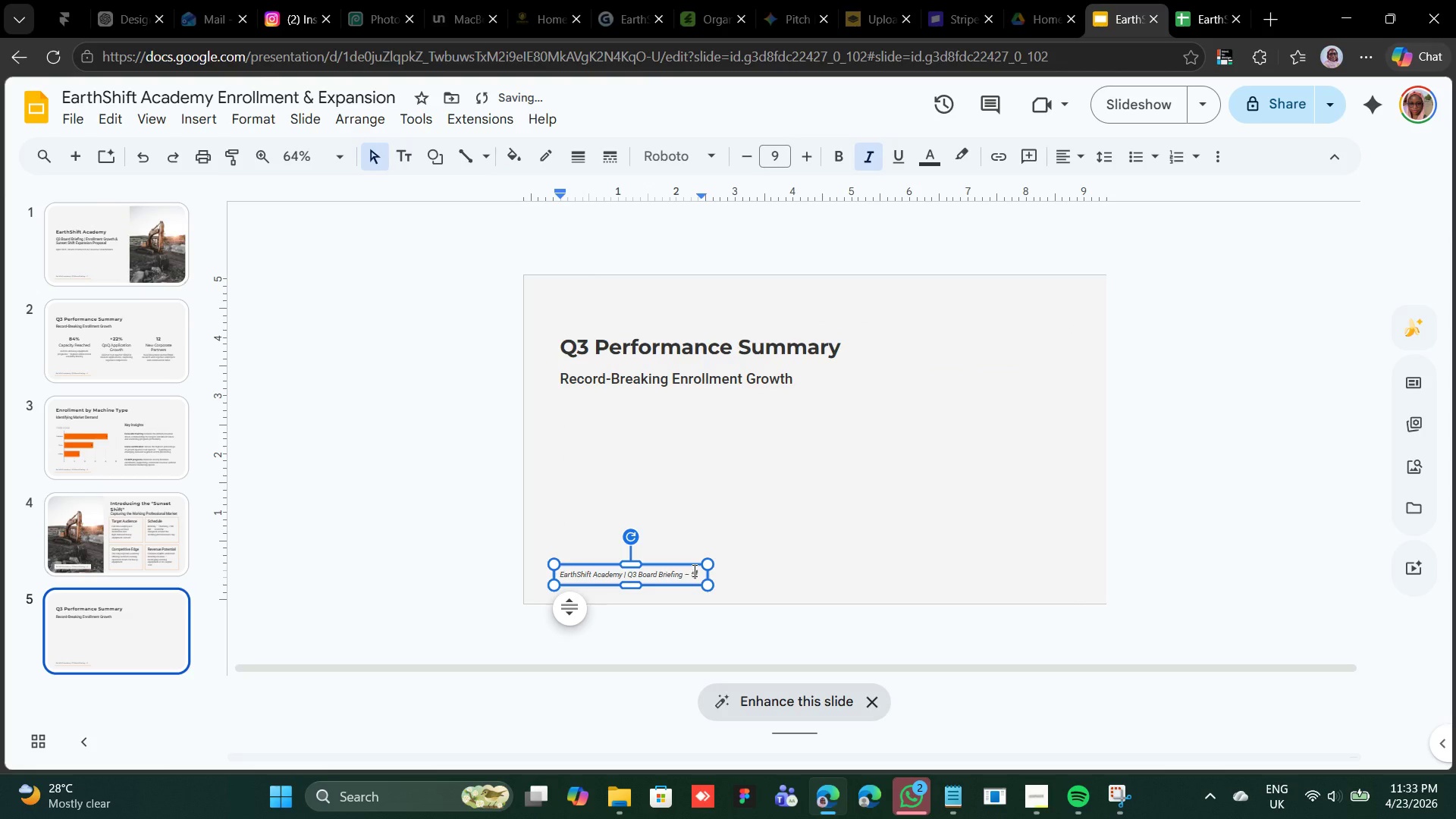 
key(5)
 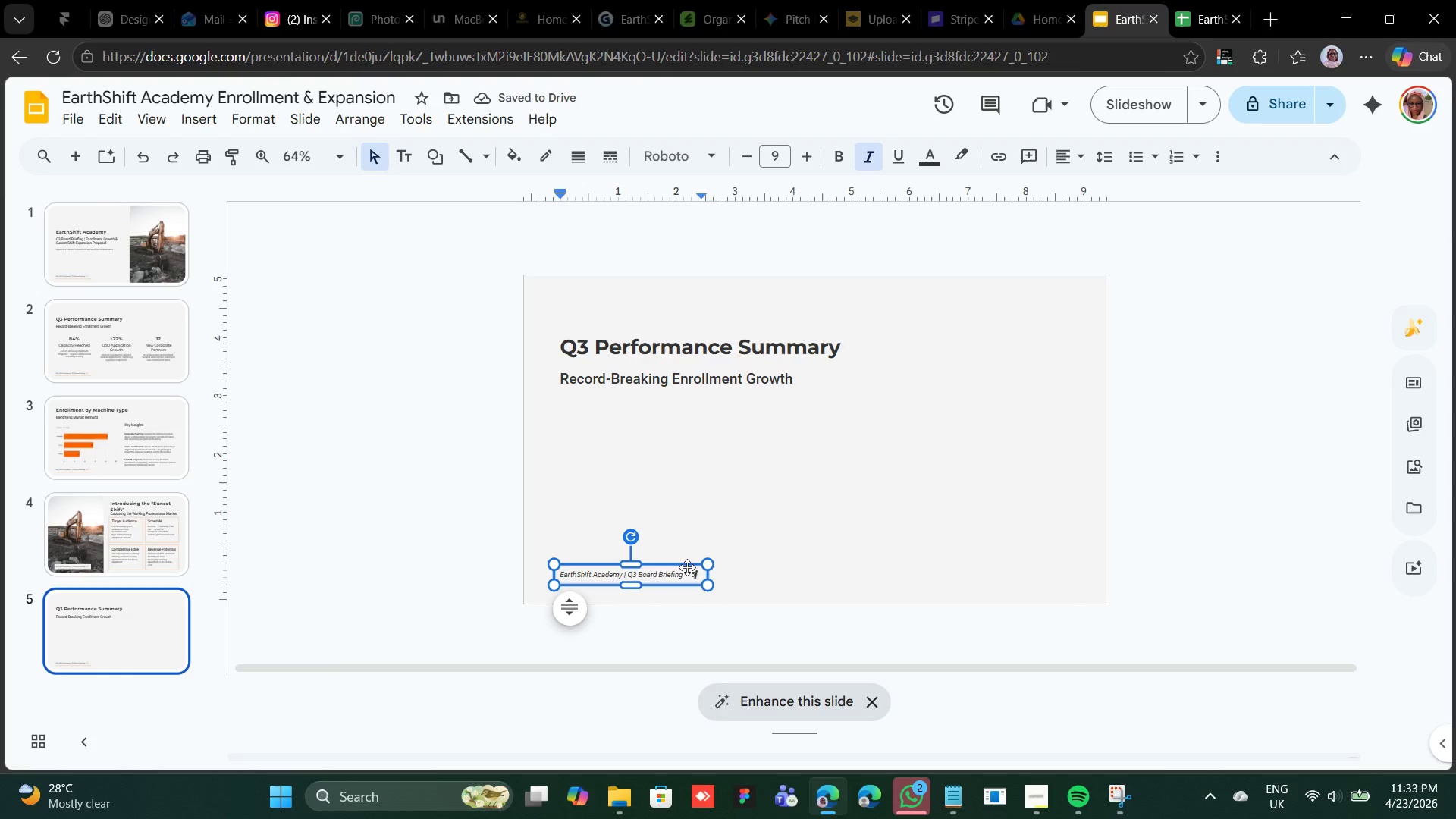 
wait(5.73)
 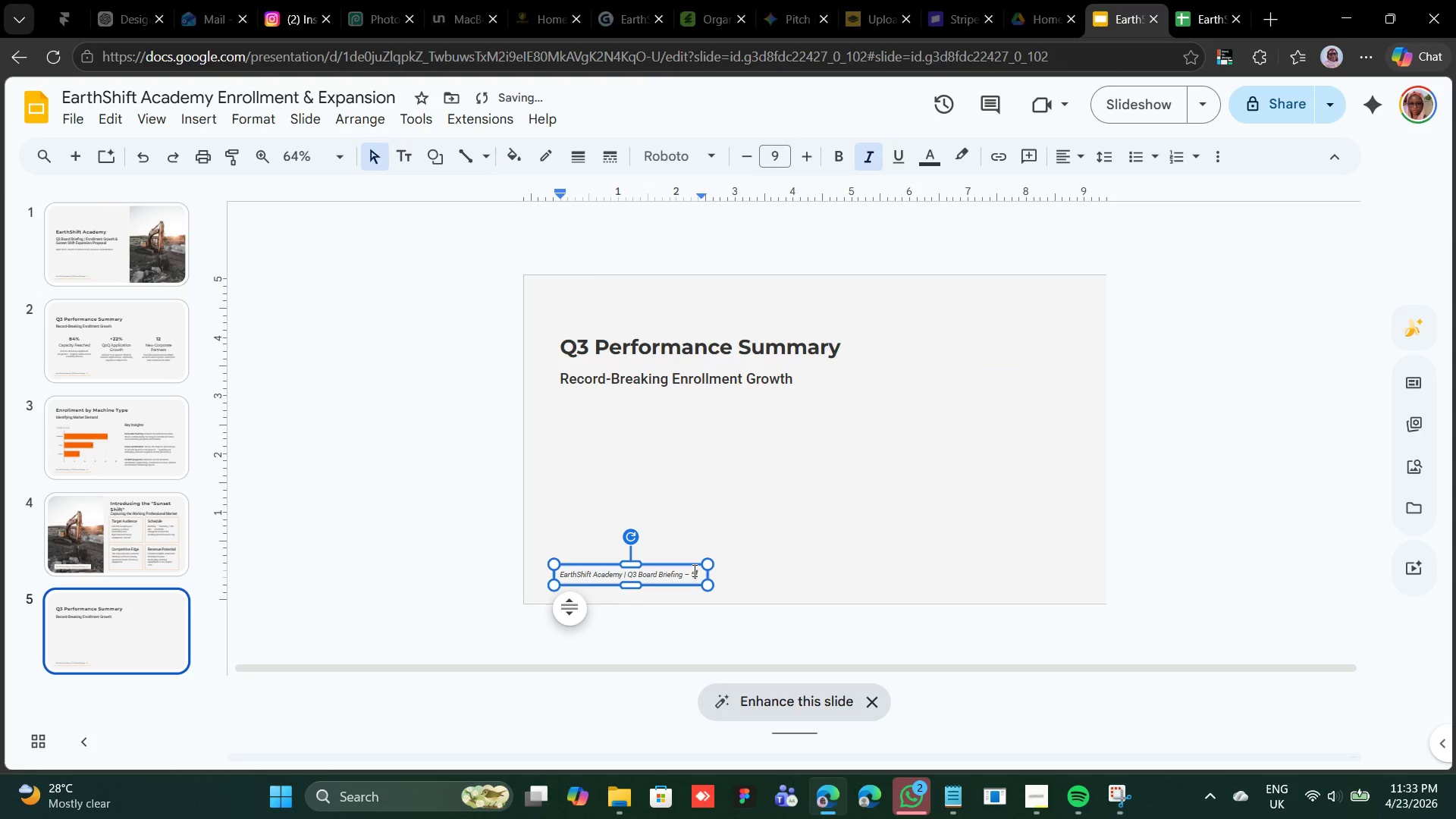 
left_click([860, 469])
 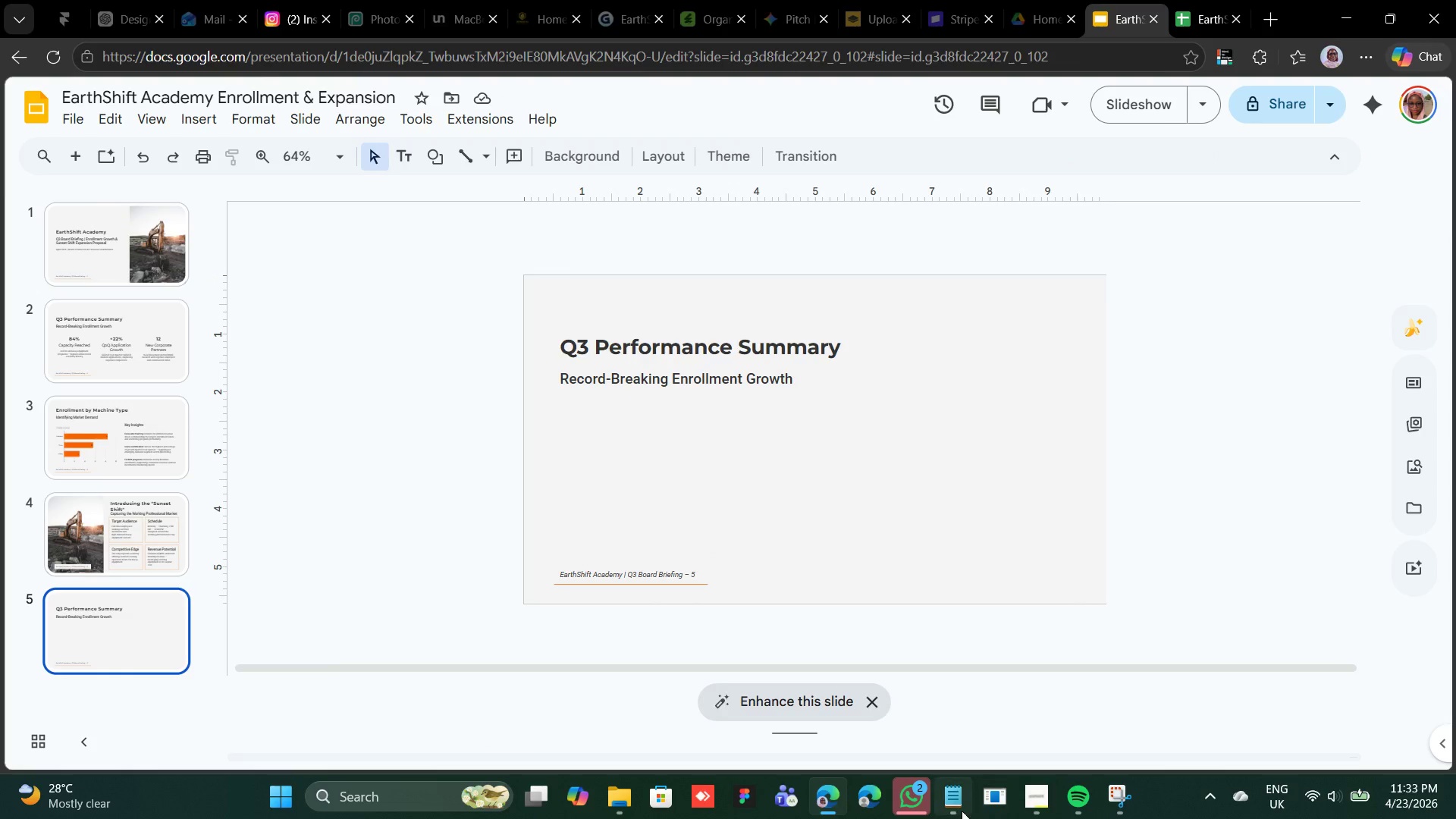 
left_click([962, 810])
 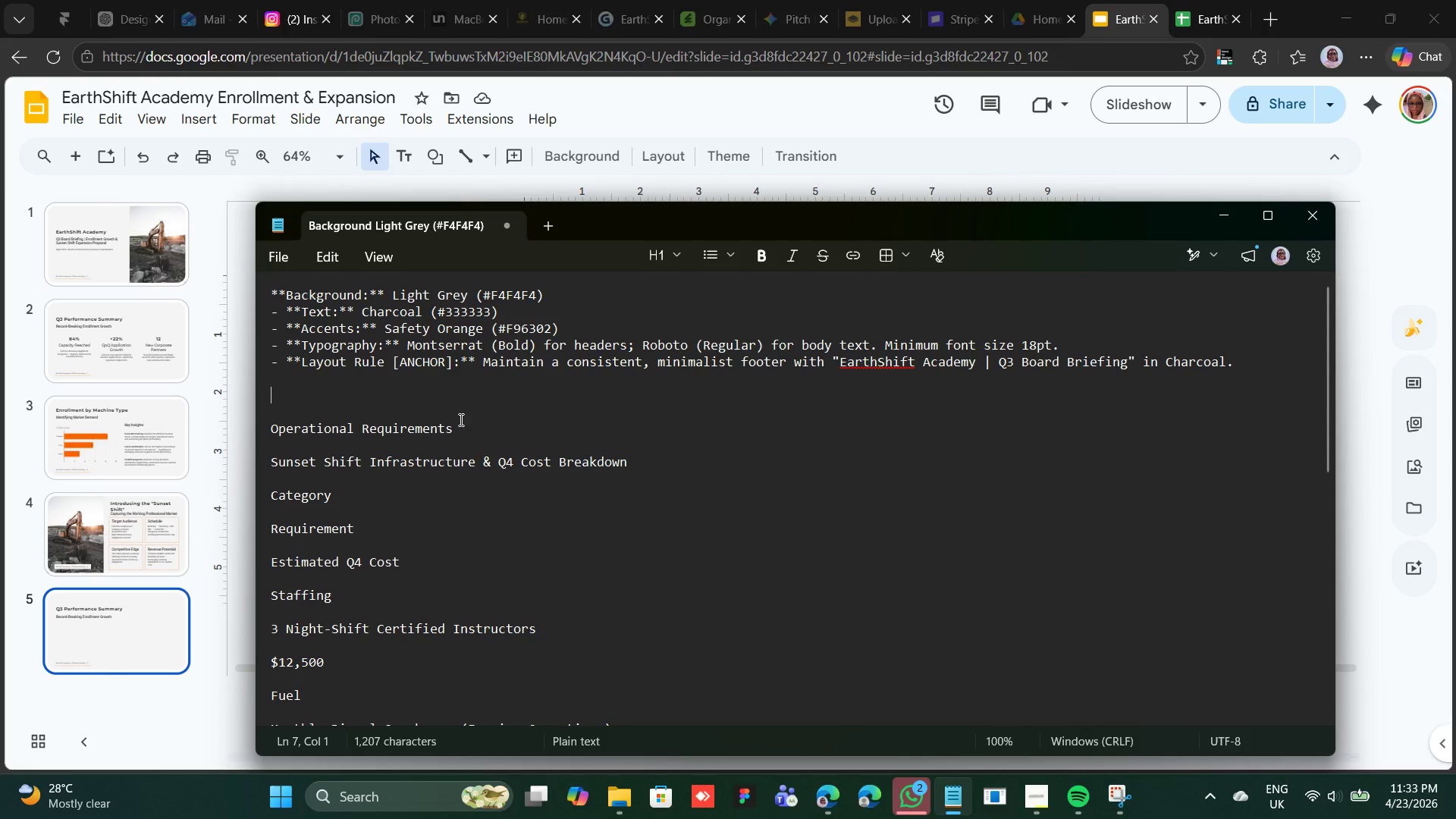 
left_click_drag(start_coordinate=[457, 430], to_coordinate=[261, 436])
 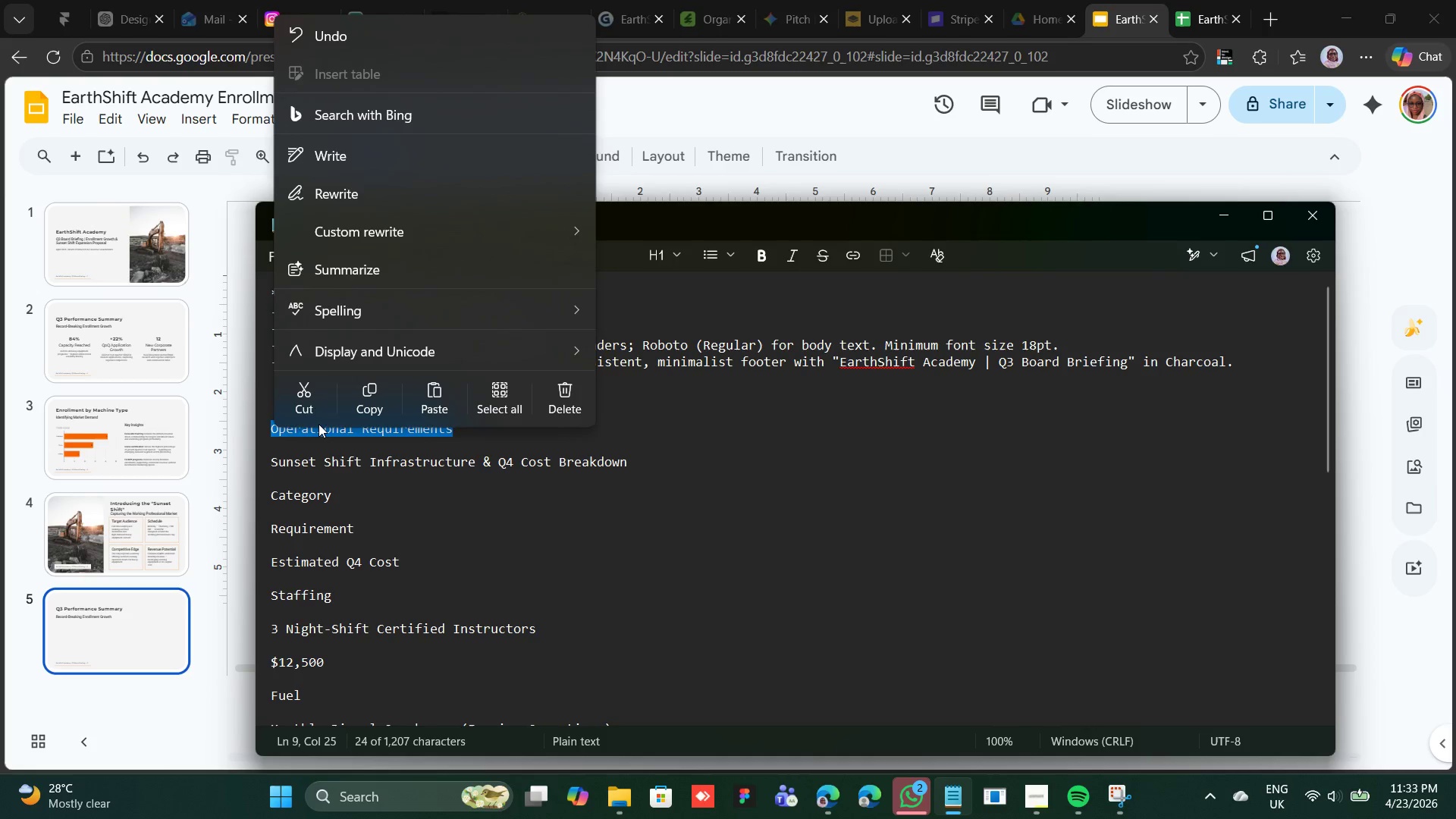 
left_click([306, 403])
 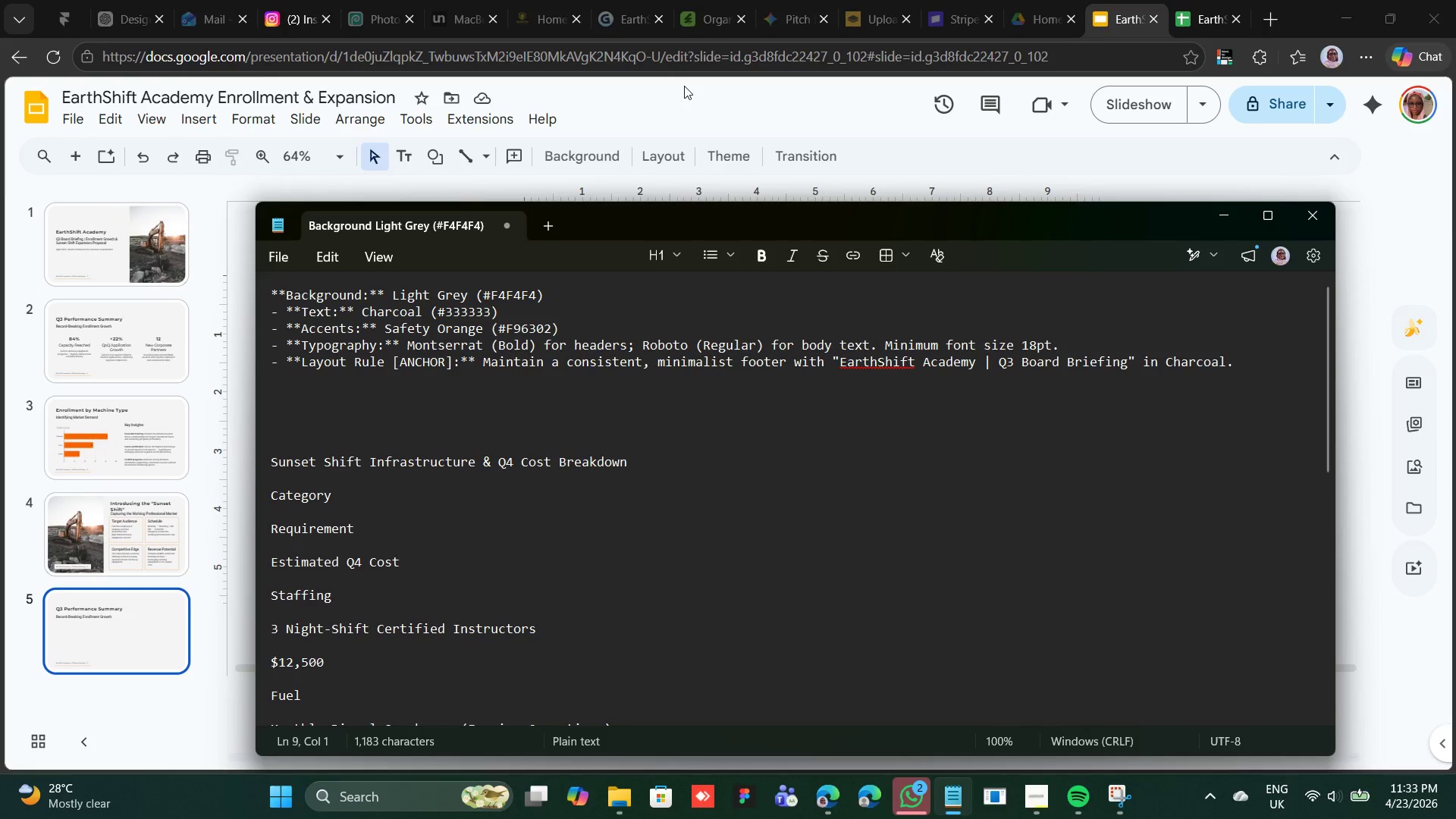 
left_click([686, 86])
 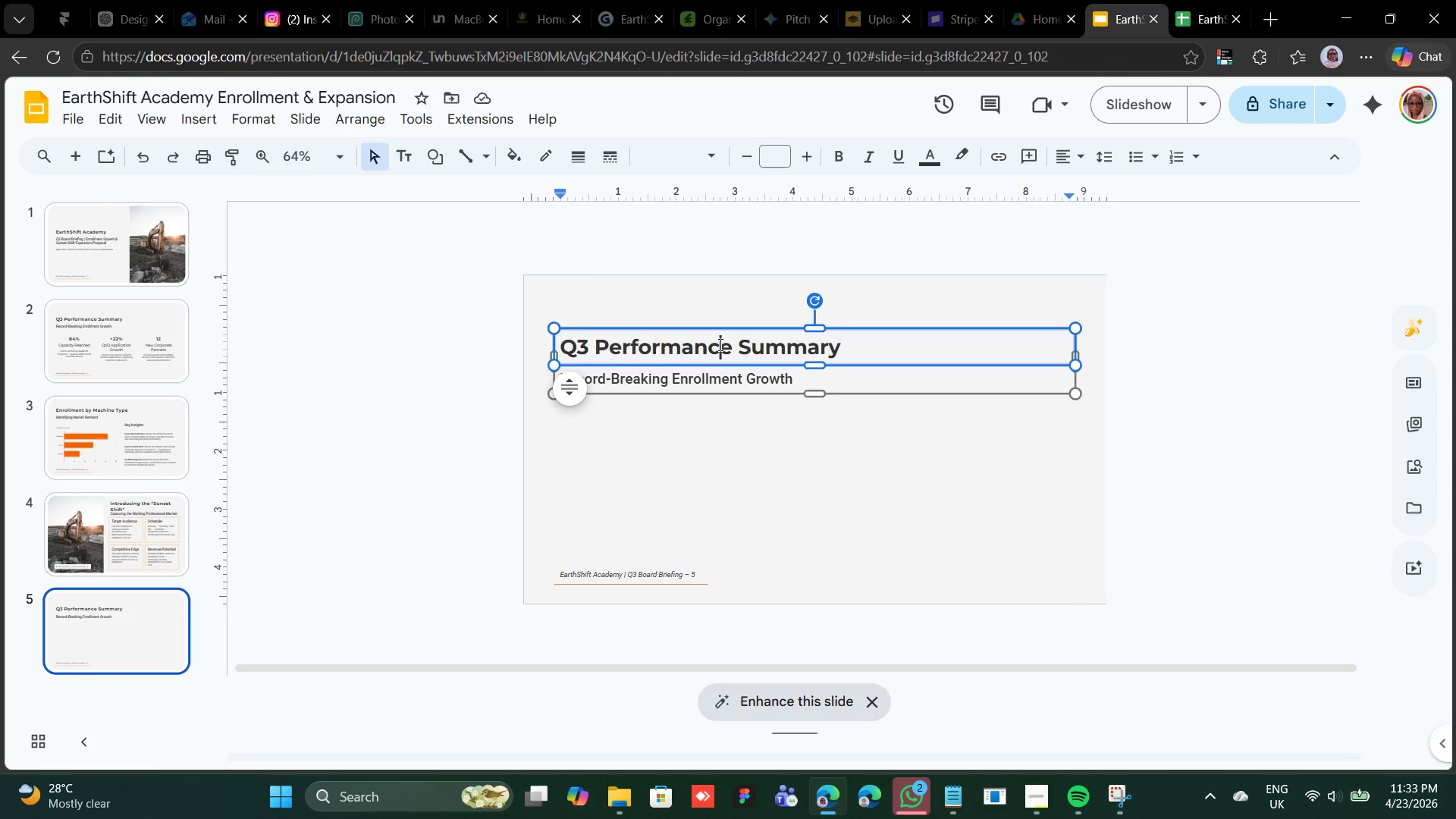 
double_click([719, 344])
 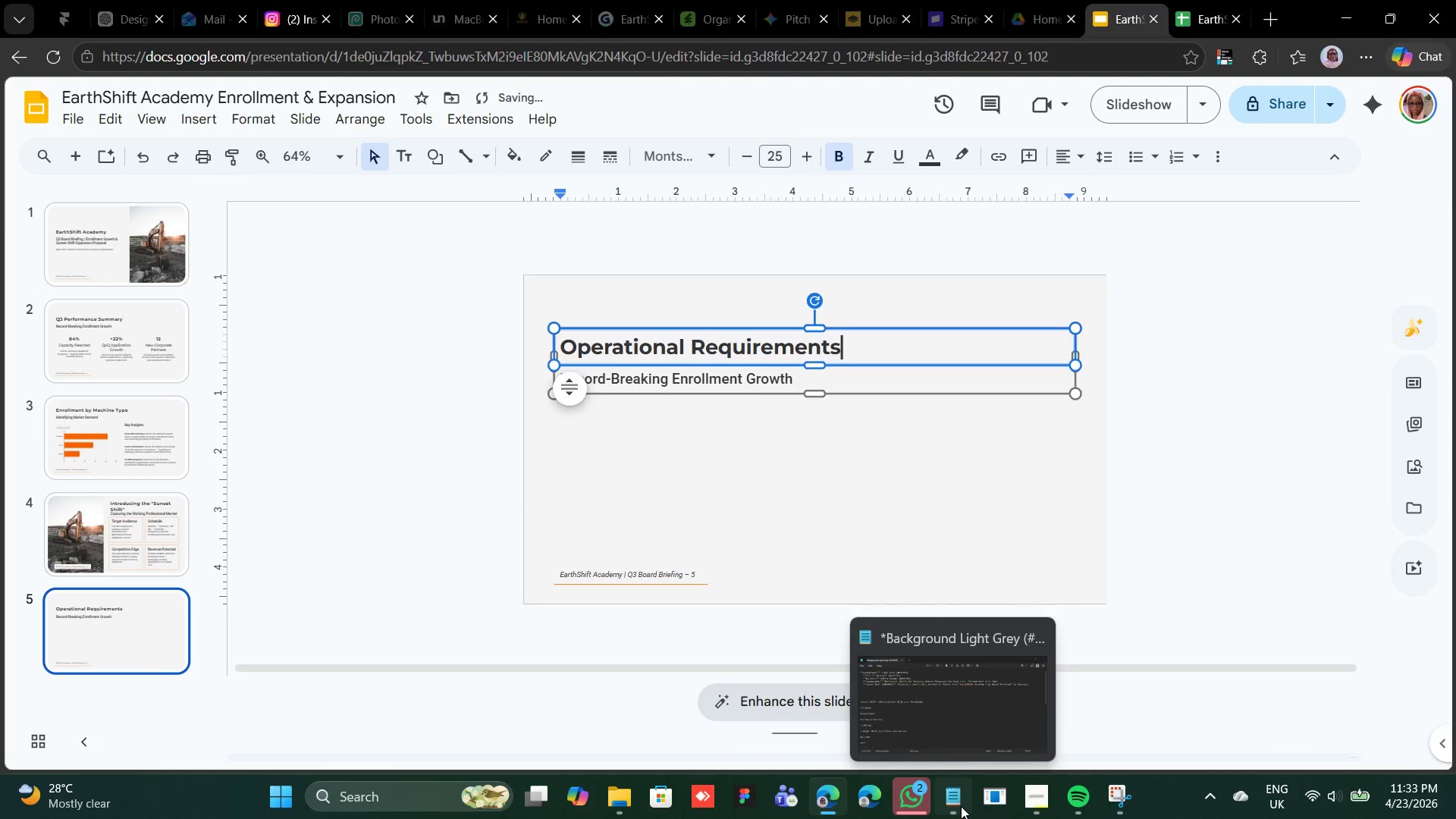 
wait(5.3)
 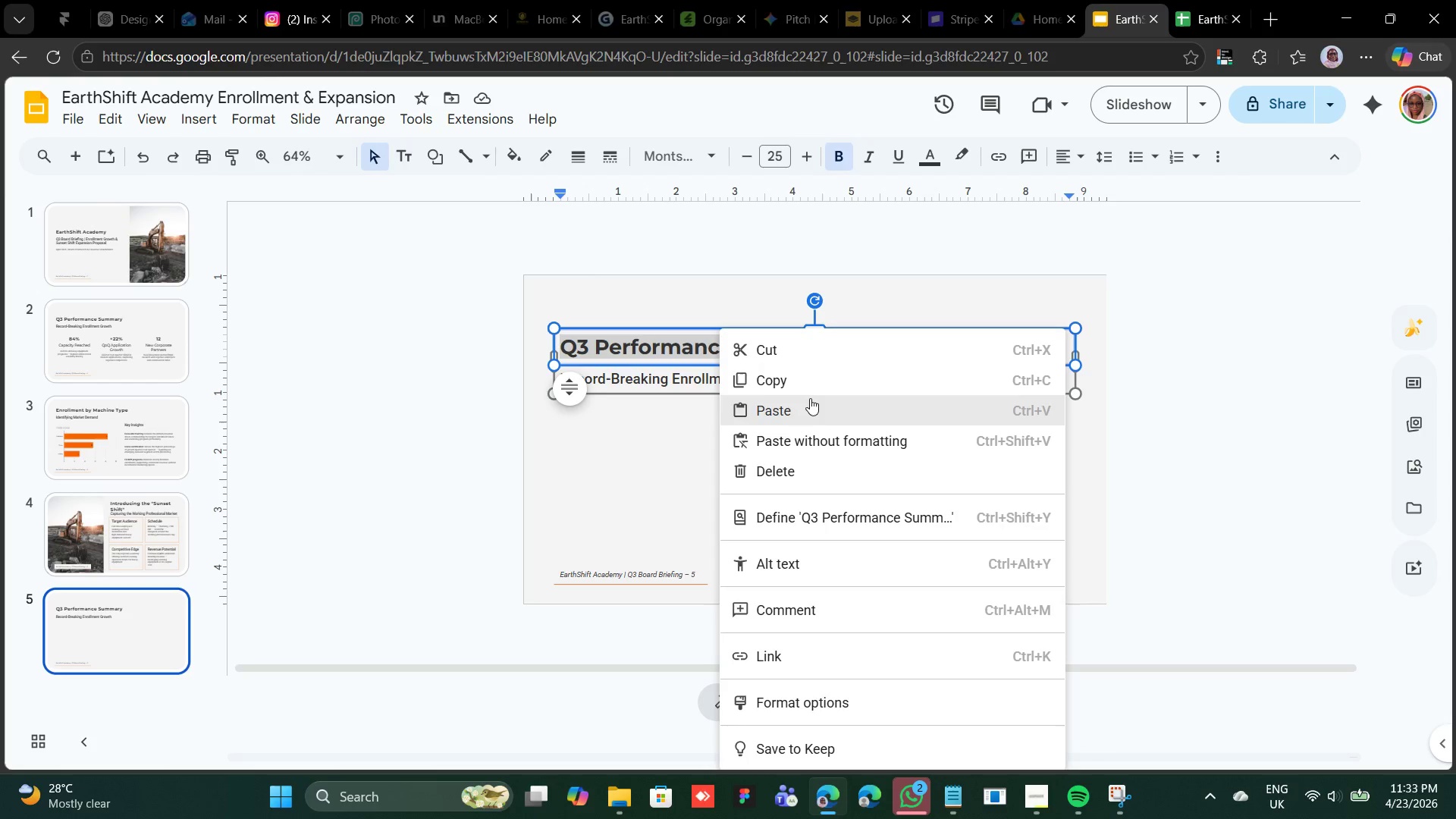 
left_click_drag(start_coordinate=[627, 463], to_coordinate=[303, 458])
 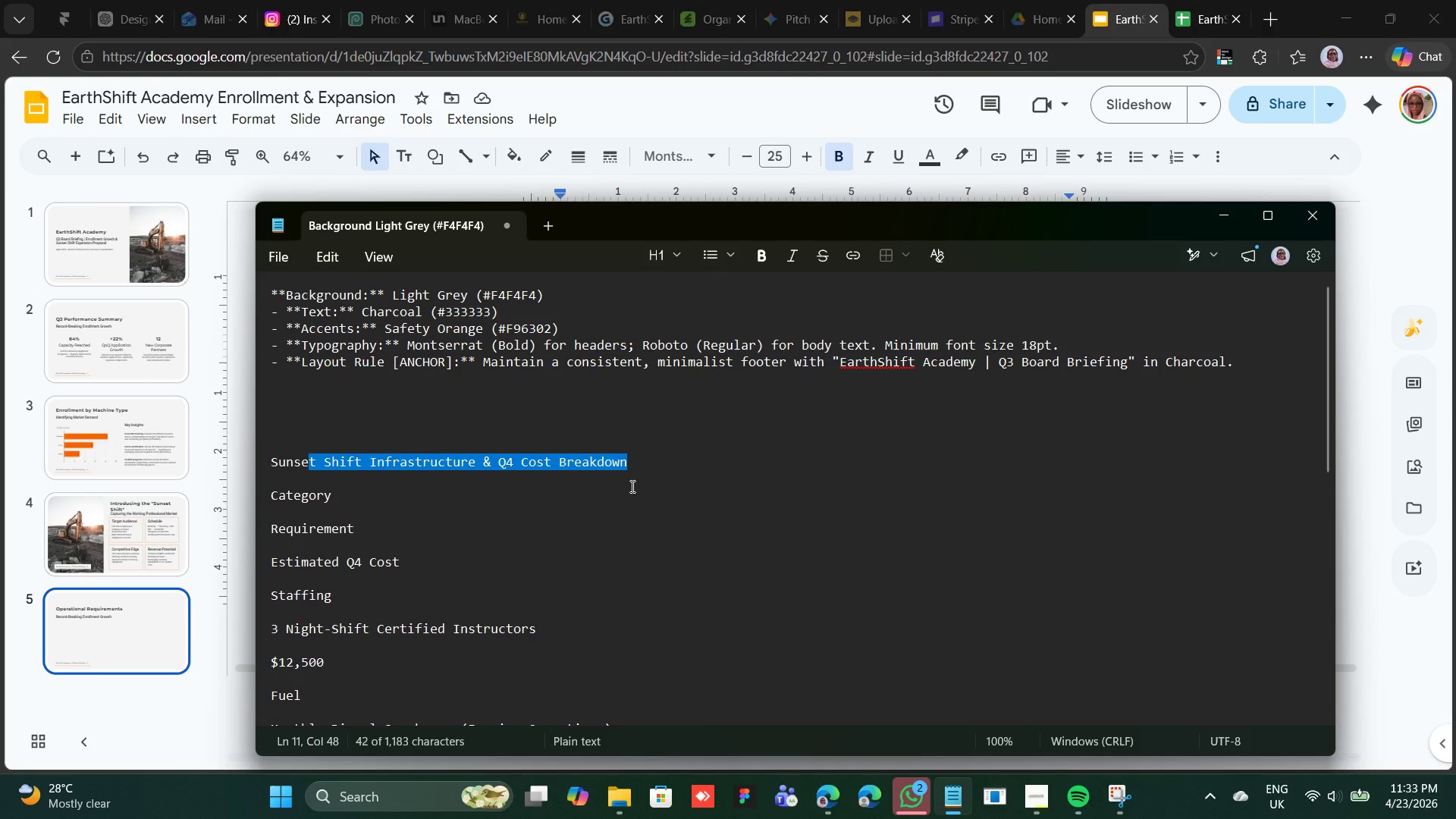 
left_click([629, 471])
 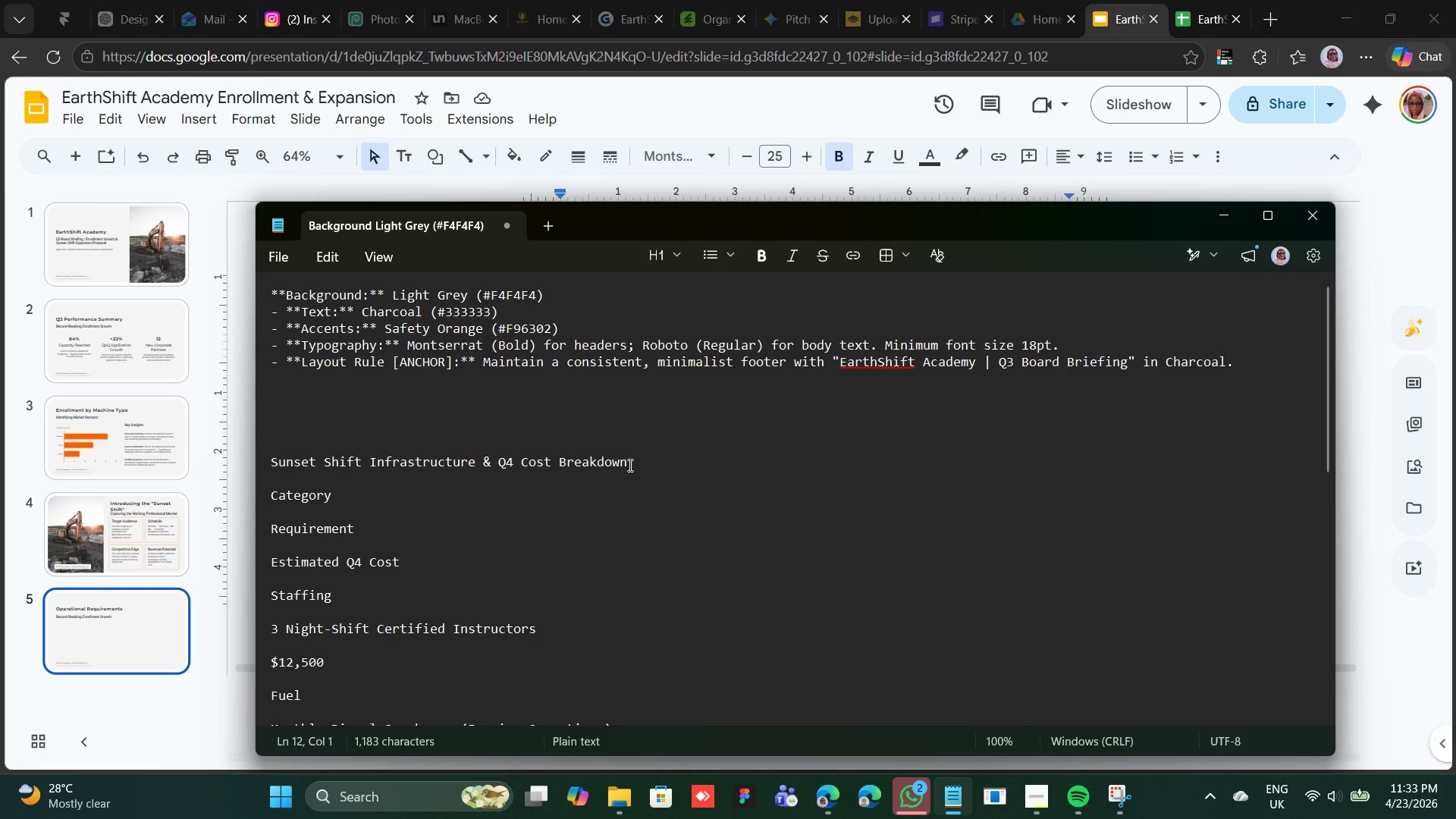 
left_click_drag(start_coordinate=[629, 465], to_coordinate=[271, 463])
 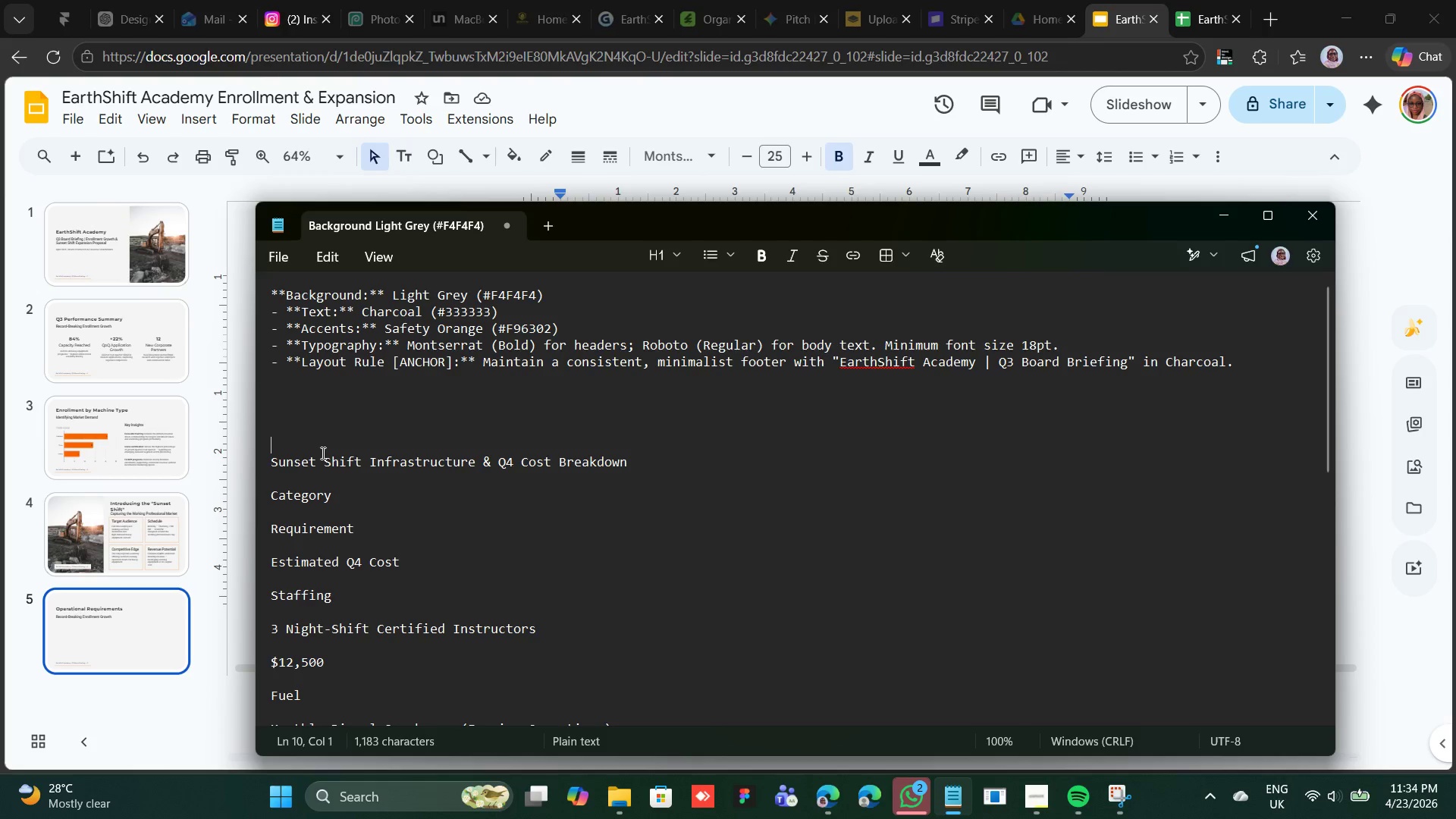 
wait(7.33)
 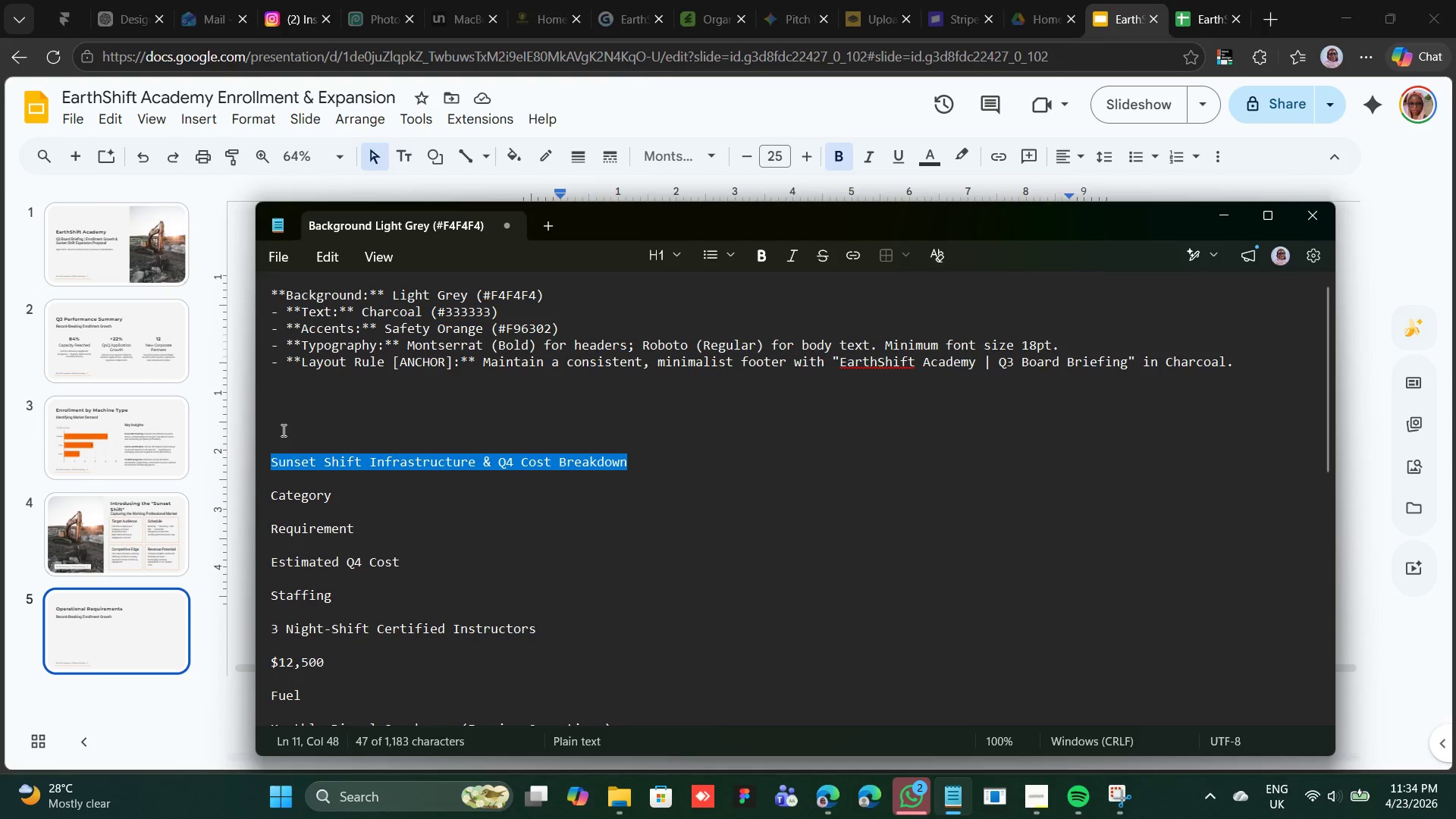 
left_click_drag(start_coordinate=[632, 463], to_coordinate=[271, 466])
 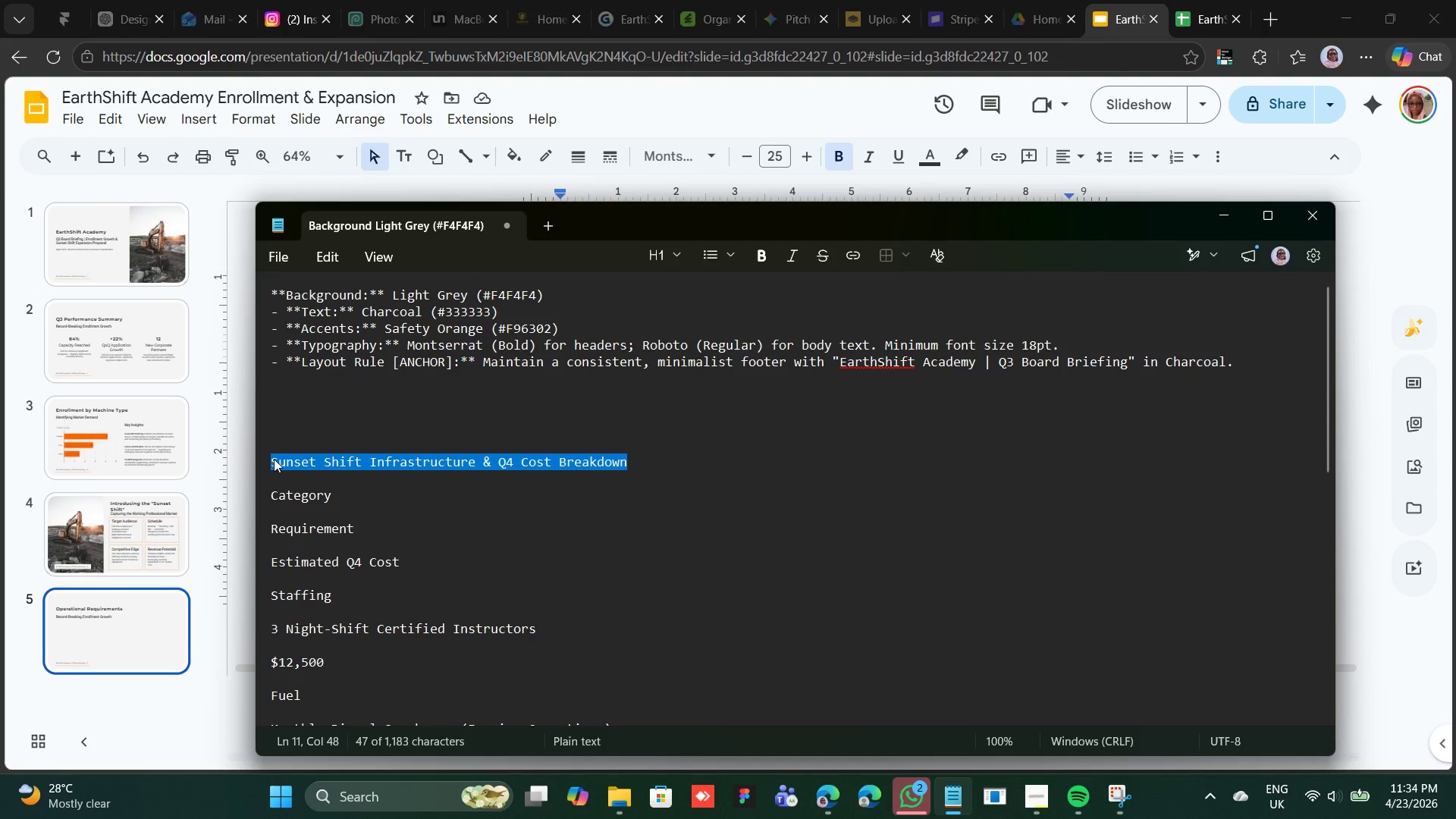 
right_click([274, 459])
 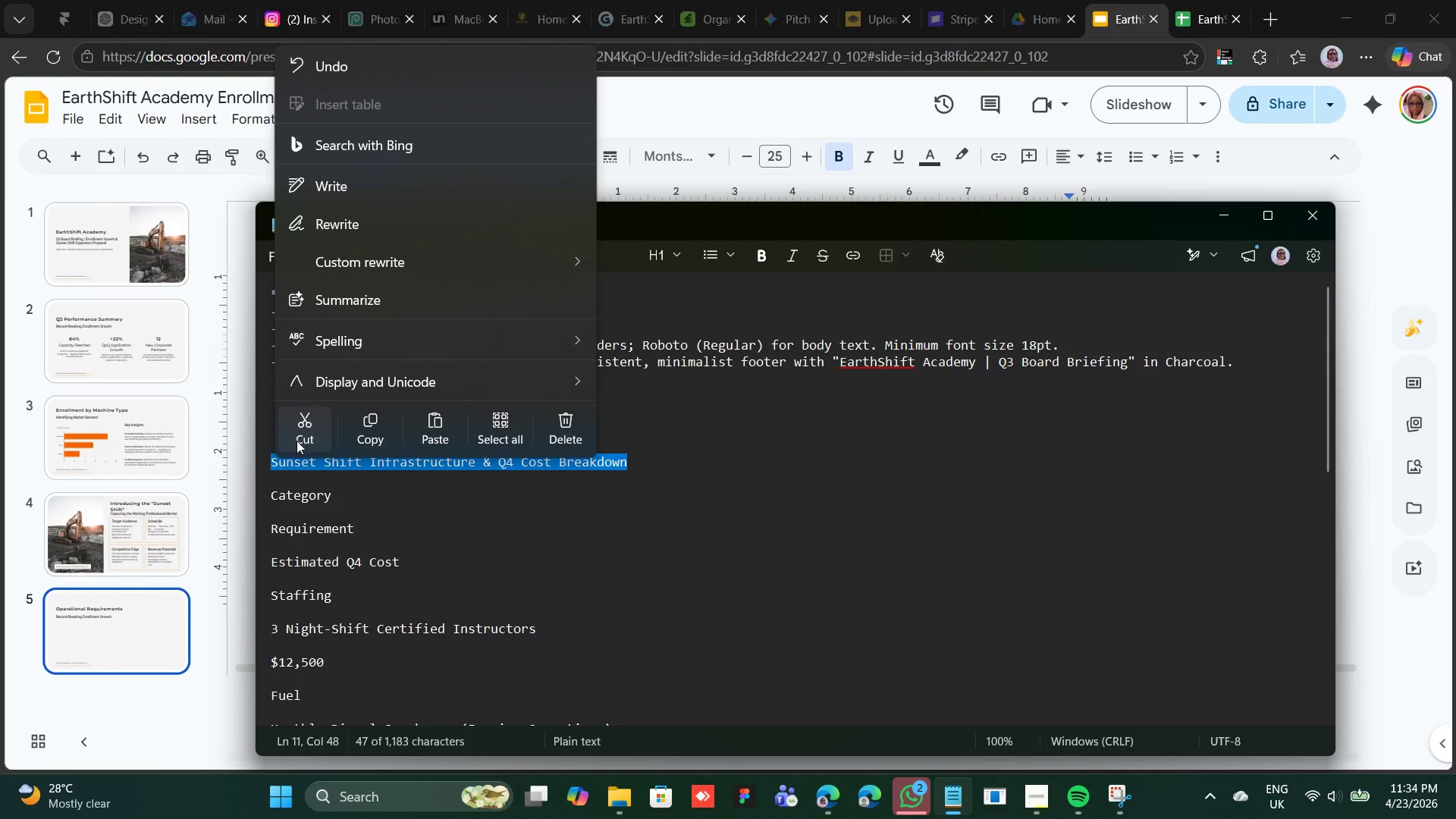 
left_click([303, 432])
 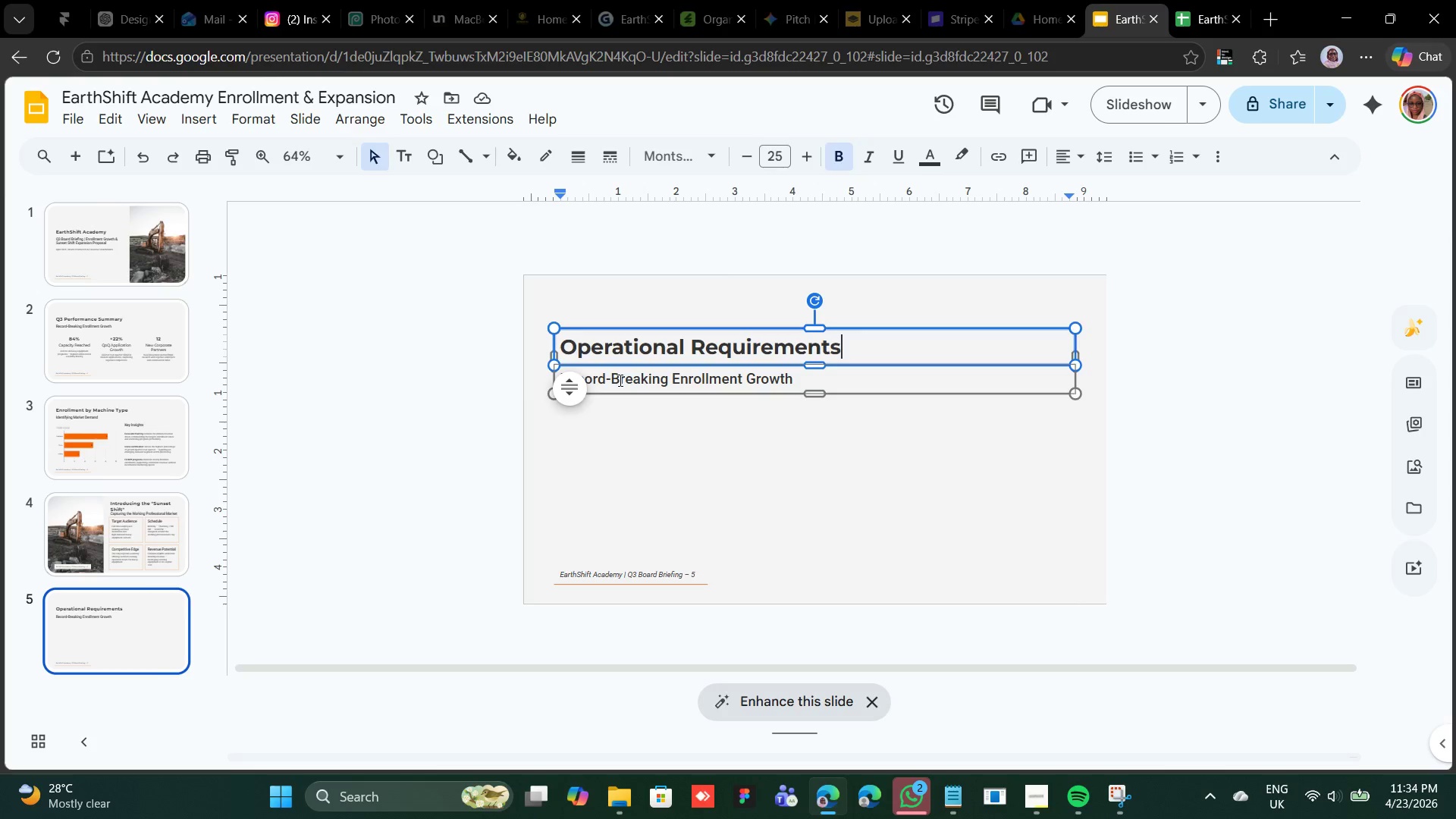 
triple_click([620, 380])
 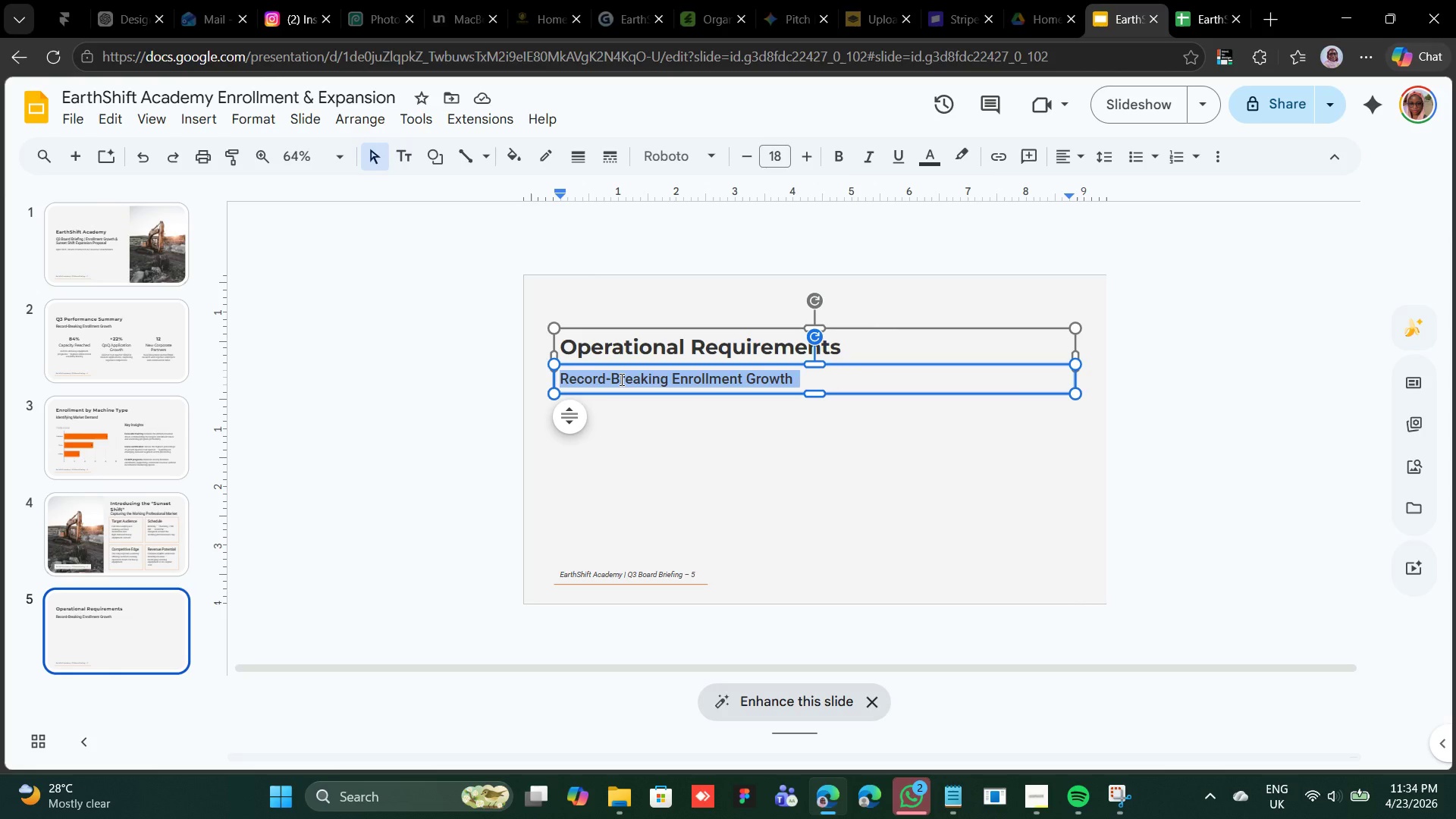 
right_click([620, 379])
 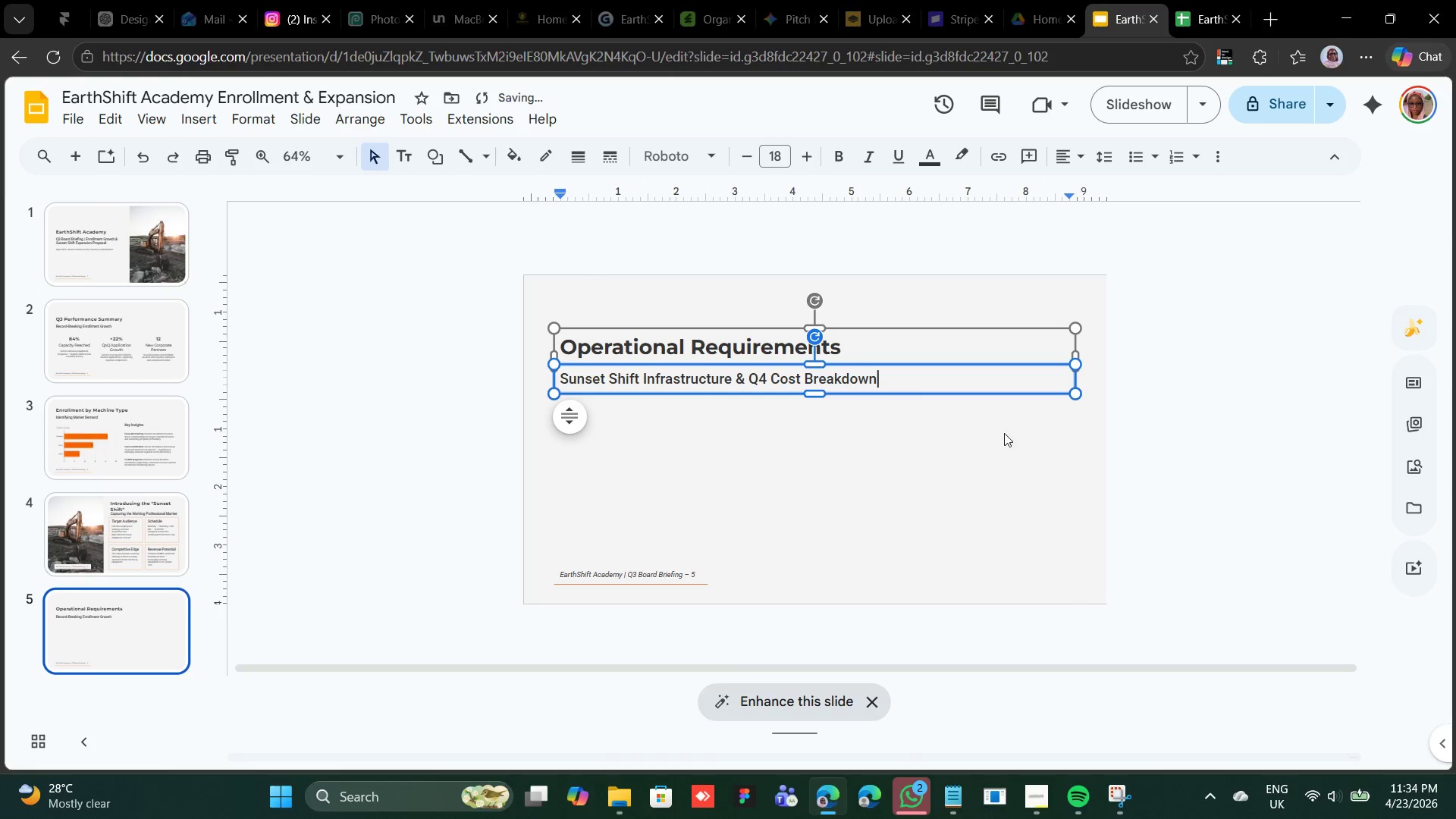 
left_click([777, 403])
 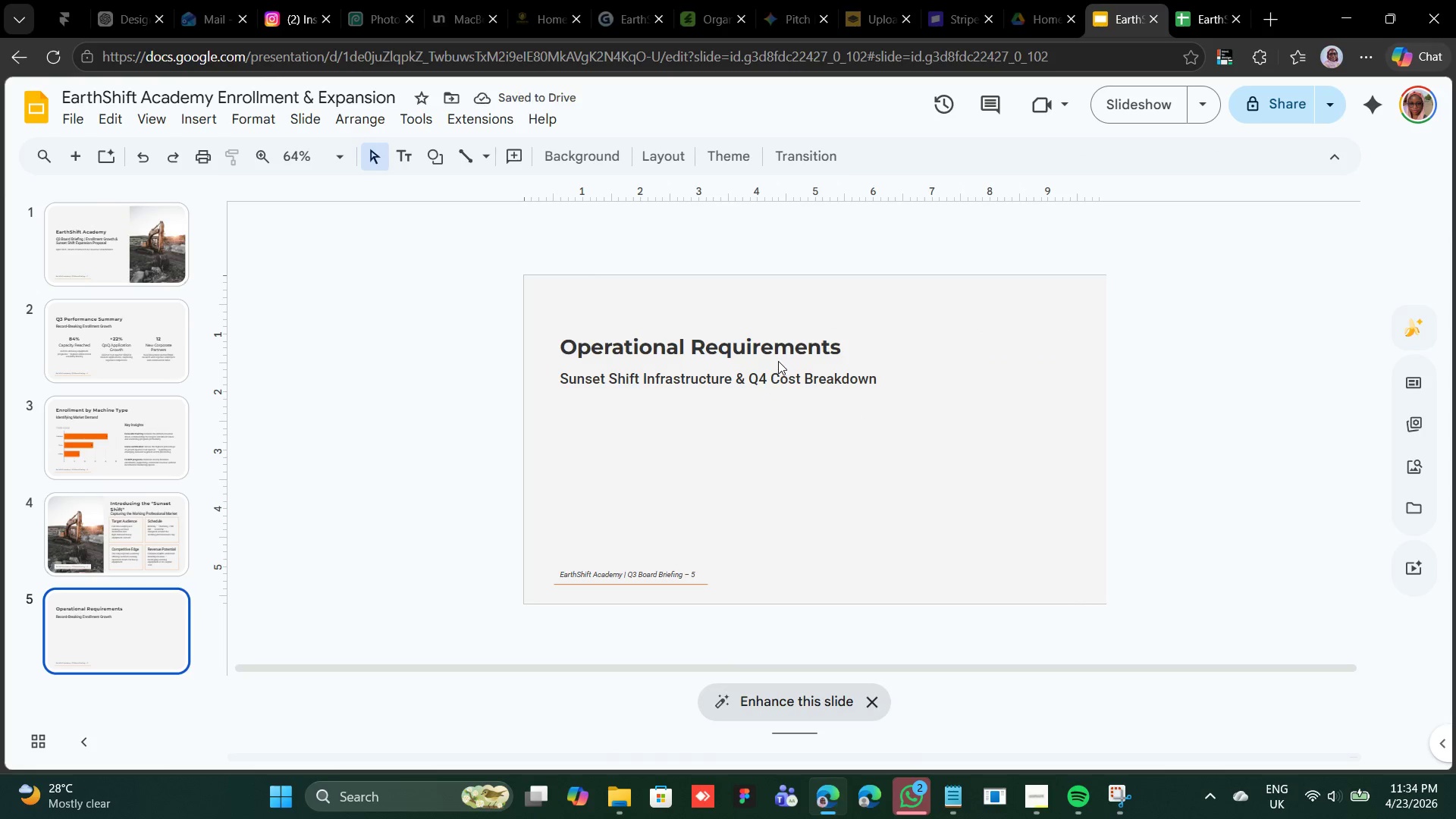 
left_click([778, 361])
 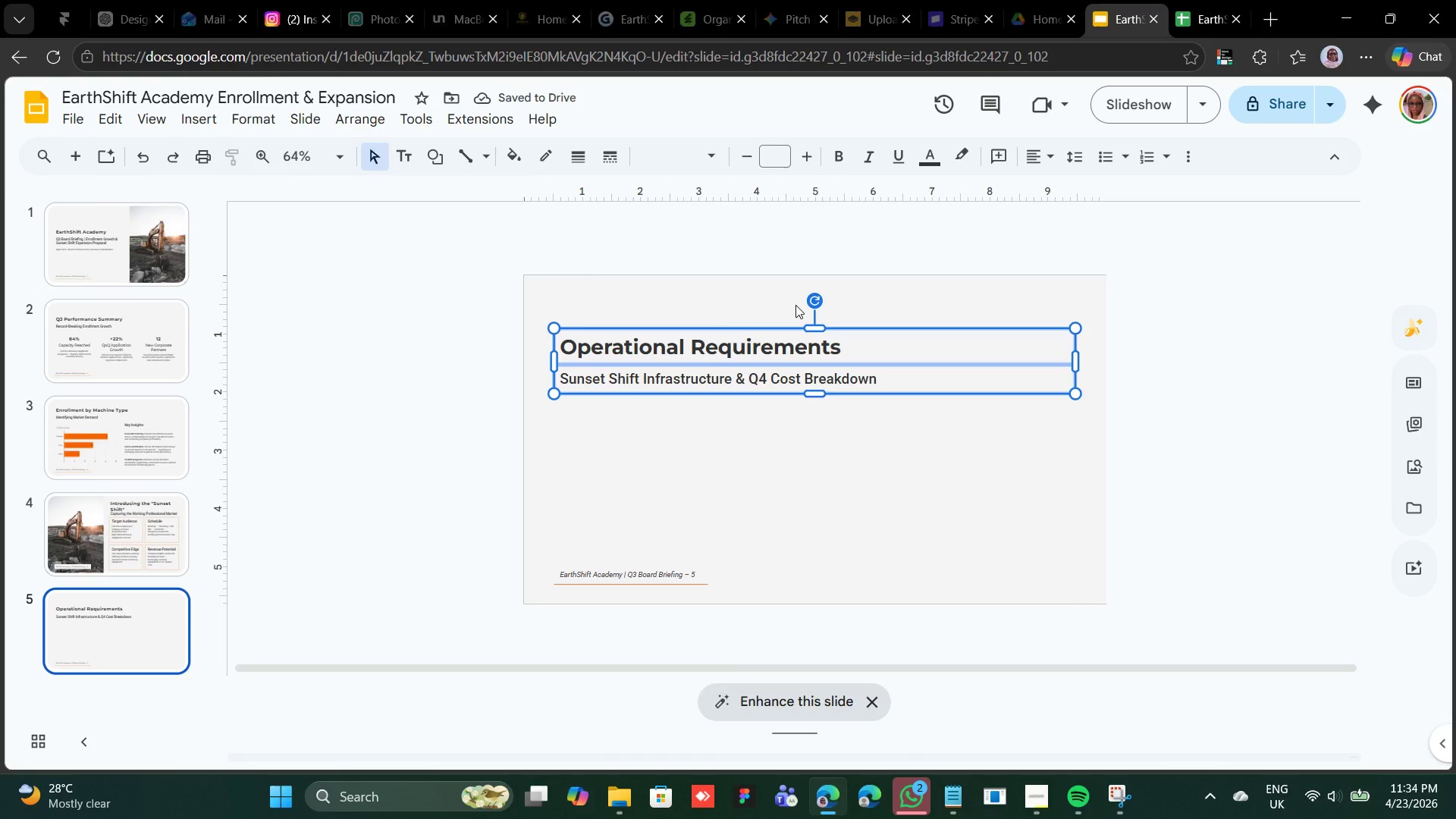 
key(Shift+ArrowUp)
 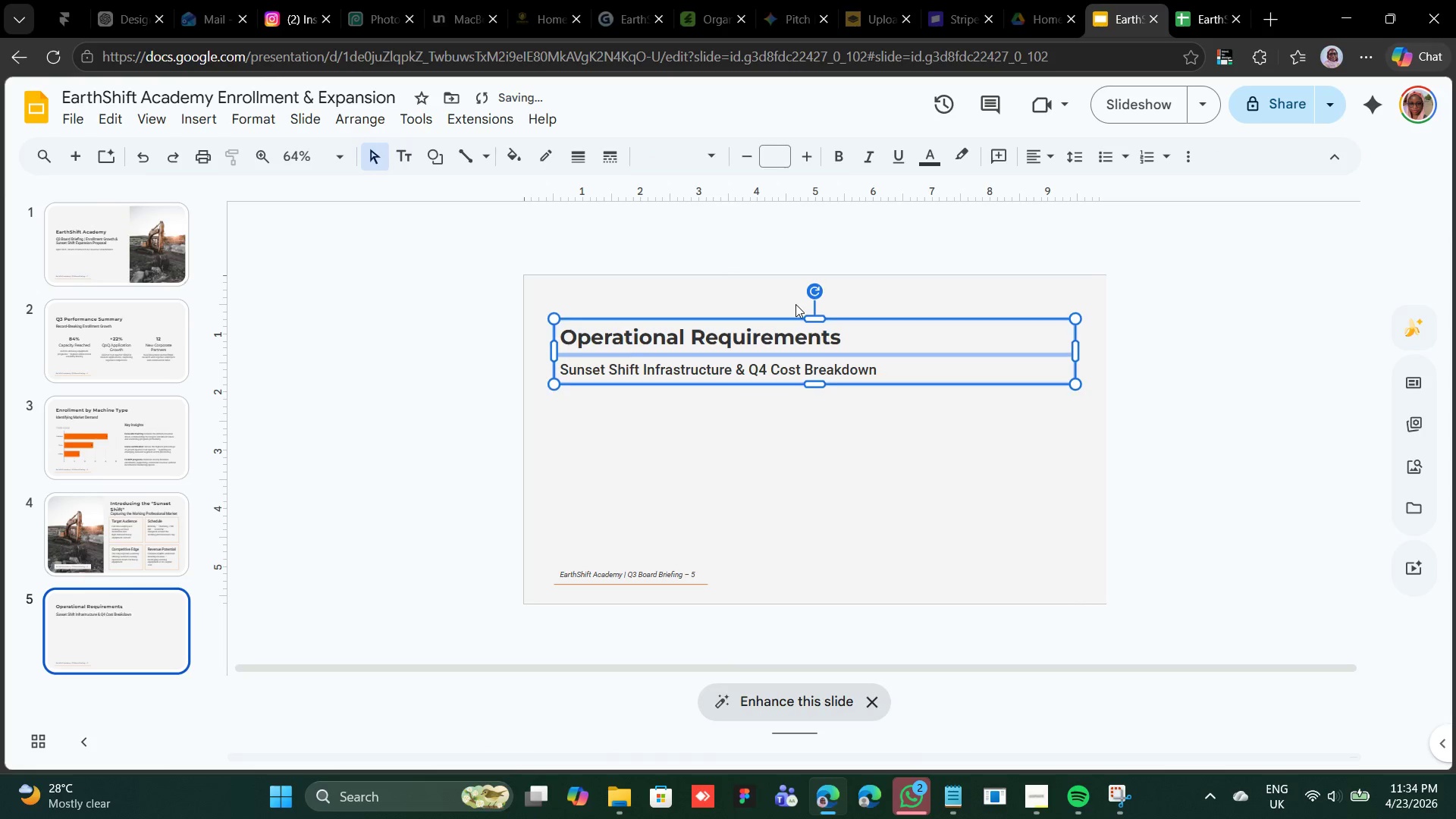 
key(Shift+ArrowUp)
 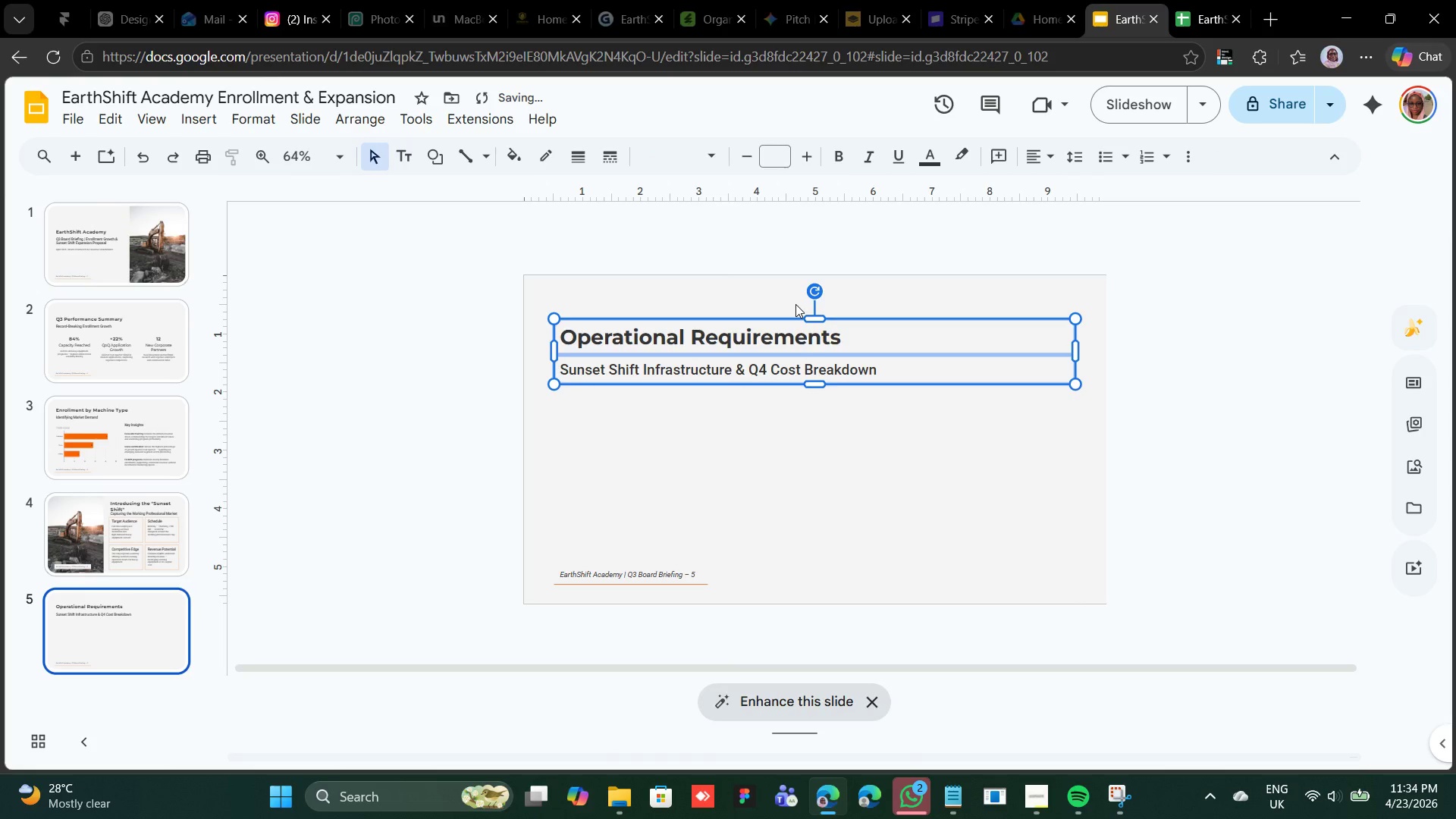 
key(Shift+ArrowUp)
 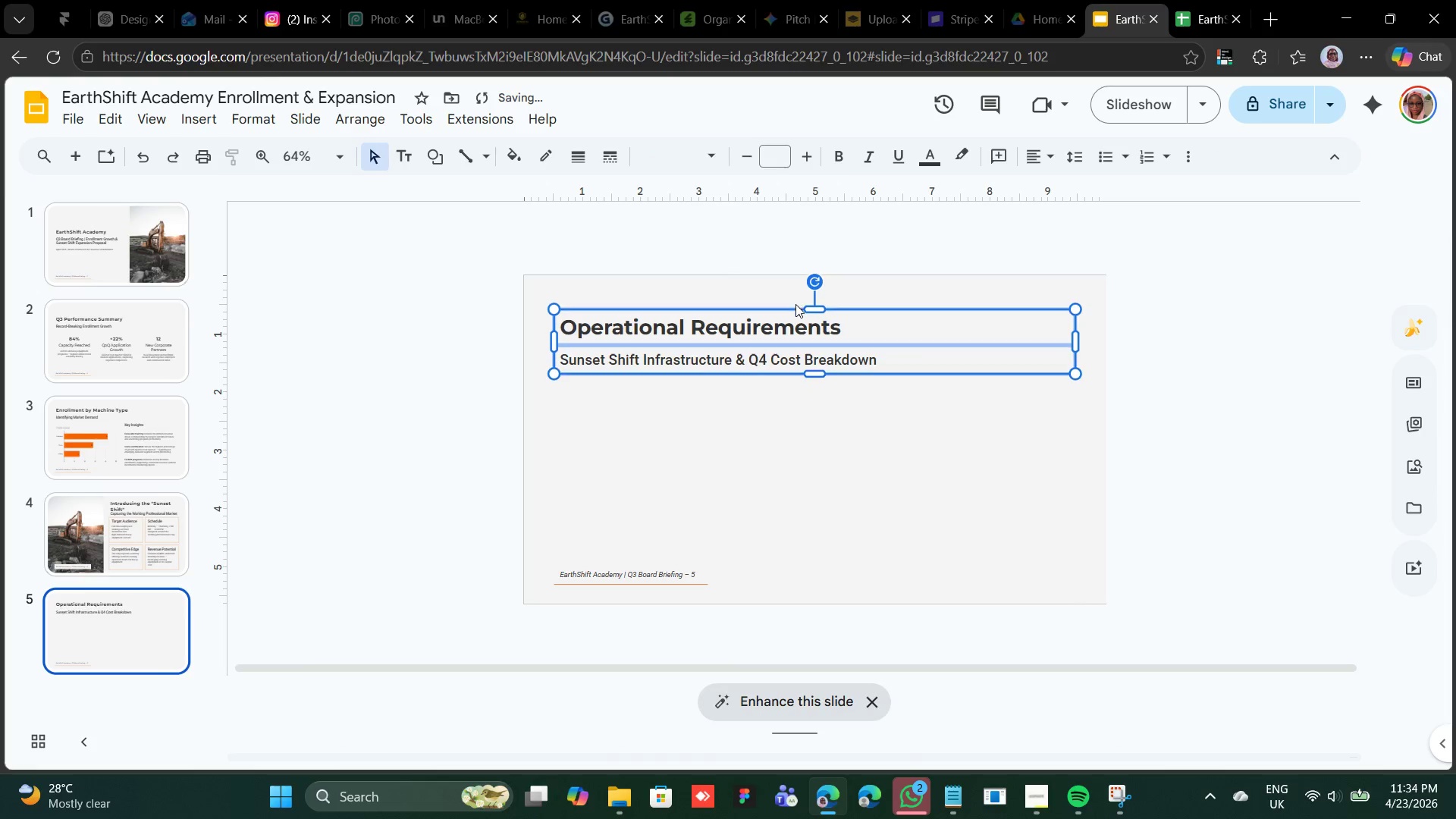 
key(Shift+ArrowUp)
 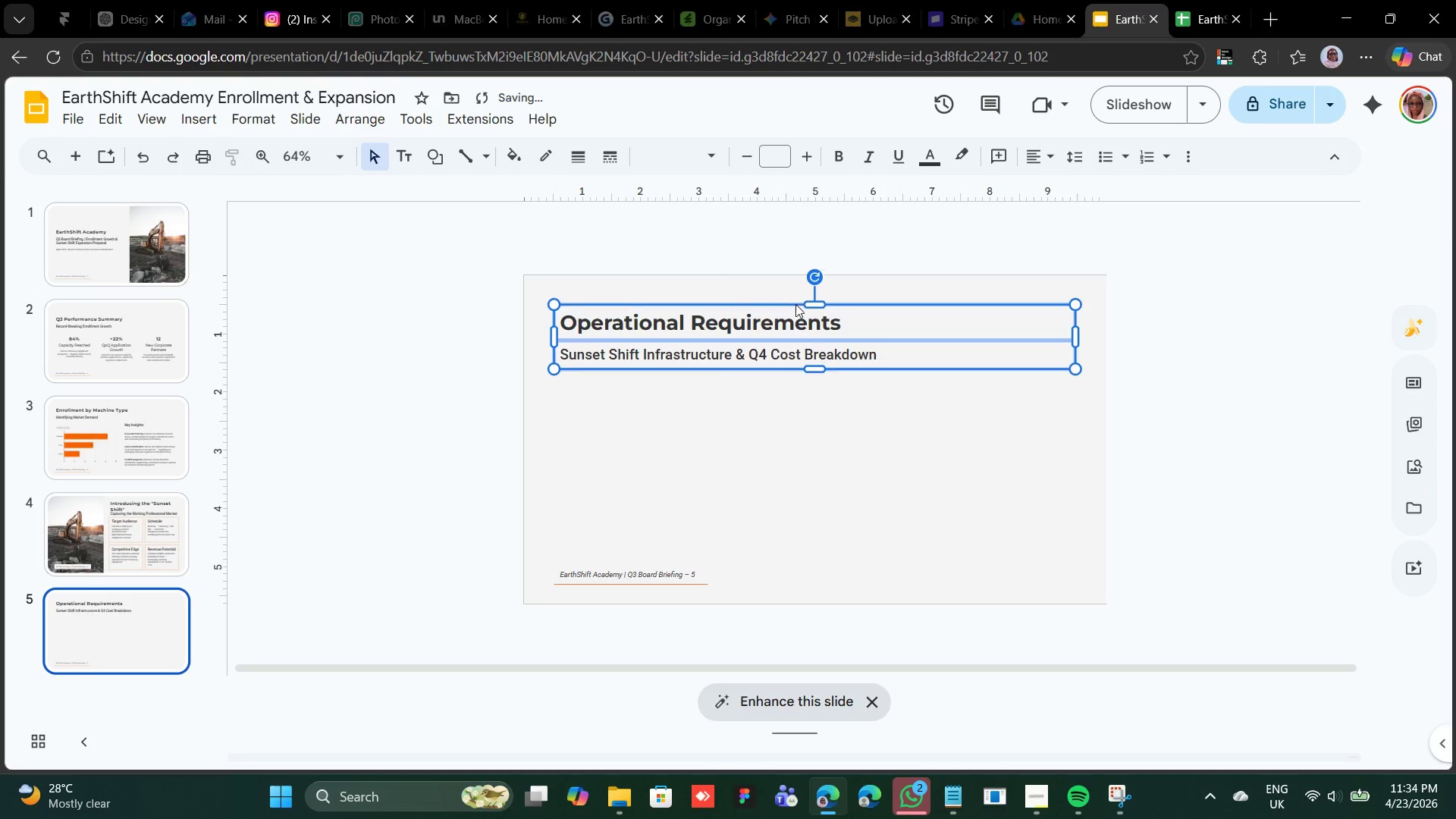 
key(Shift+ArrowUp)
 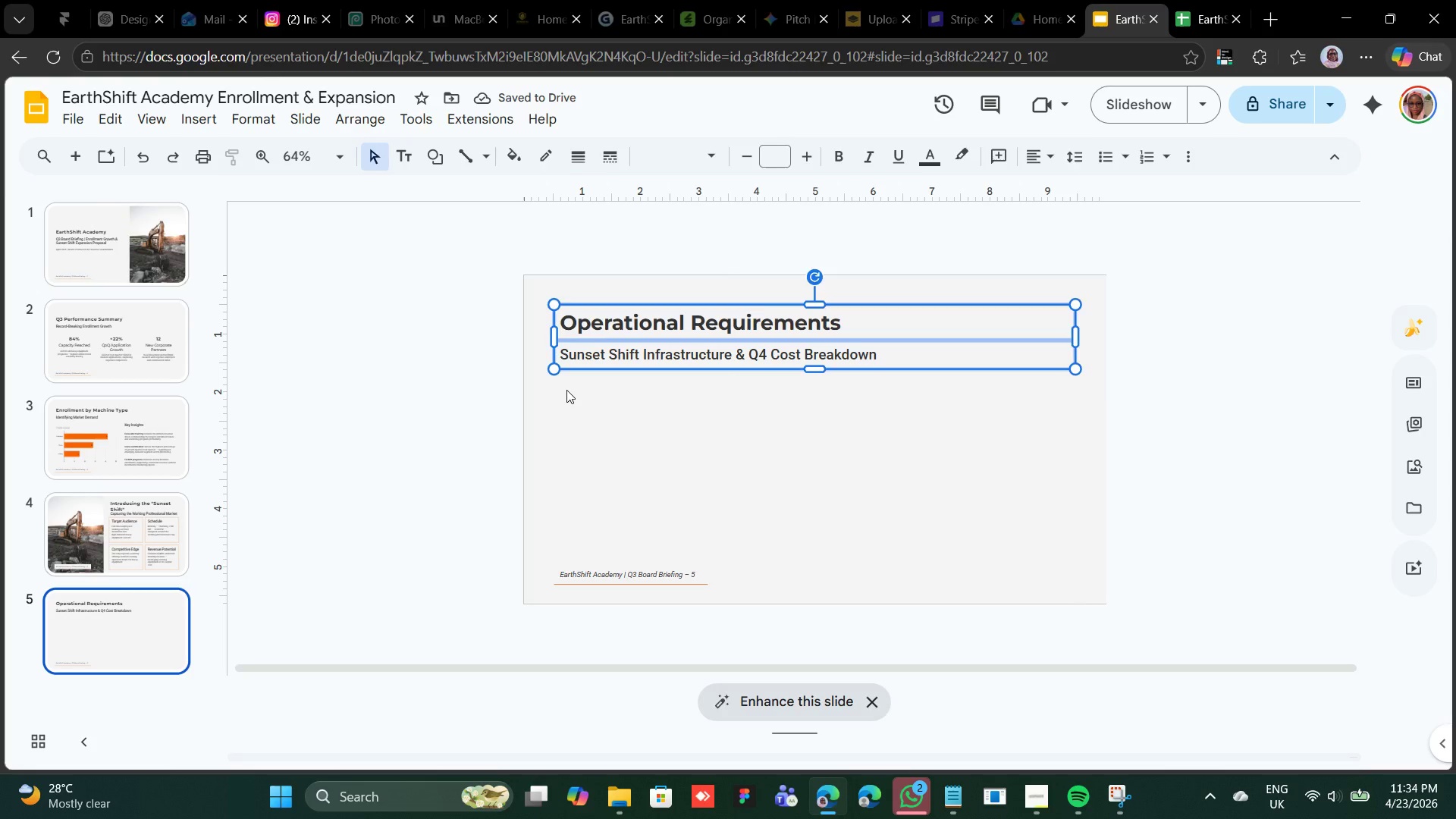 
wait(6.45)
 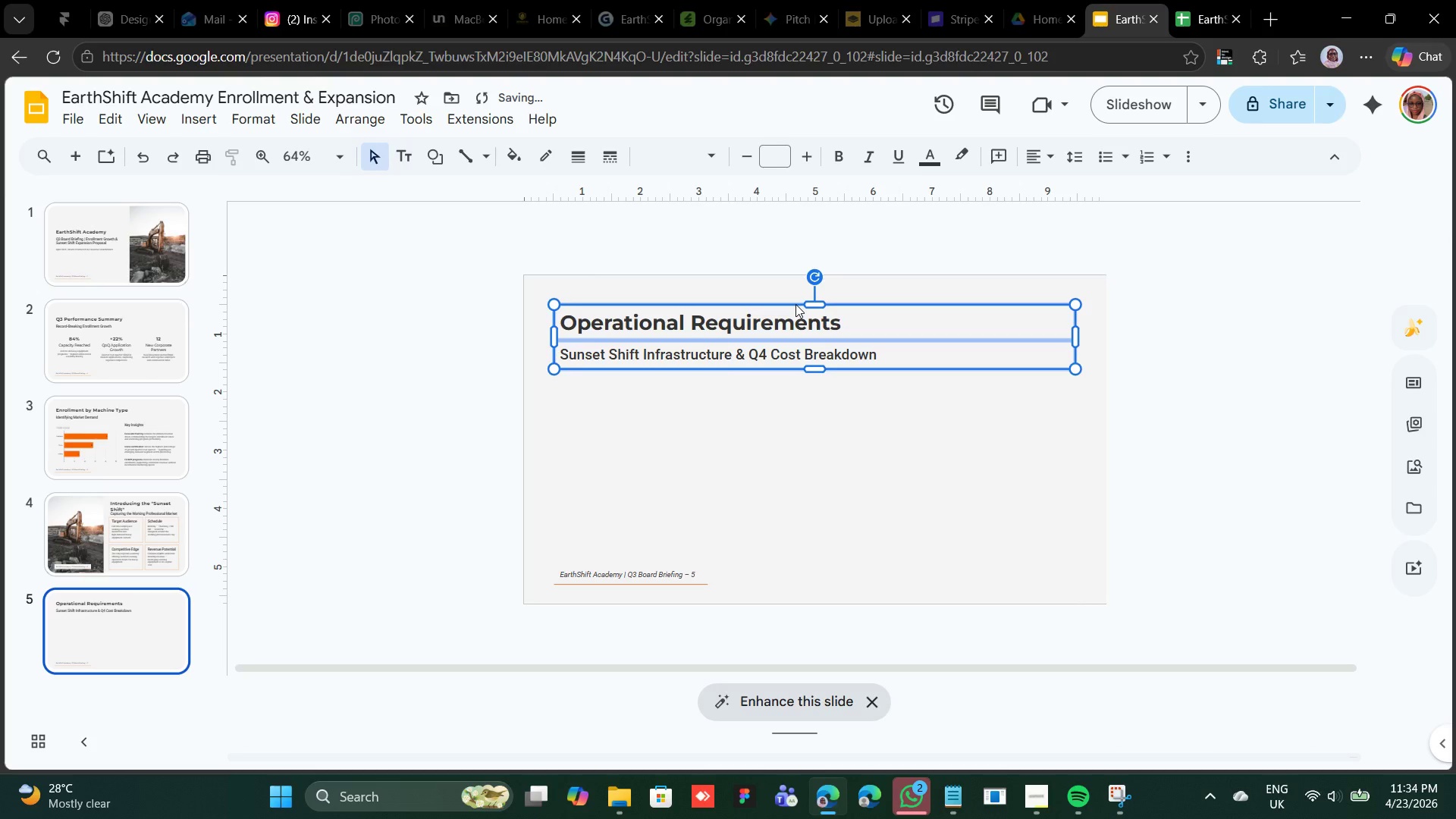 
left_click([196, 112])
 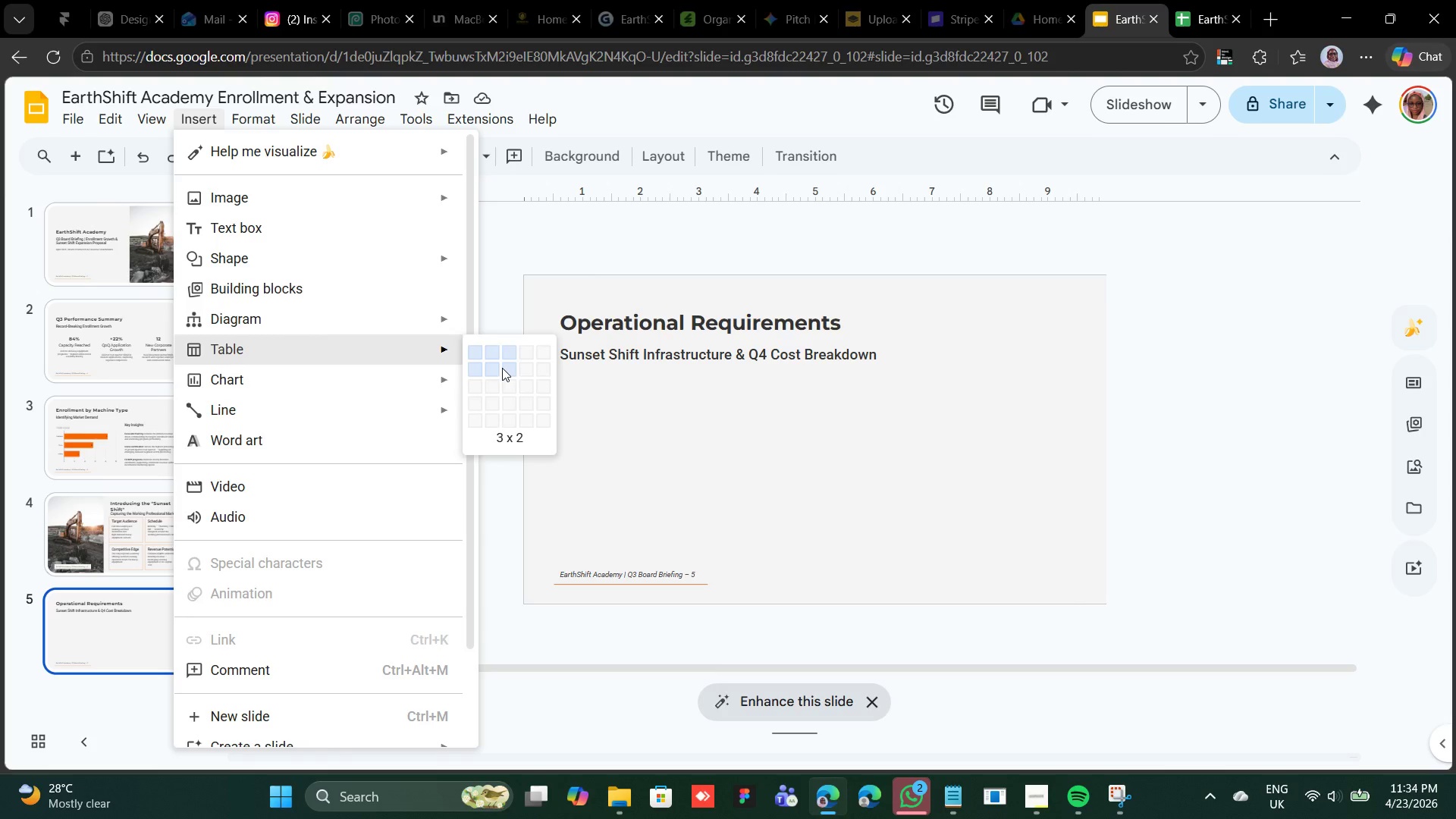 
wait(13.06)
 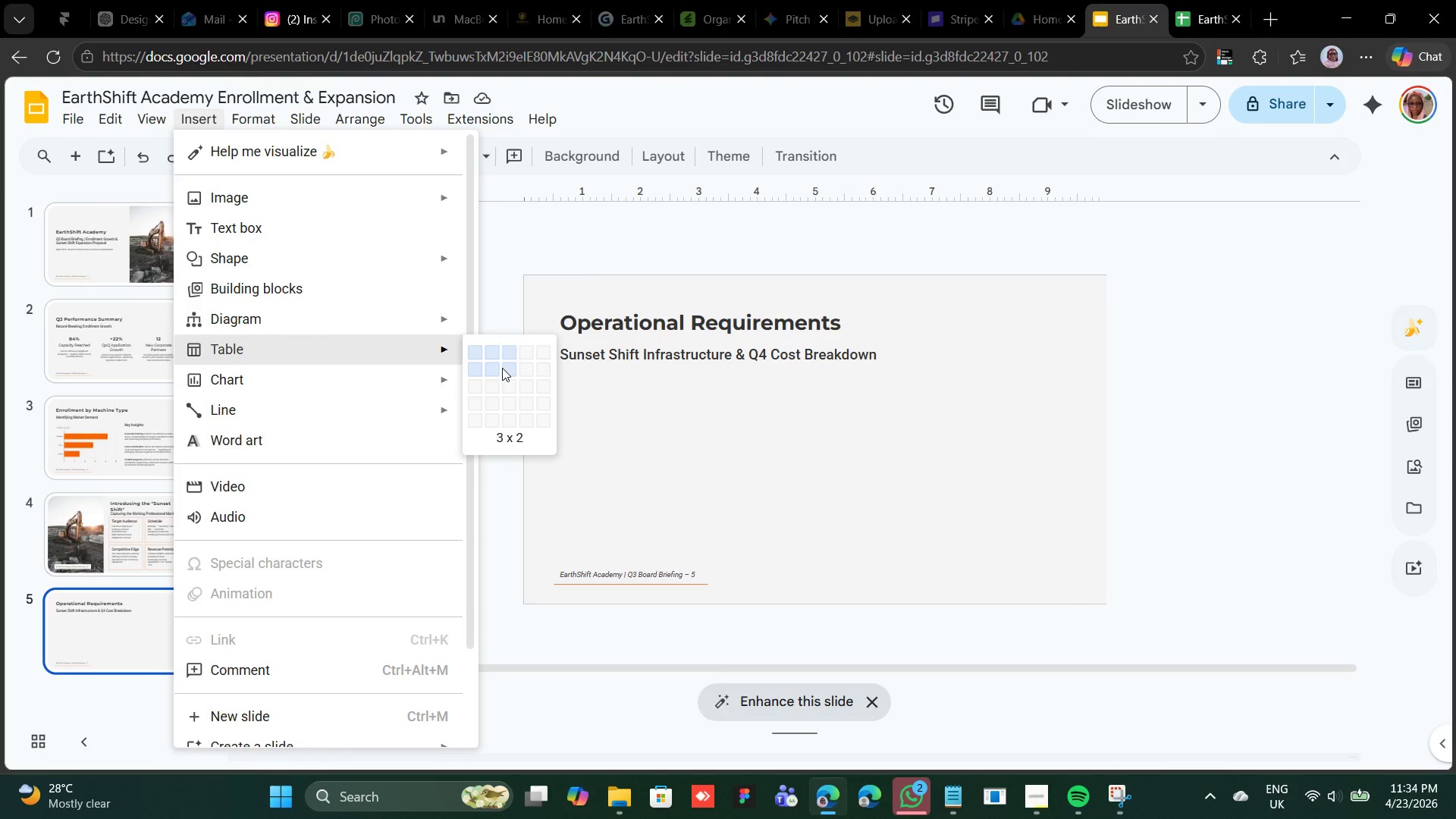 
left_click_drag(start_coordinate=[801, 399], to_coordinate=[770, 391])
 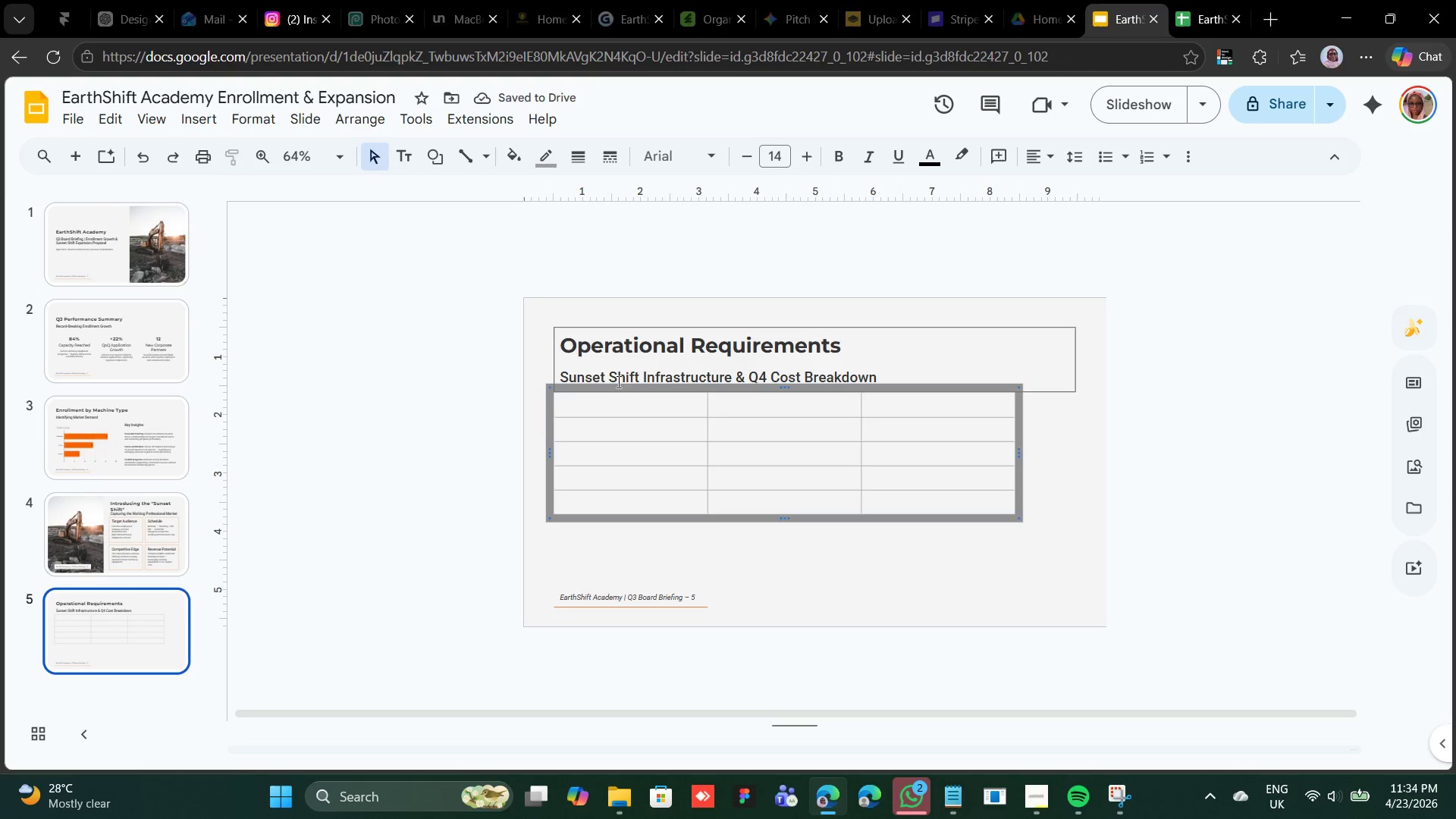 
wait(5.48)
 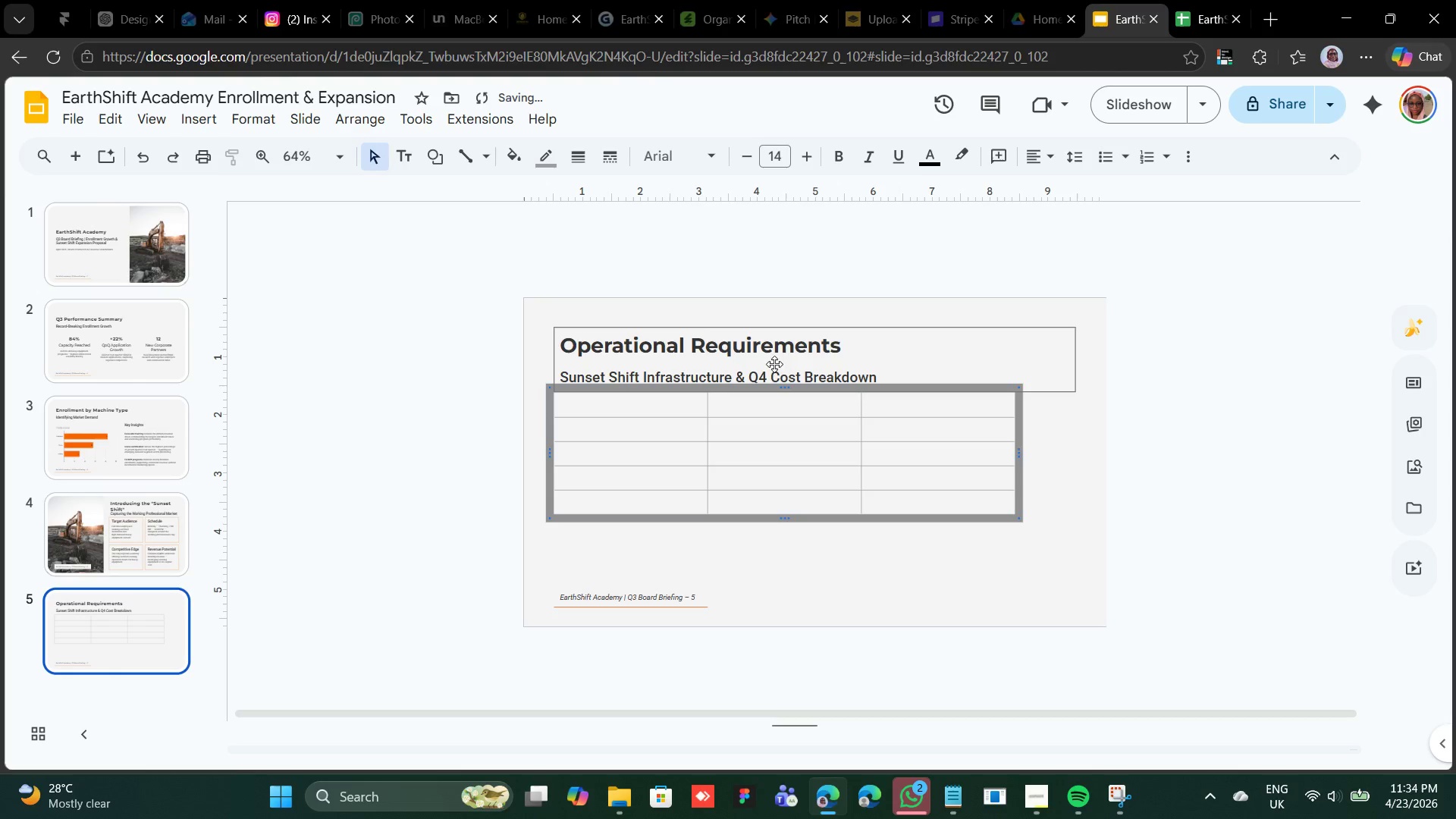 
key(Shift+ArrowDown)
 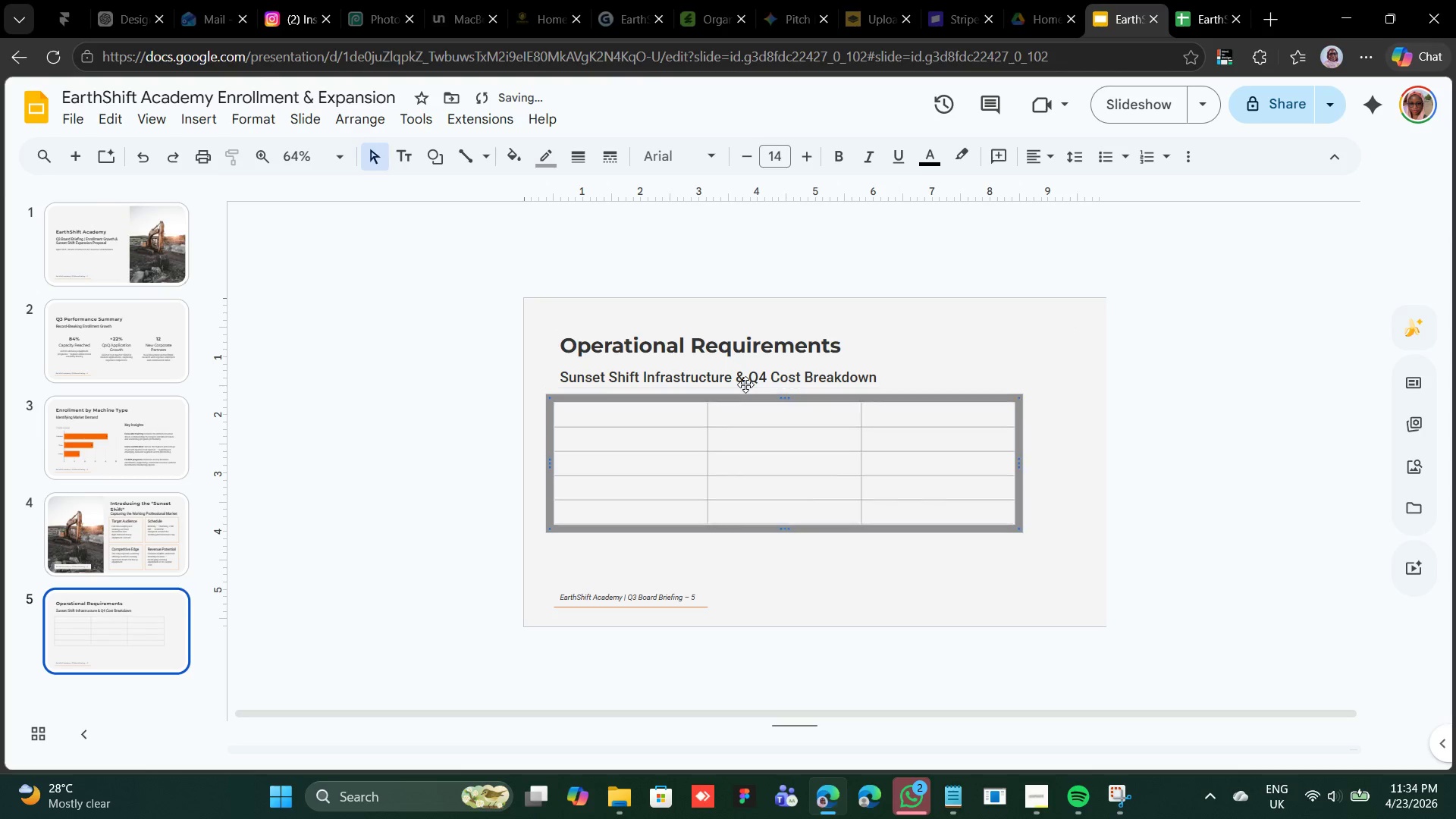 
key(Shift+ArrowDown)
 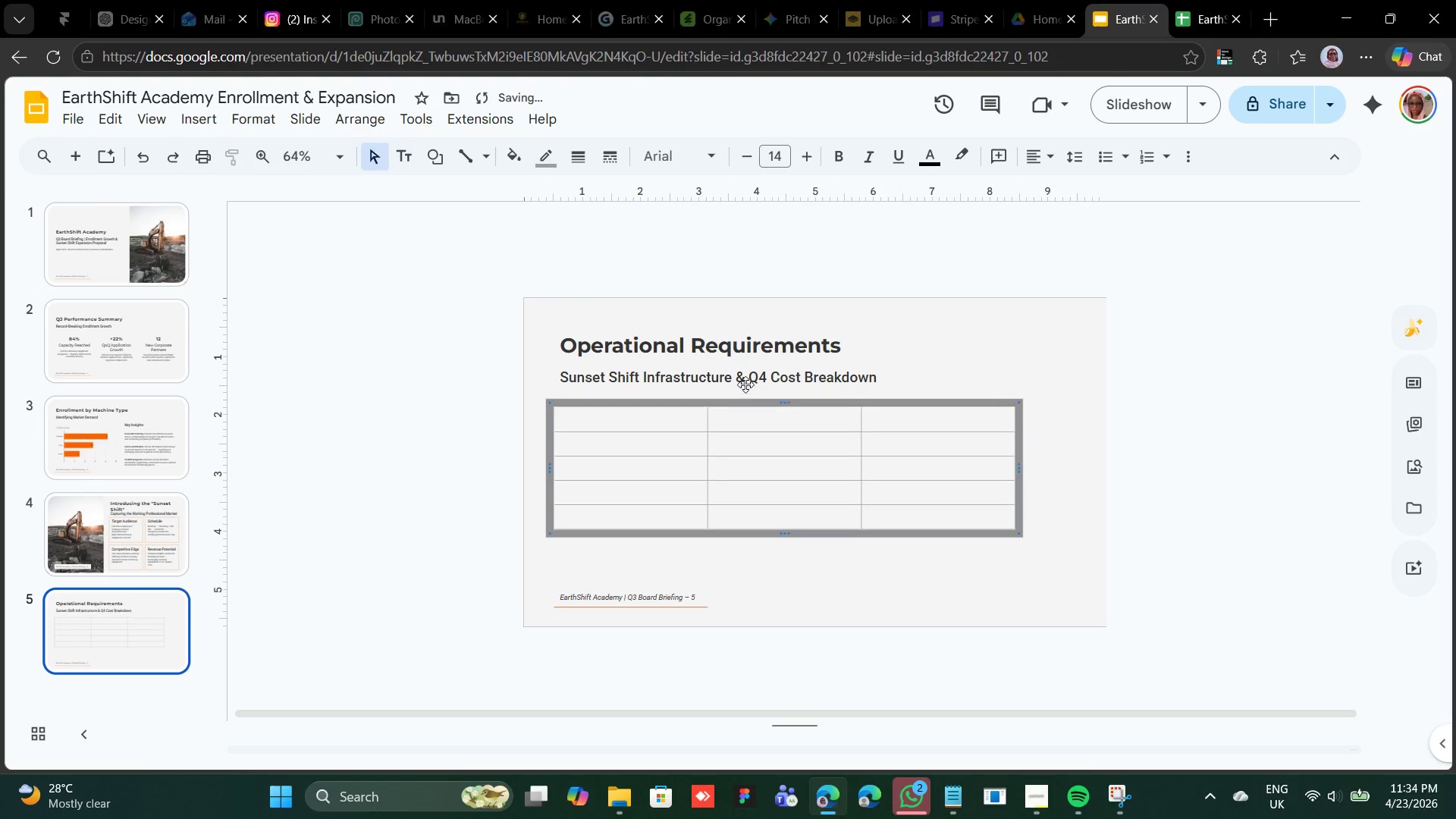 
key(Shift+ArrowDown)
 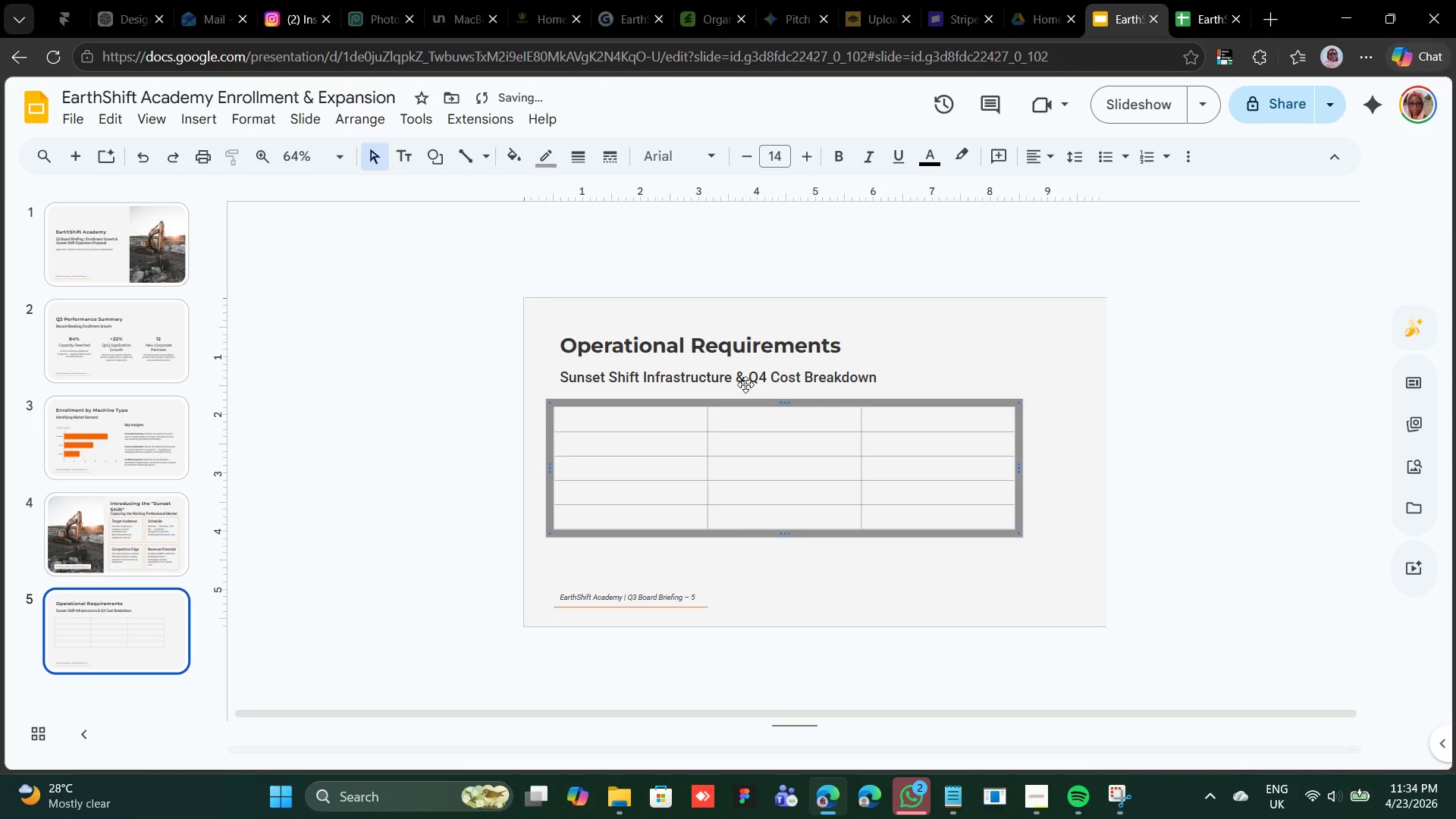 
key(Shift+ArrowUp)
 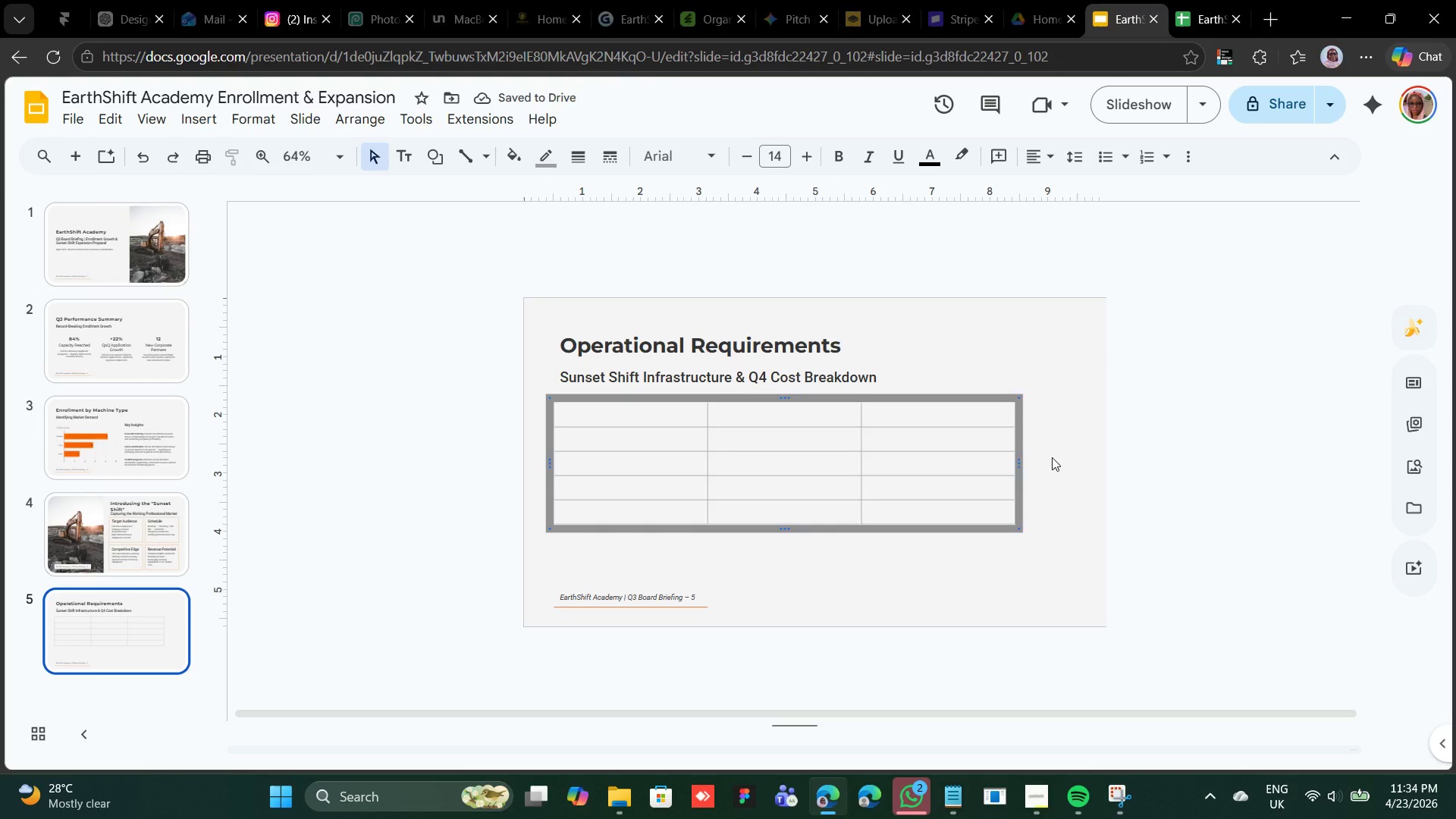 
wait(6.88)
 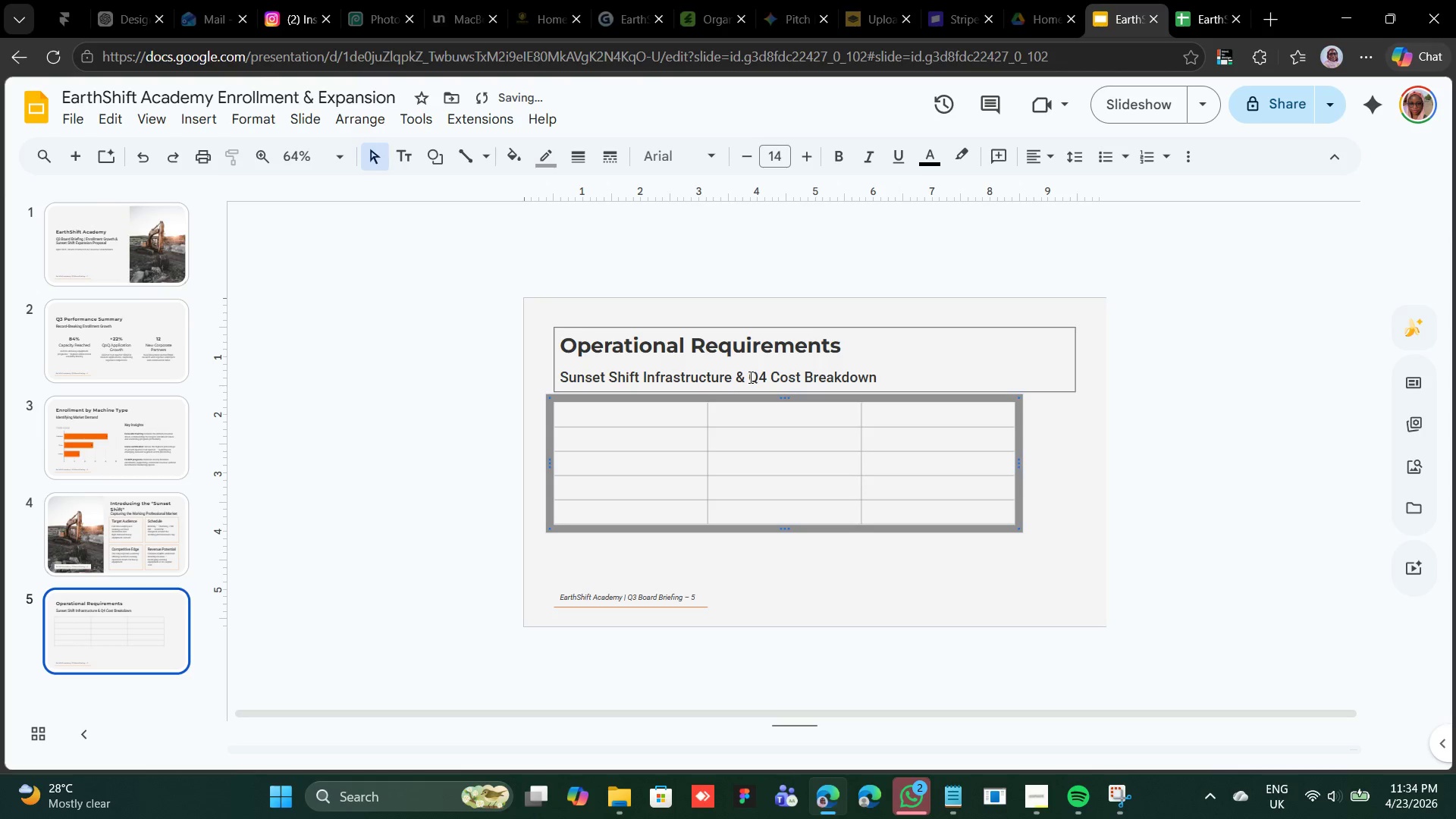 
left_click_drag(start_coordinate=[1018, 463], to_coordinate=[1081, 483])
 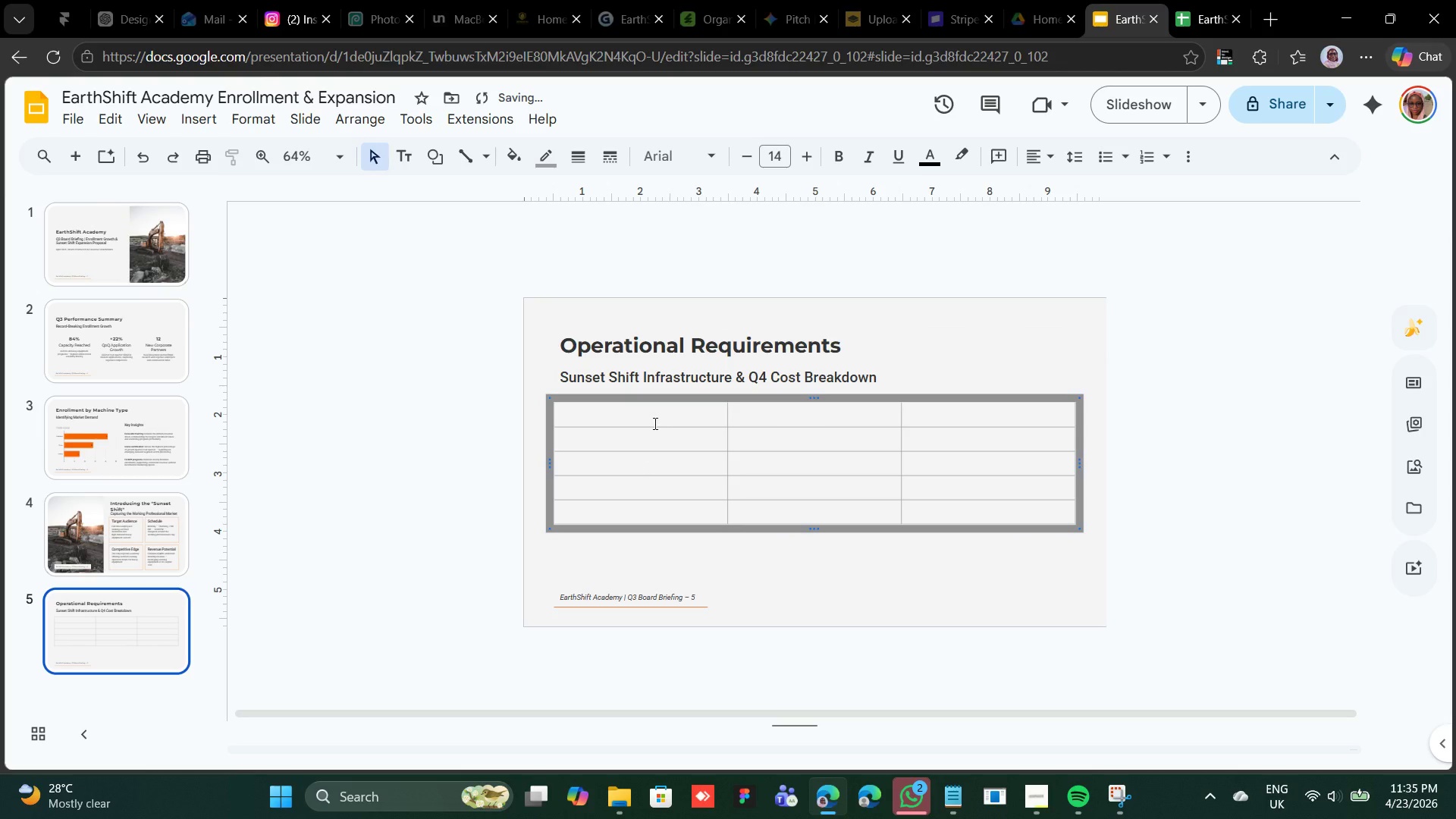 
left_click([655, 416])
 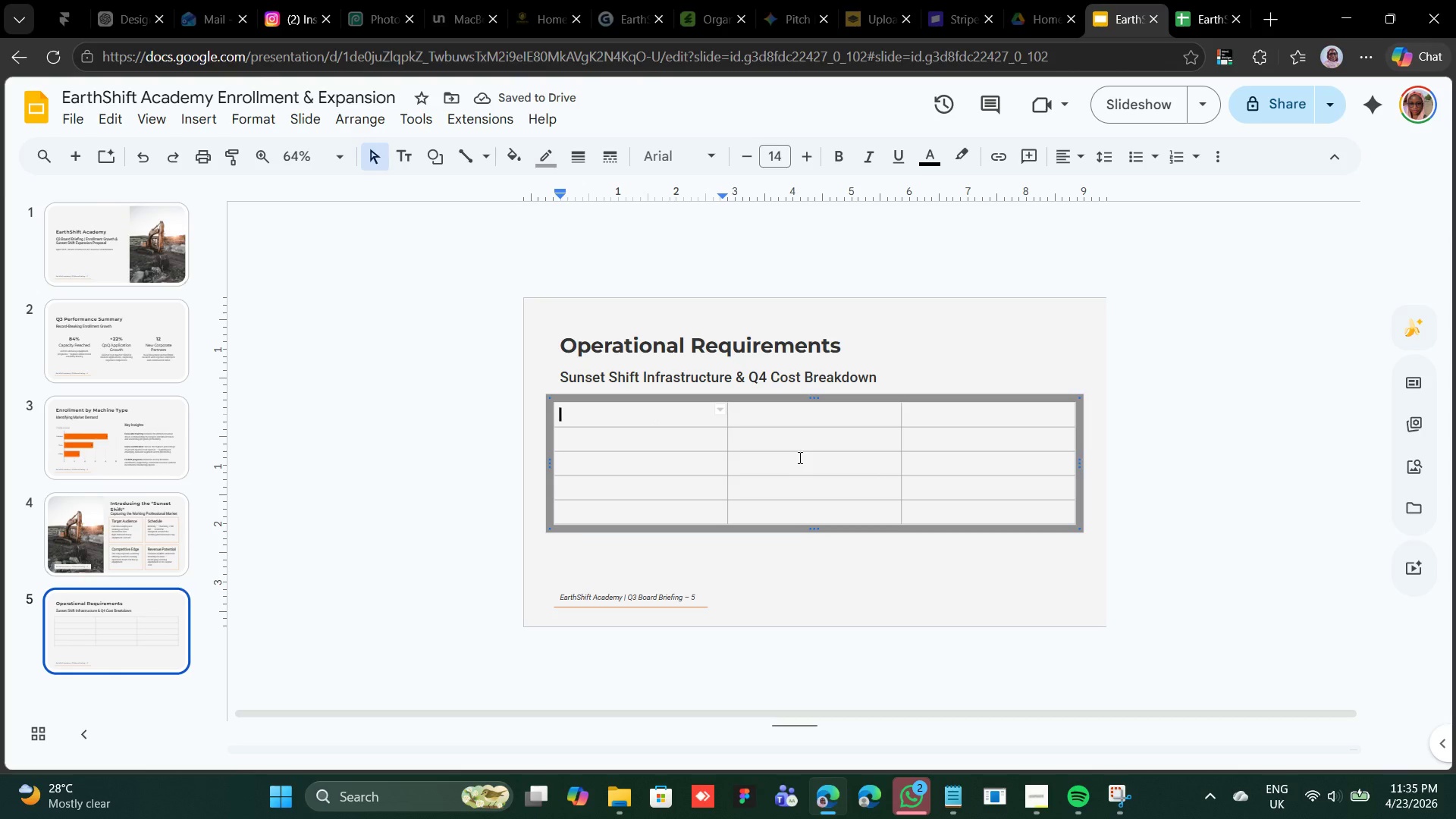 
hold_key(key=ShiftLeft, duration=1.45)
left_click([985, 526])
 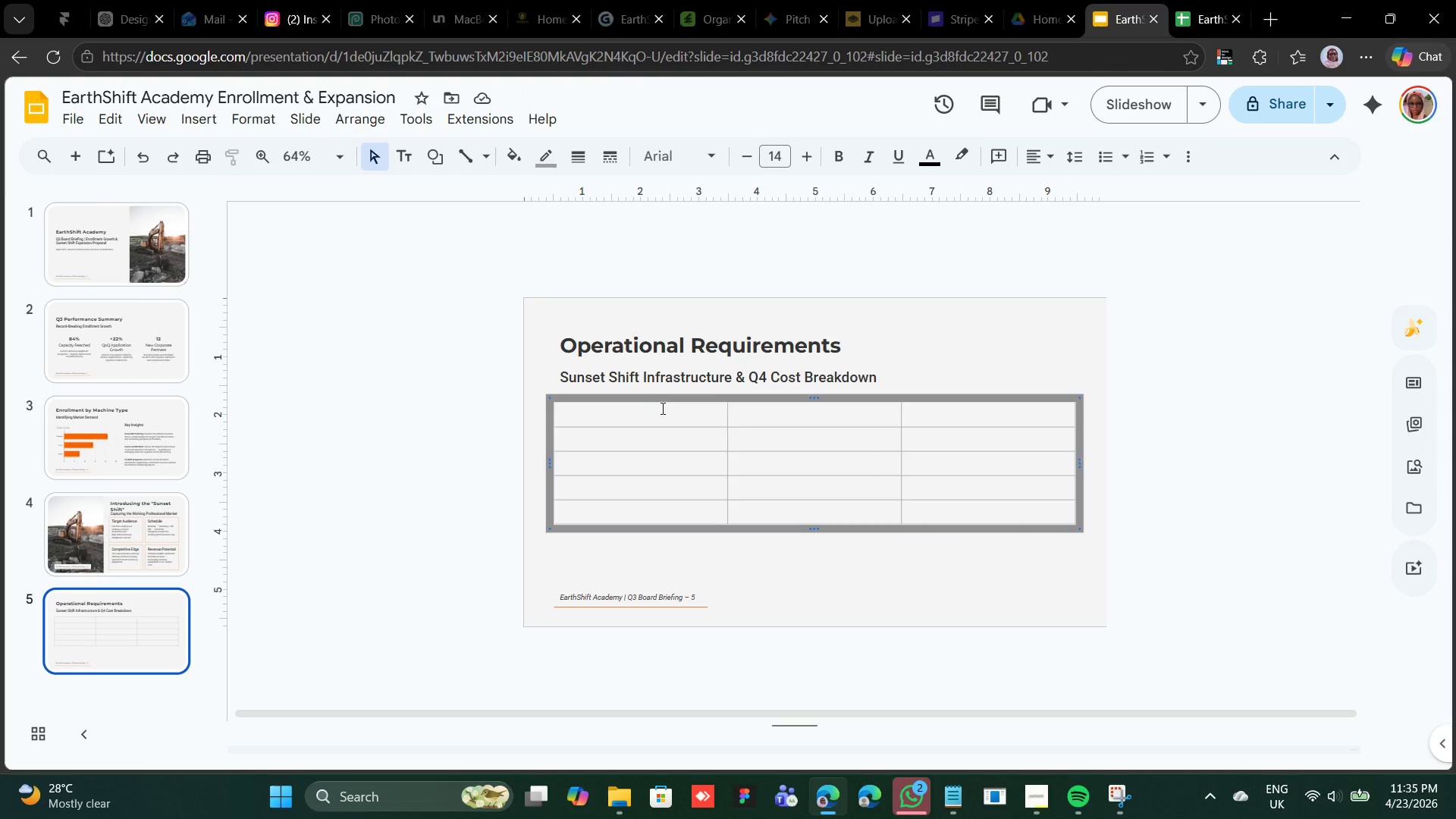 
hold_key(key=ShiftLeft, duration=1.31)
 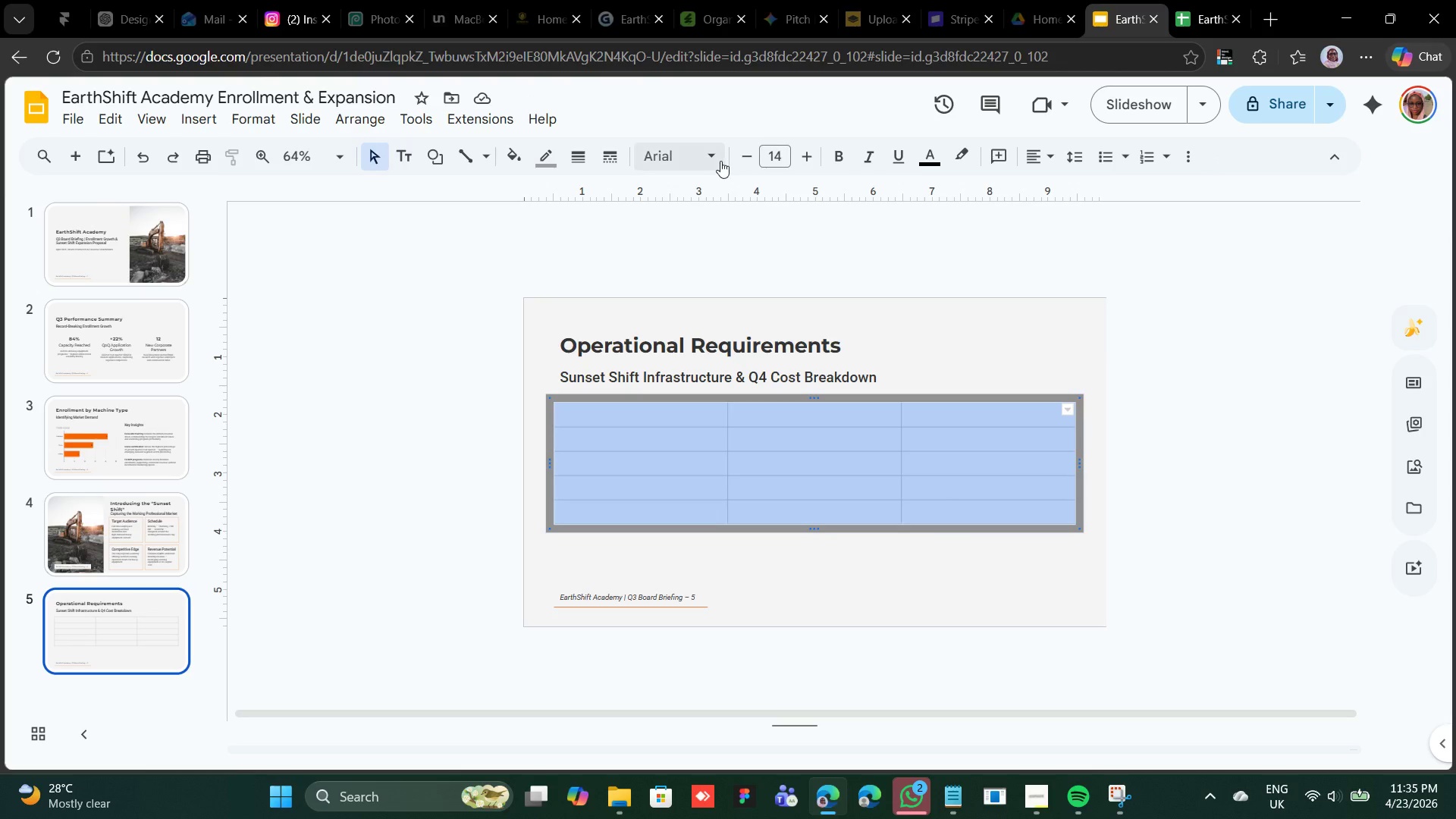 
left_click([720, 159])
 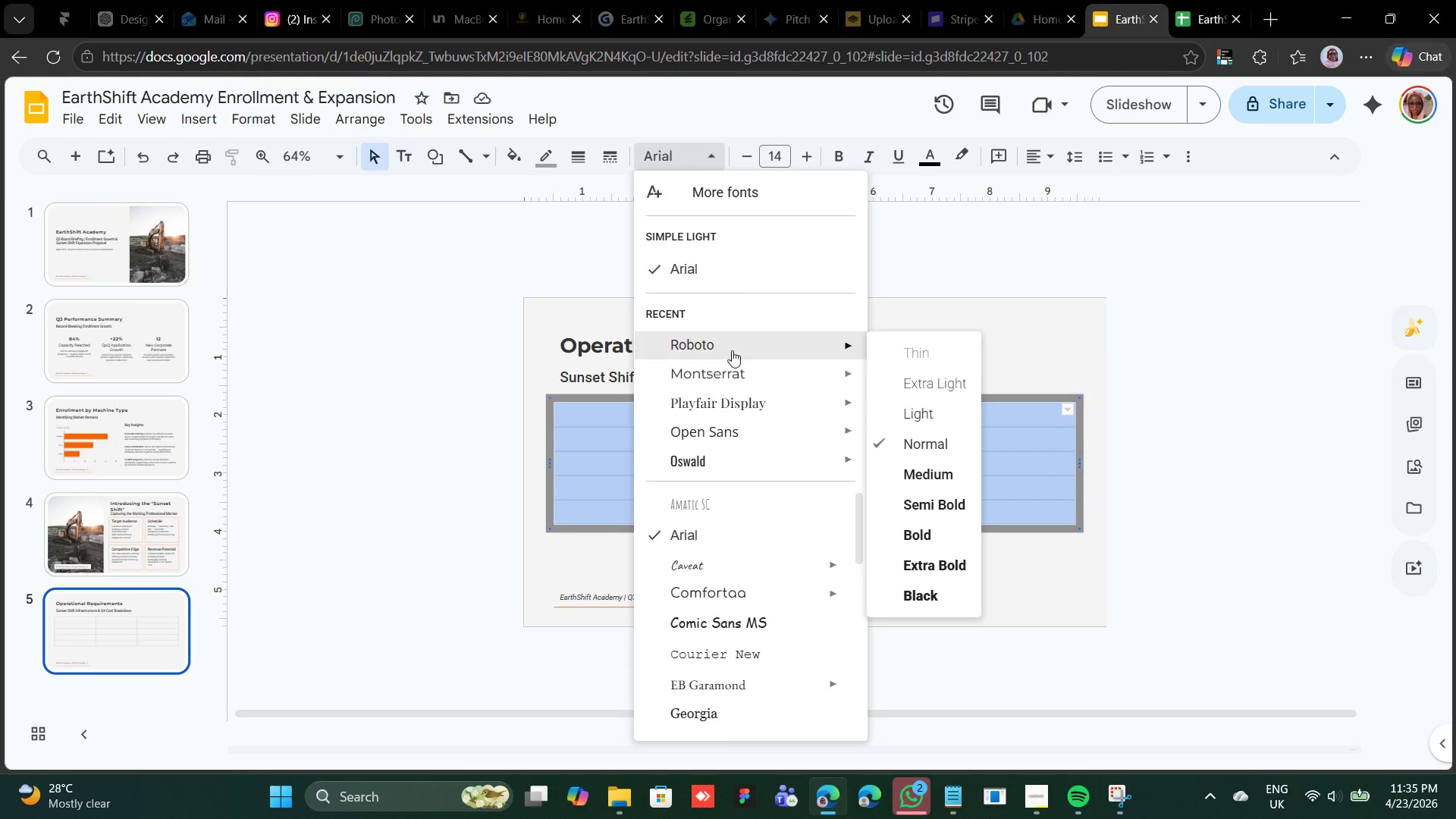 
left_click([732, 350])
 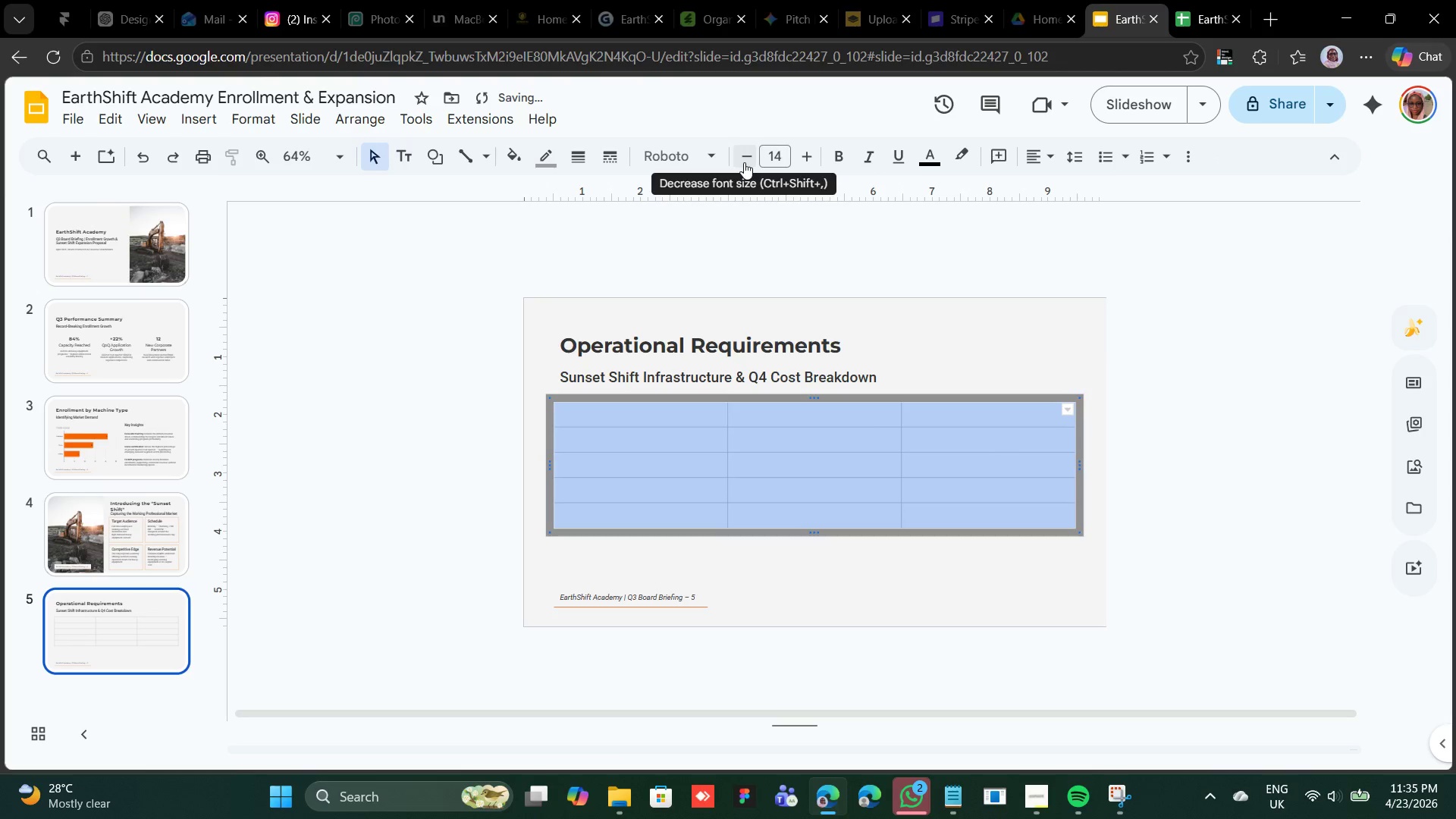 
double_click([745, 161])
 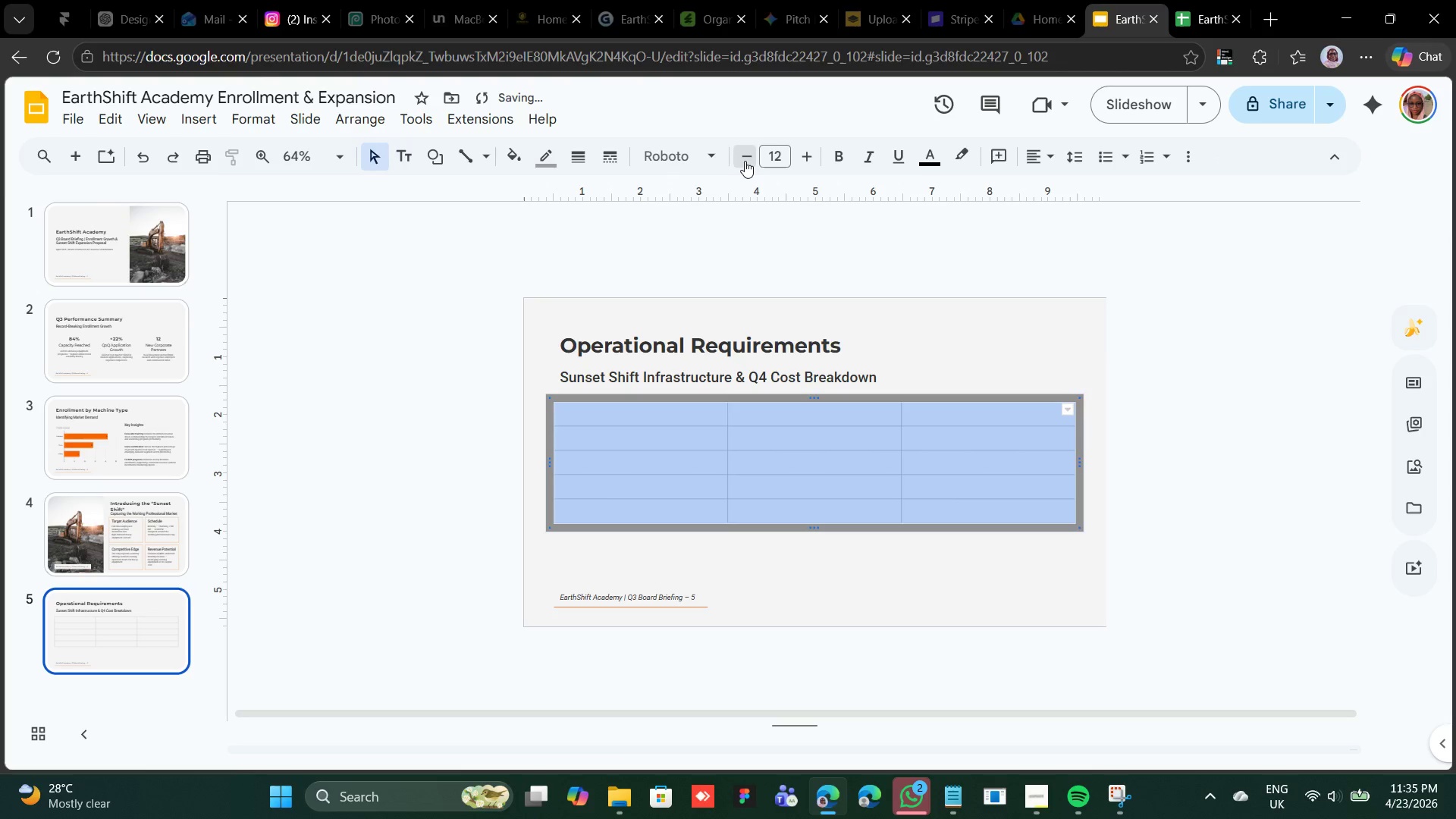 
triple_click([745, 161])
 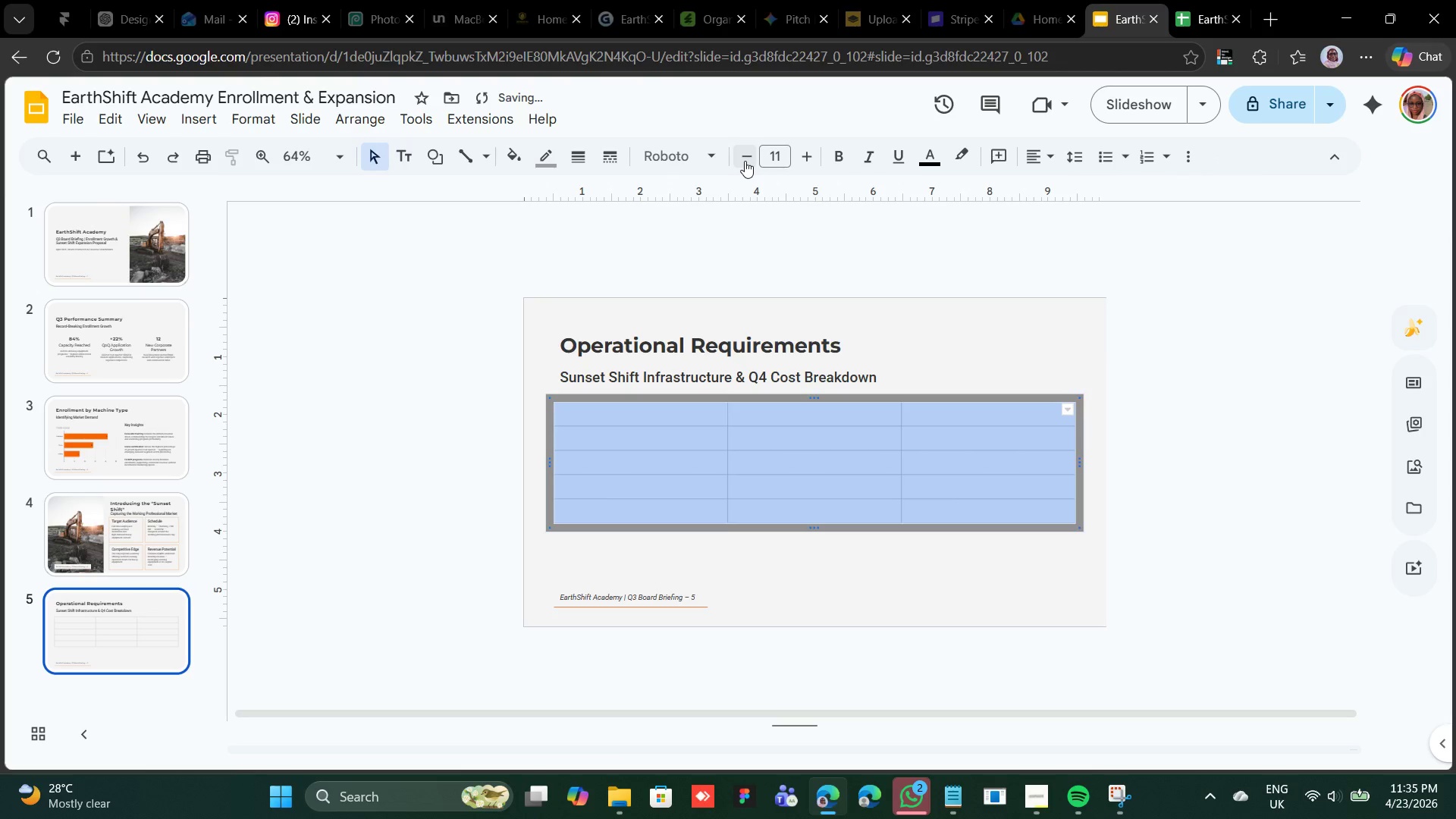 
triple_click([745, 161])
 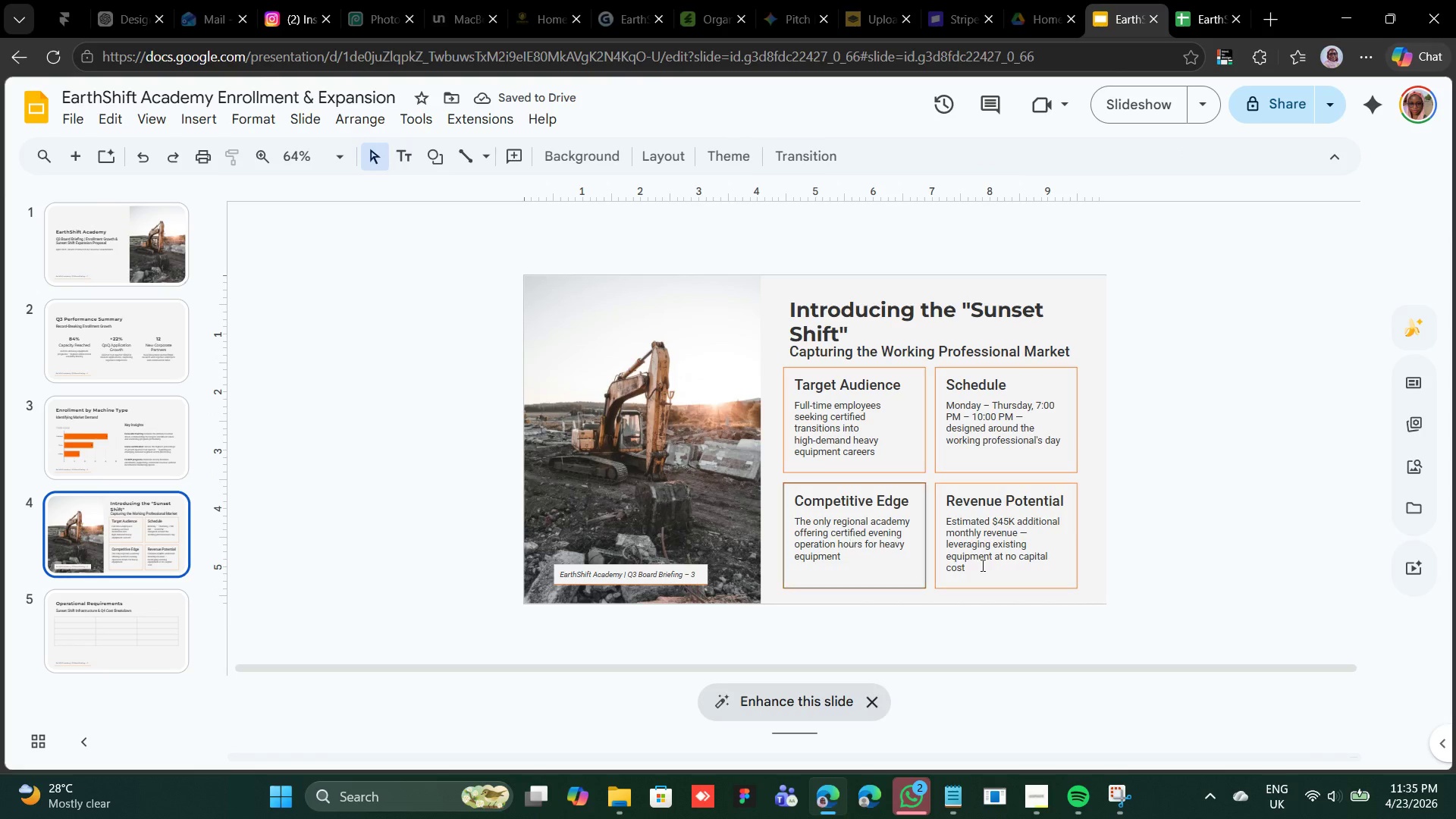 
wait(5.25)
 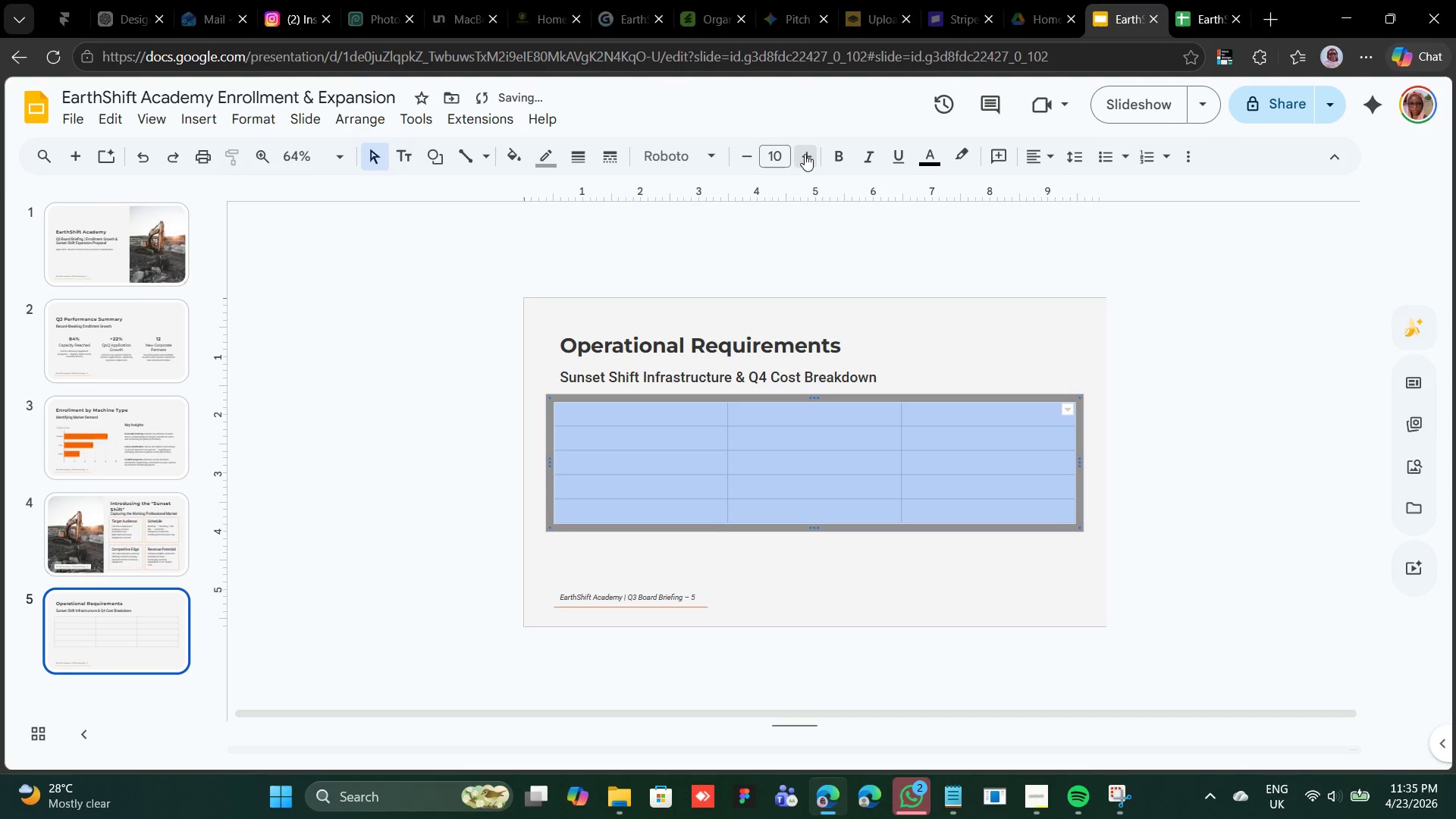 
left_click([864, 446])
 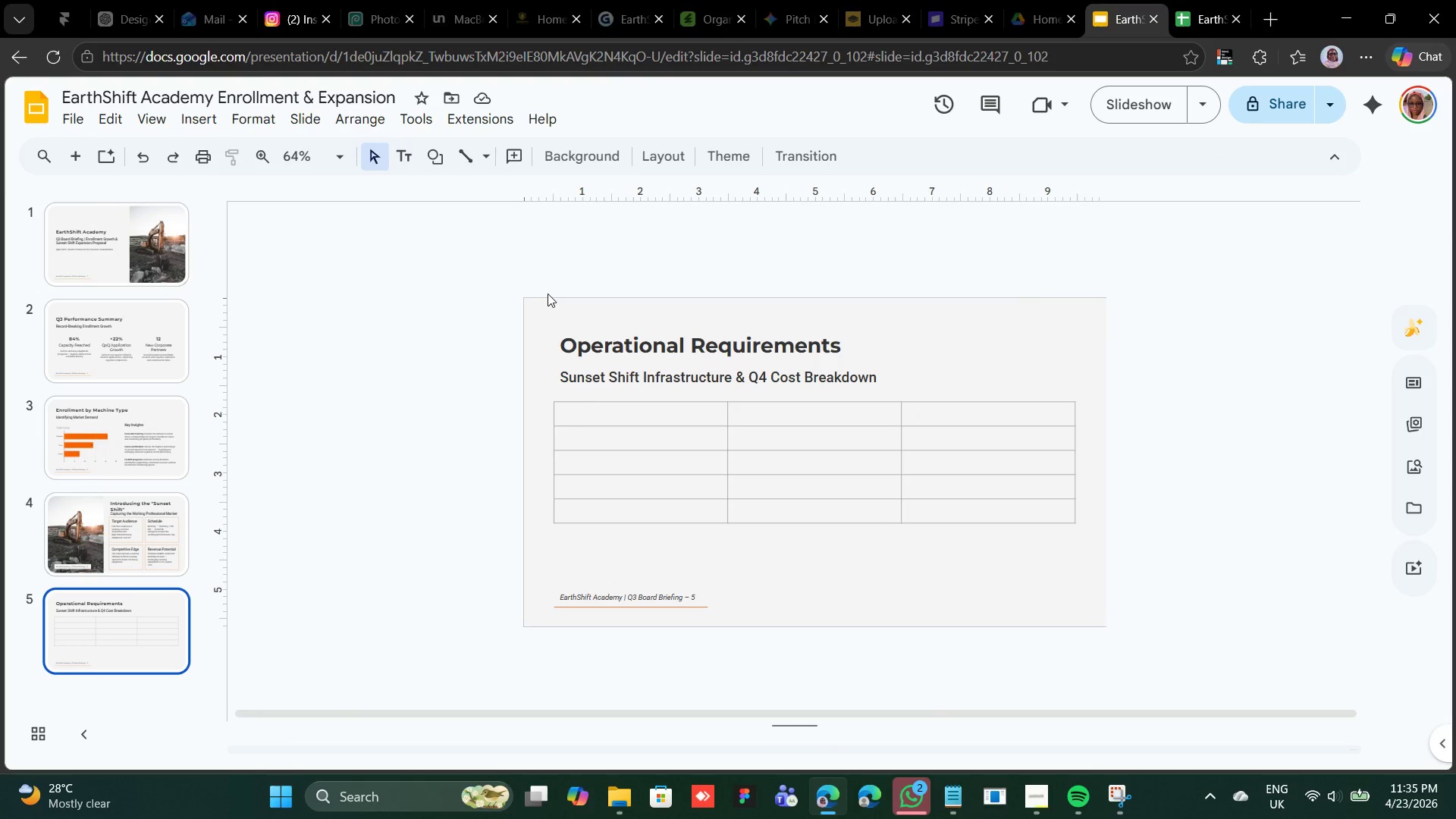 
left_click([656, 413])
 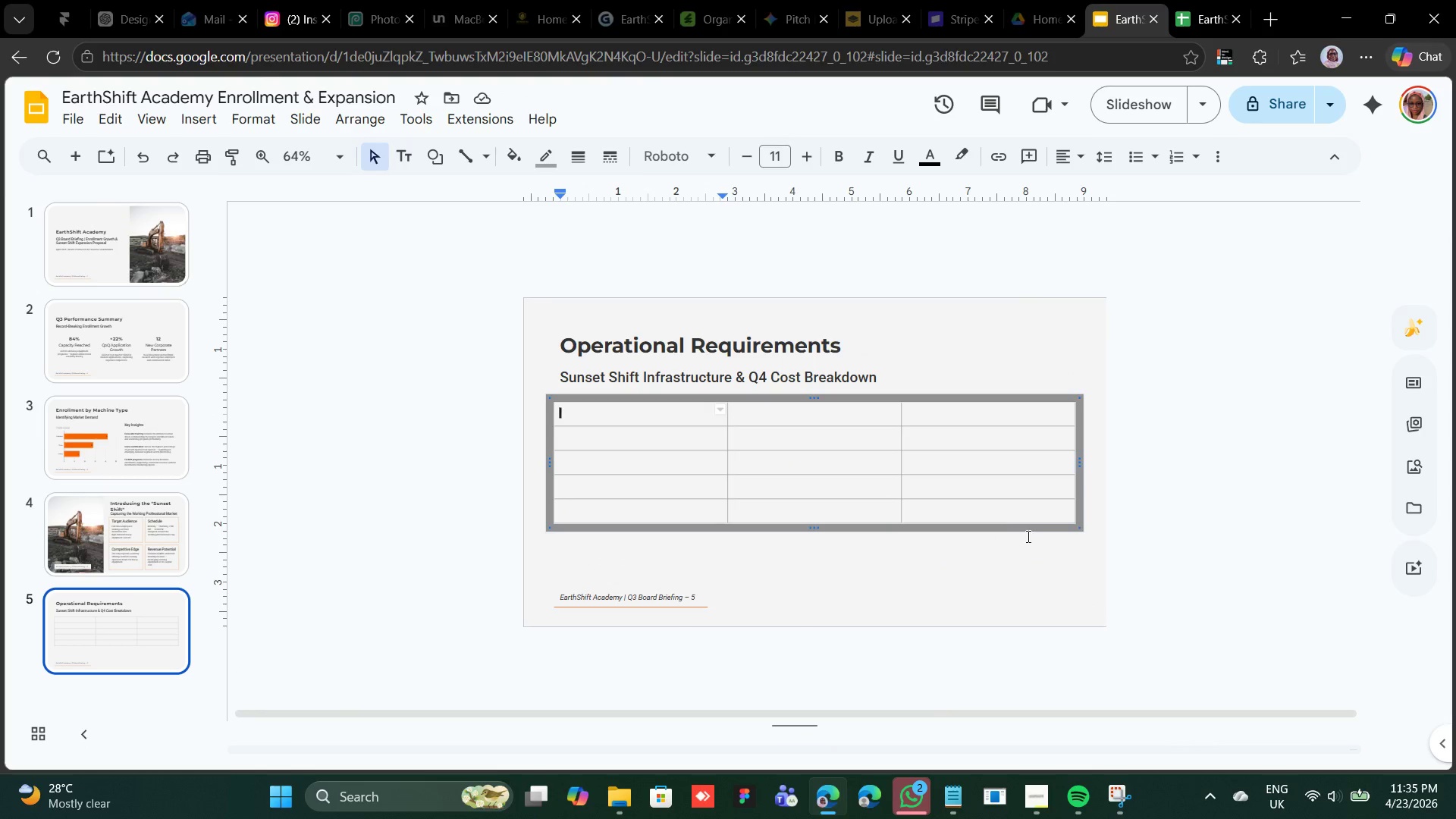 
hold_key(key=ShiftLeft, duration=0.7)
left_click([992, 516])
 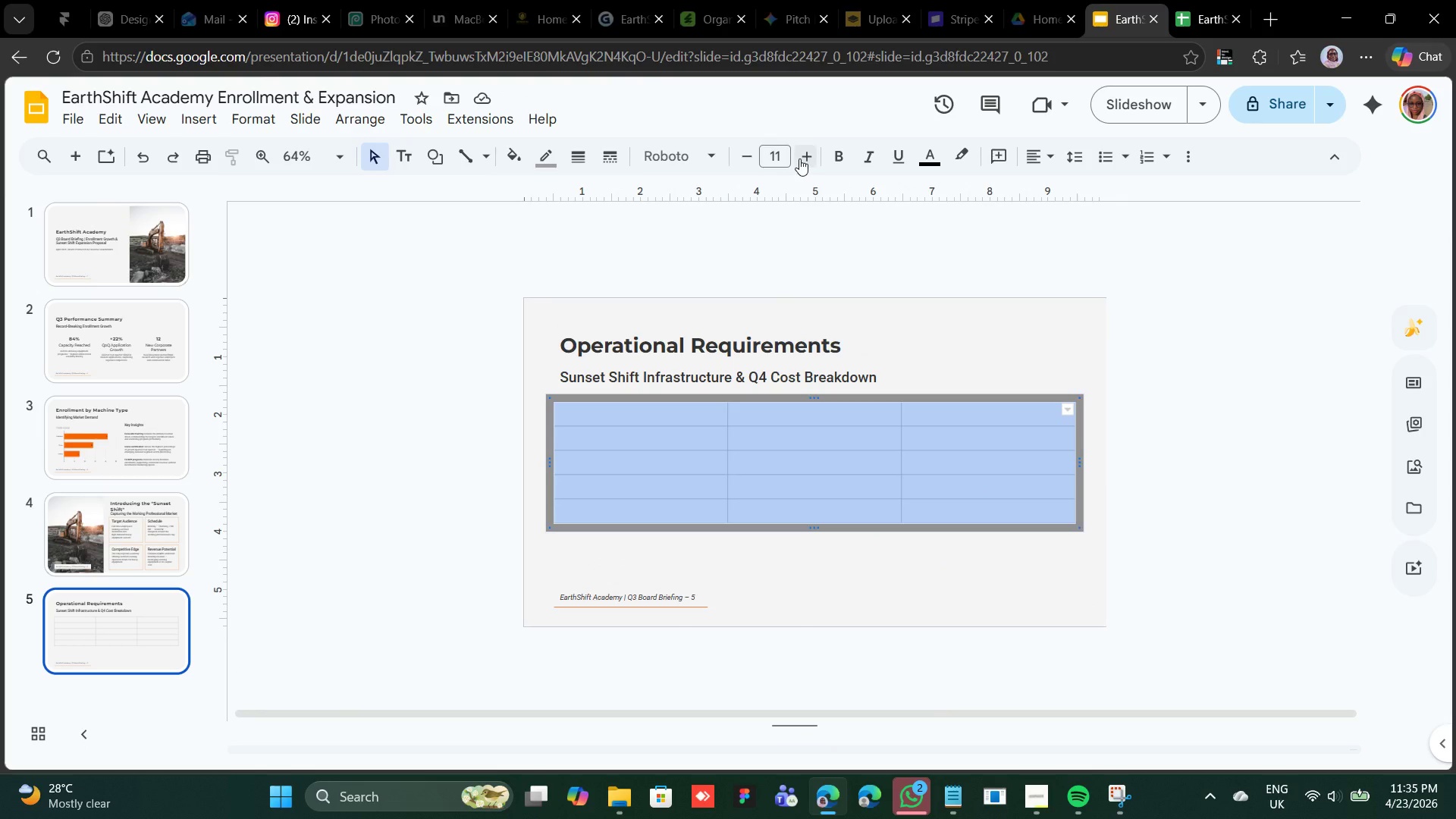 
left_click([801, 156])
 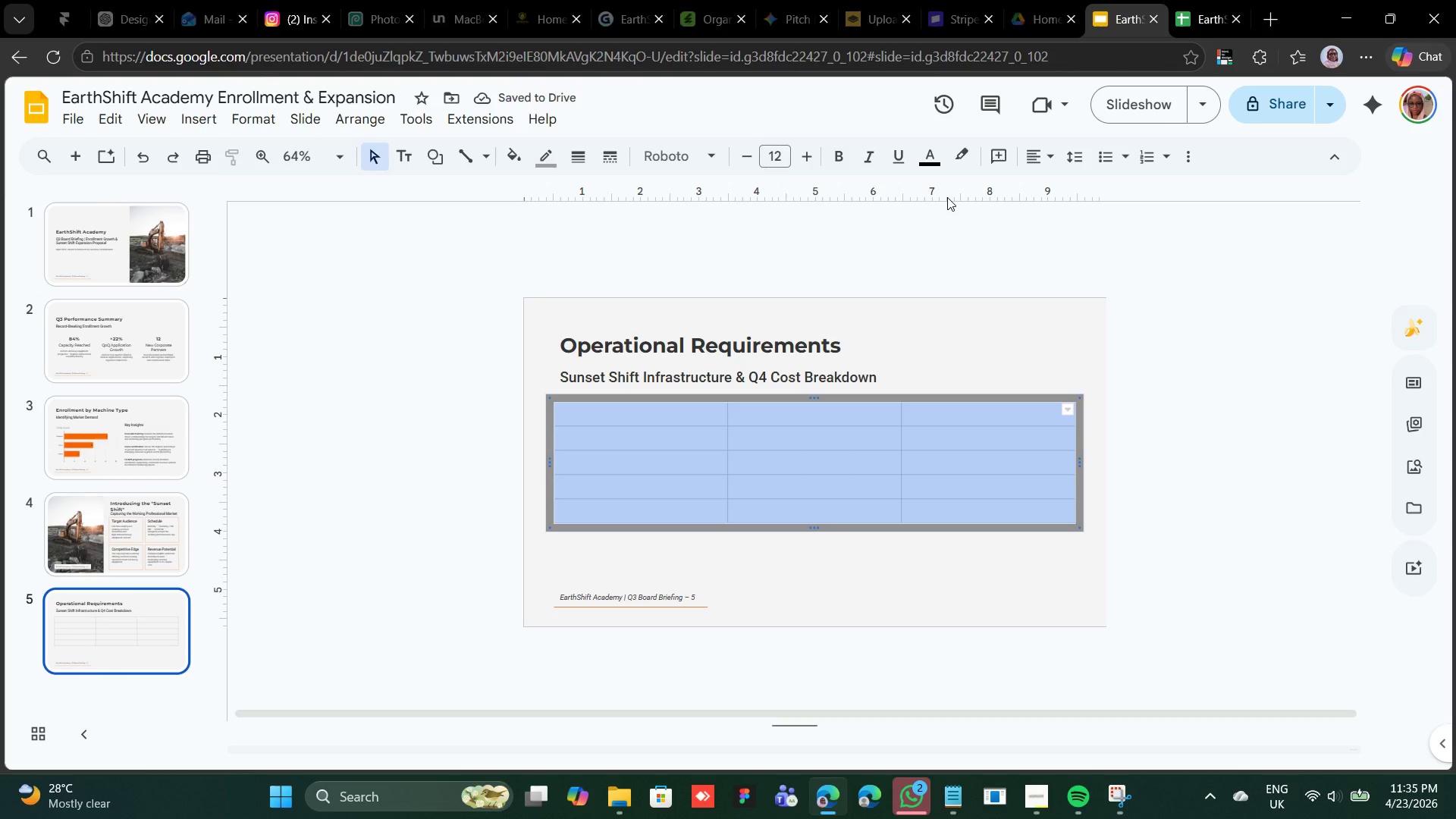 
wait(6.59)
 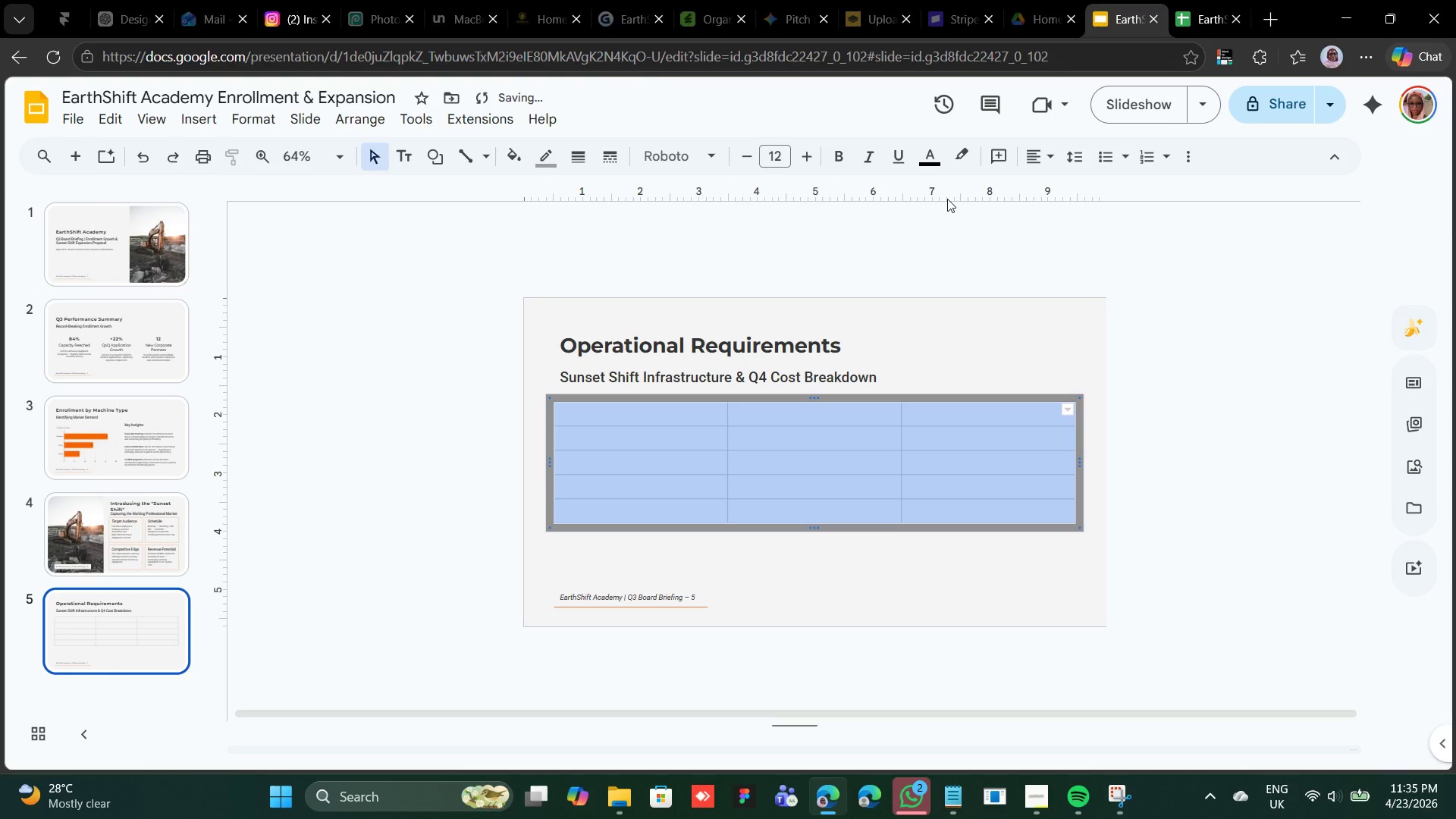 
left_click([1103, 357])
 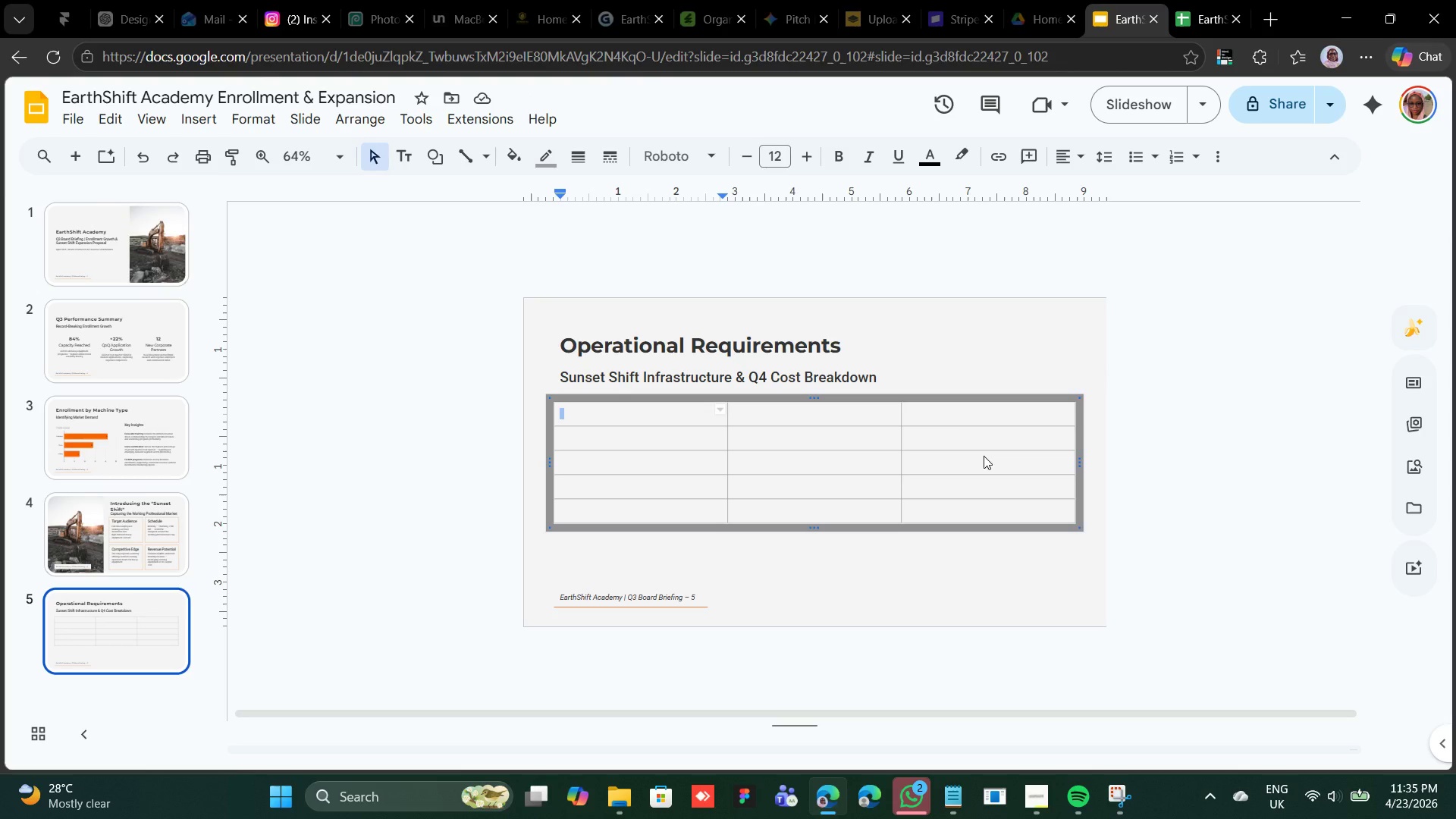 
hold_key(key=ShiftLeft, duration=0.89)
left_click([967, 416])
 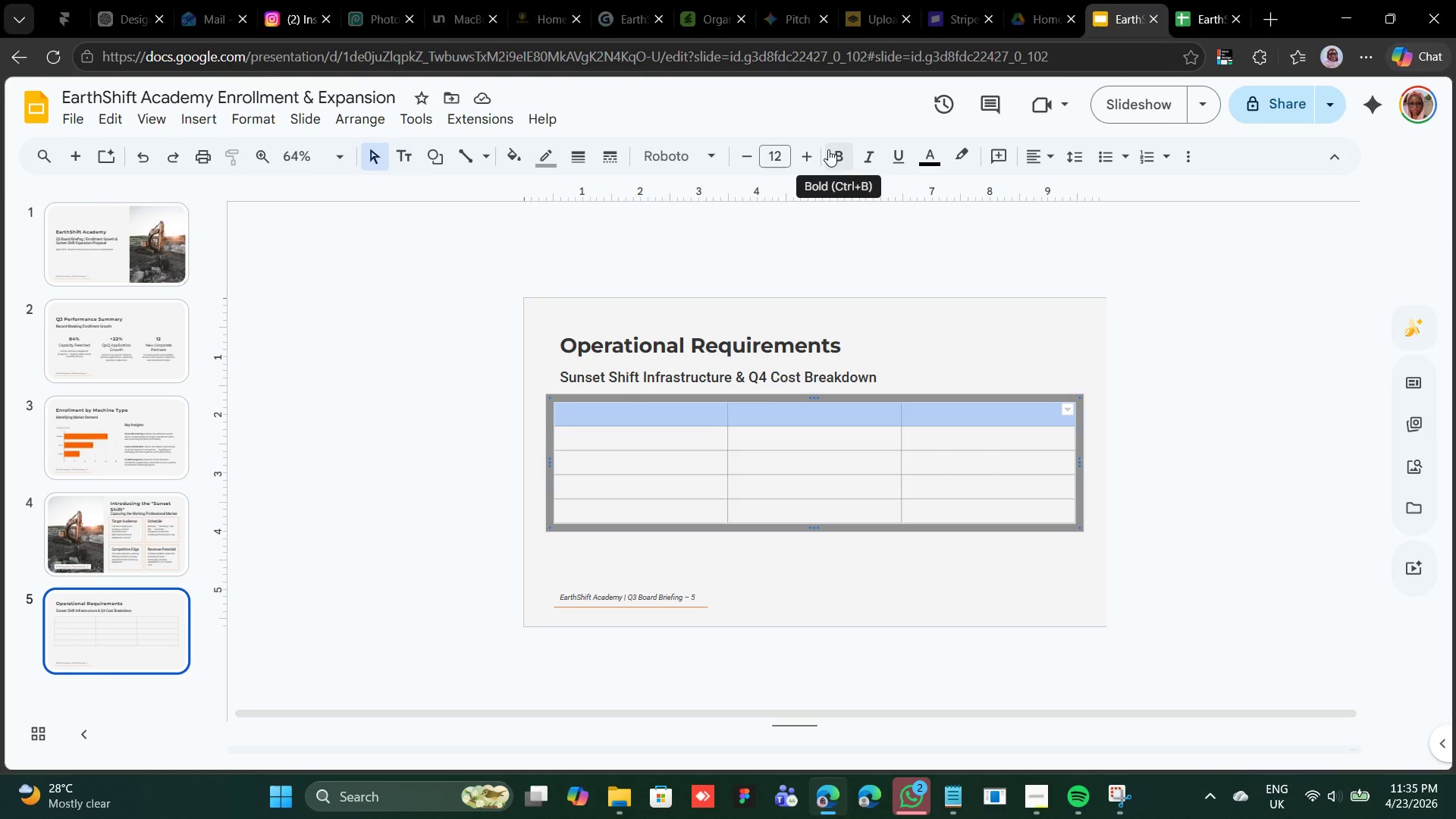 
left_click([828, 149])
 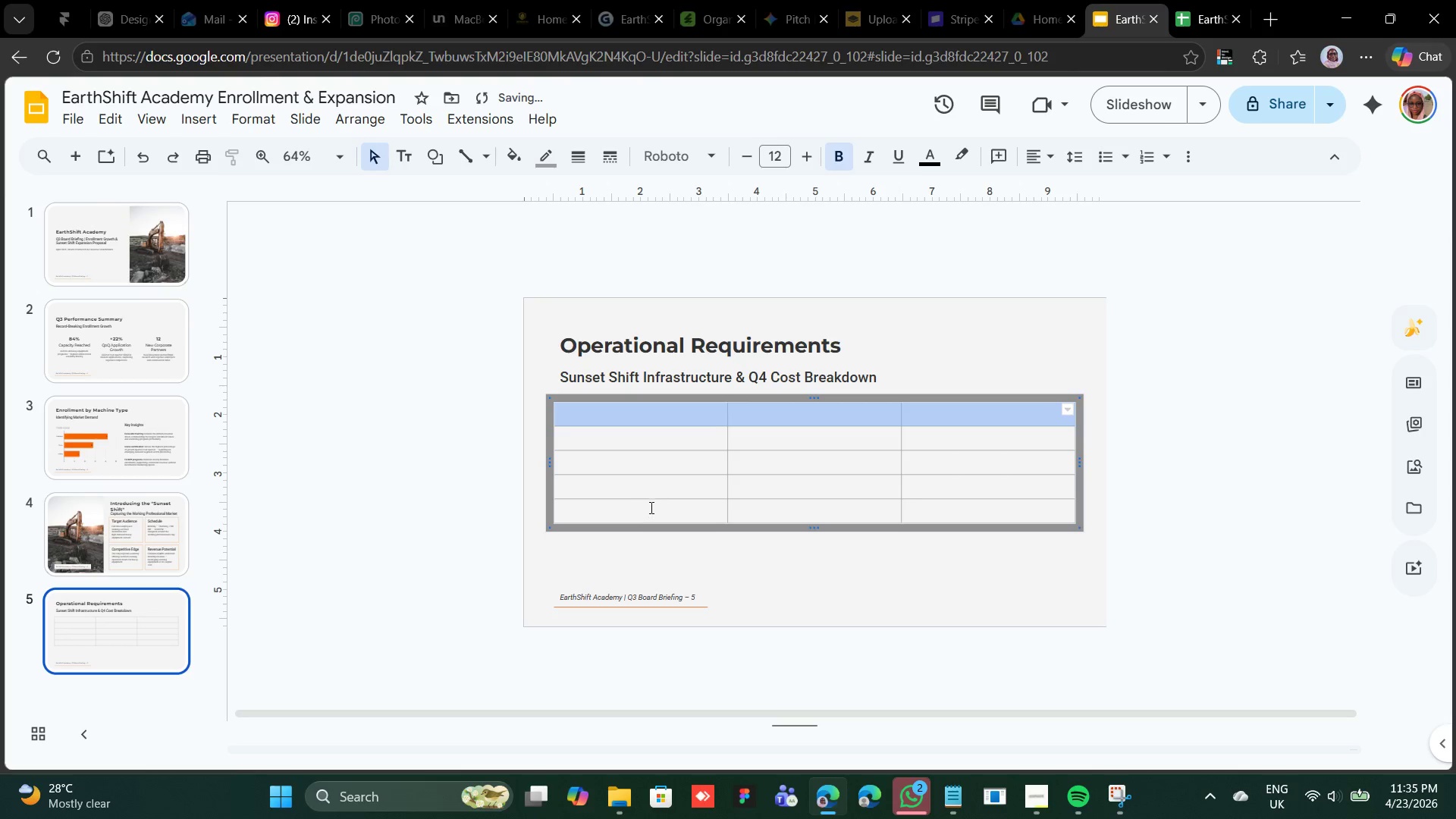 
left_click([652, 507])
 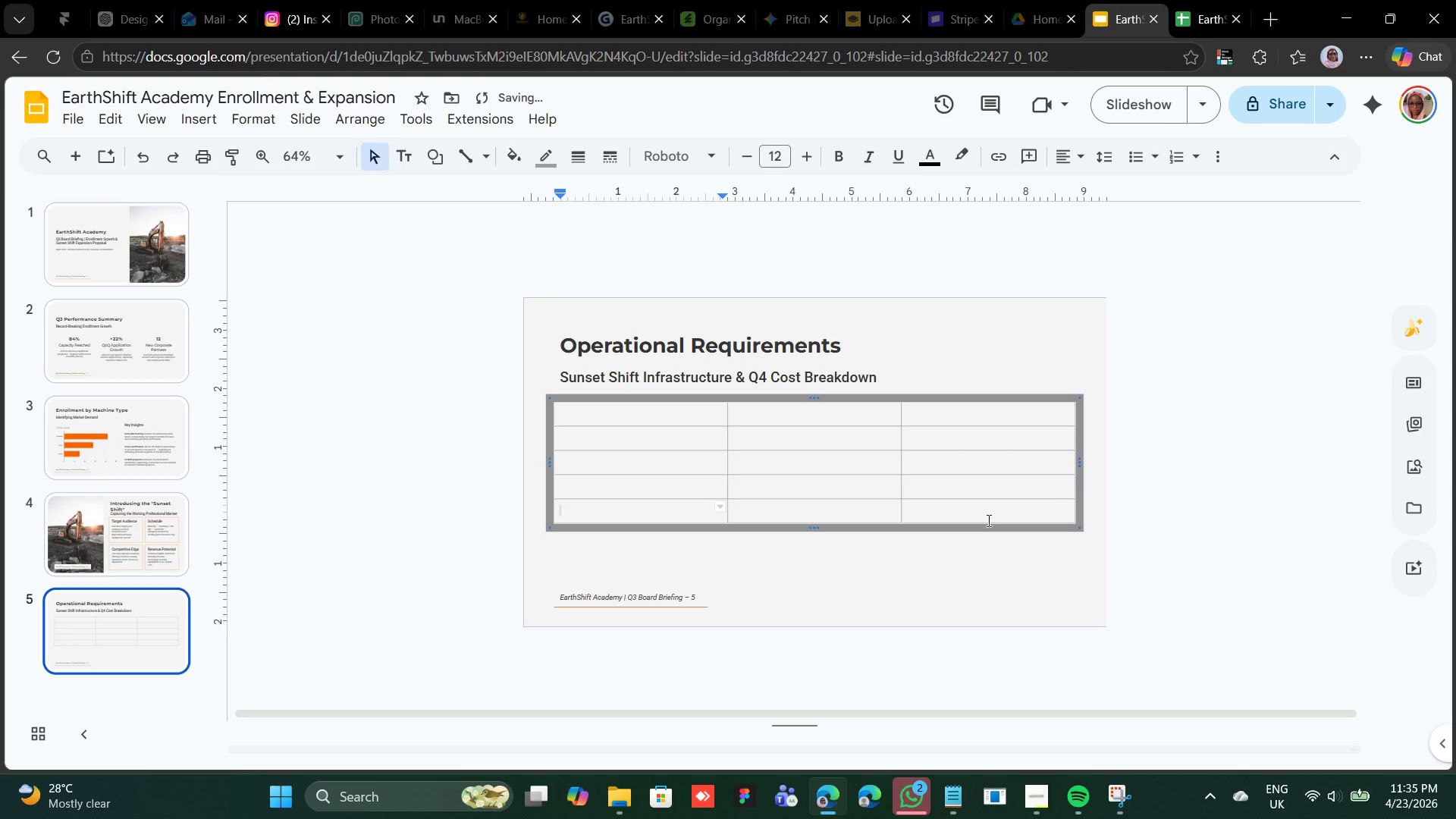 
hold_key(key=ShiftLeft, duration=0.67)
left_click([992, 514])
 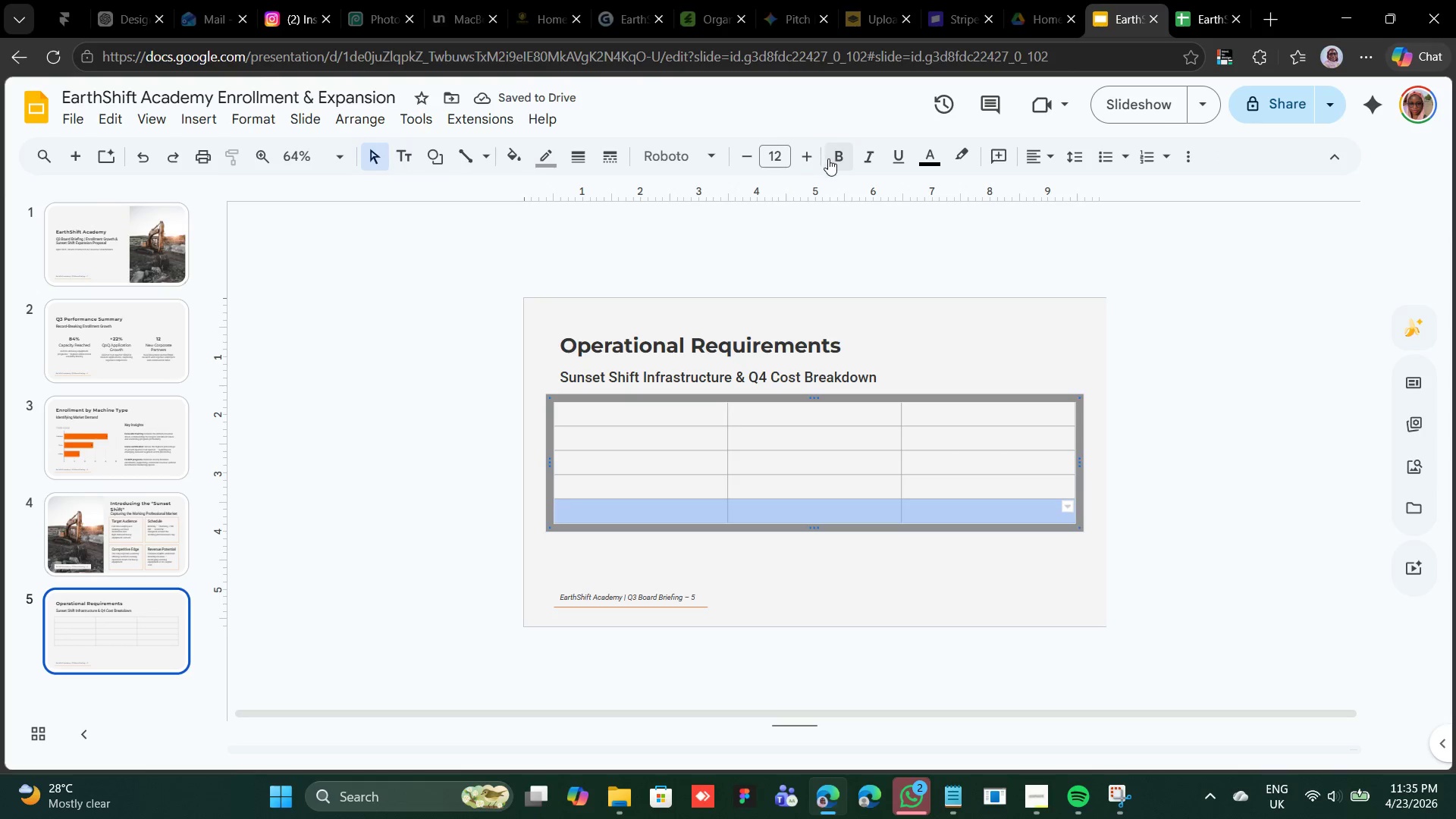 
left_click([830, 158])
 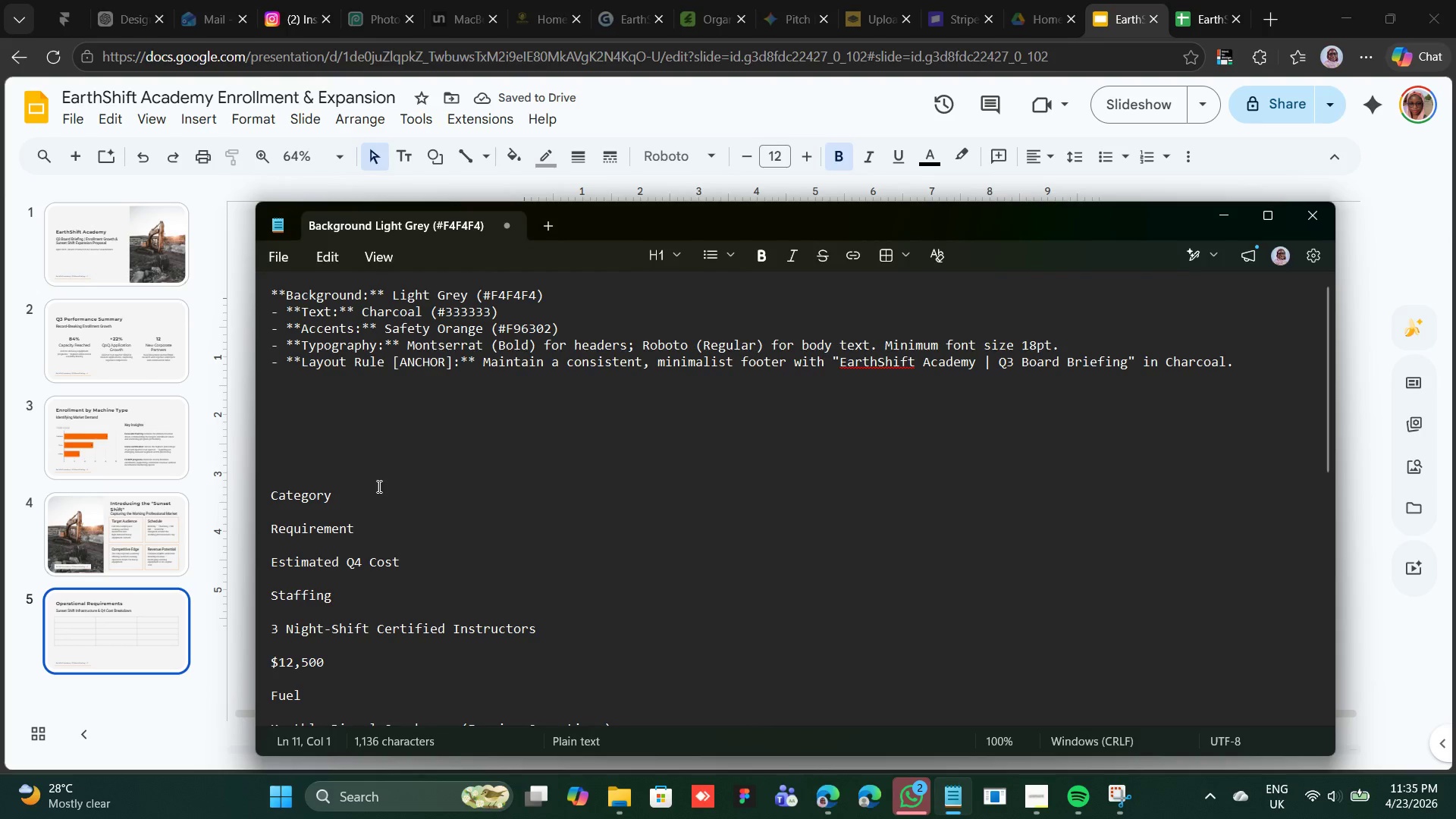 
left_click_drag(start_coordinate=[332, 497], to_coordinate=[256, 492])
 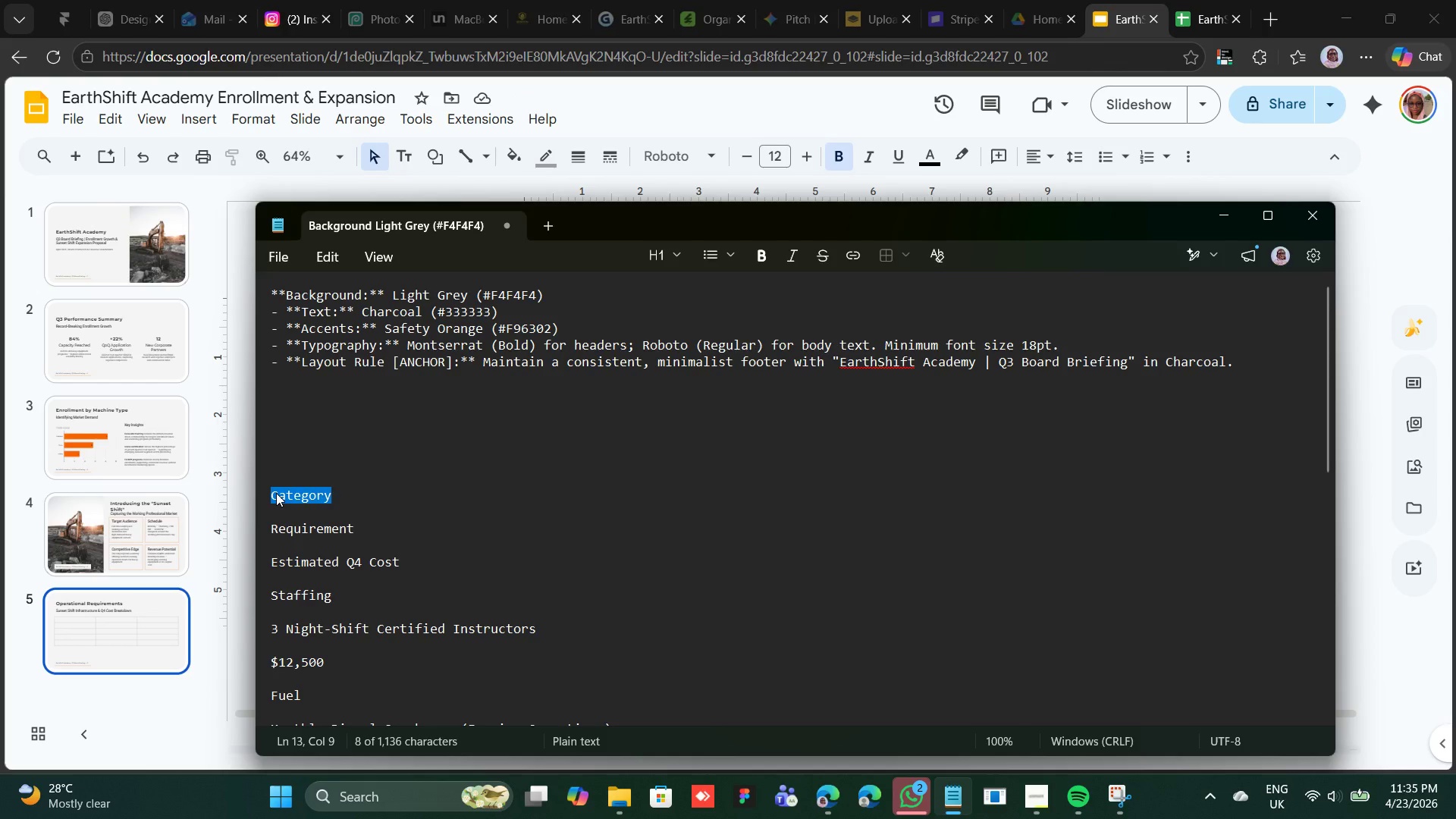 
right_click([276, 493])
 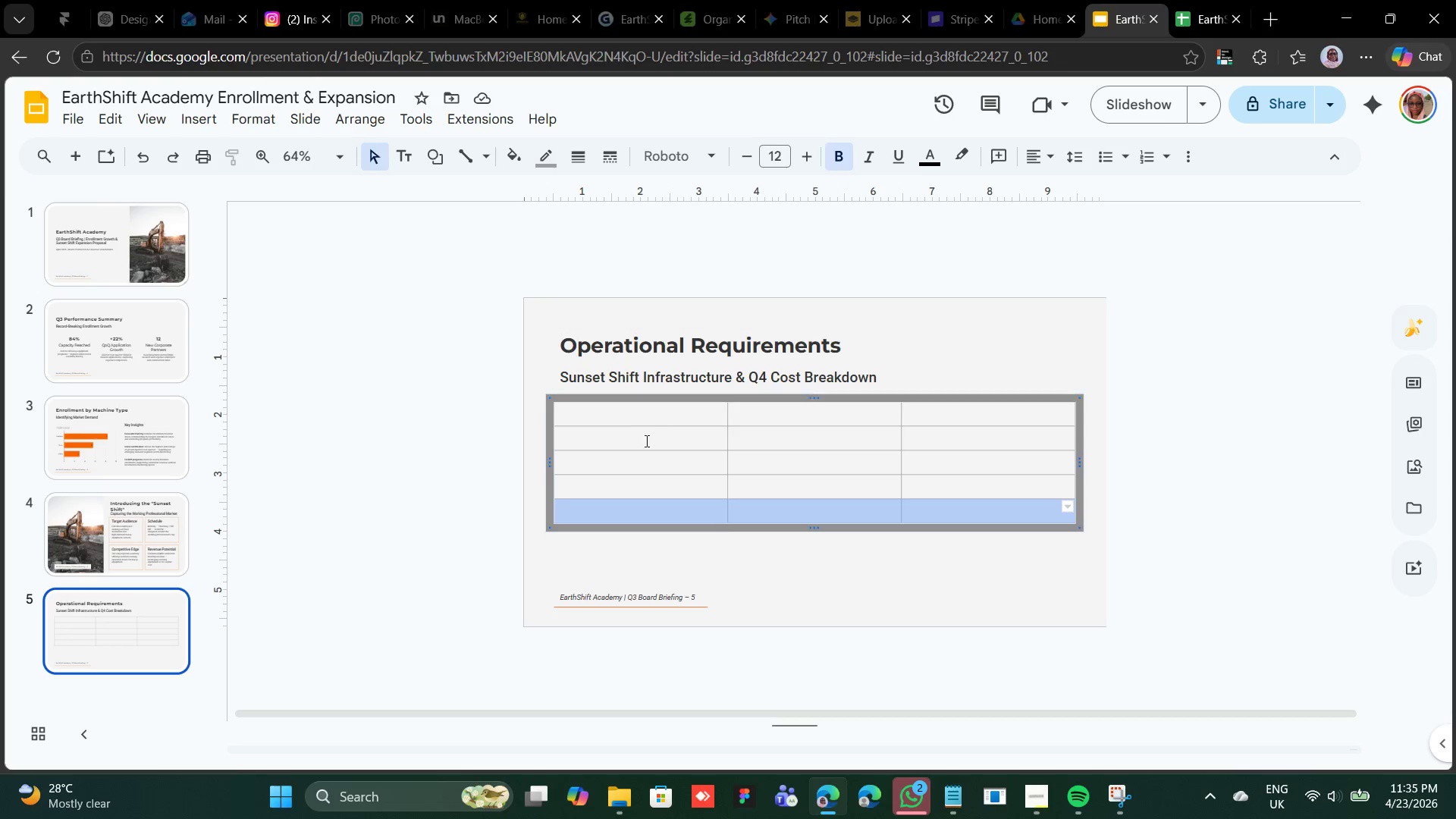 
left_click([656, 413])
 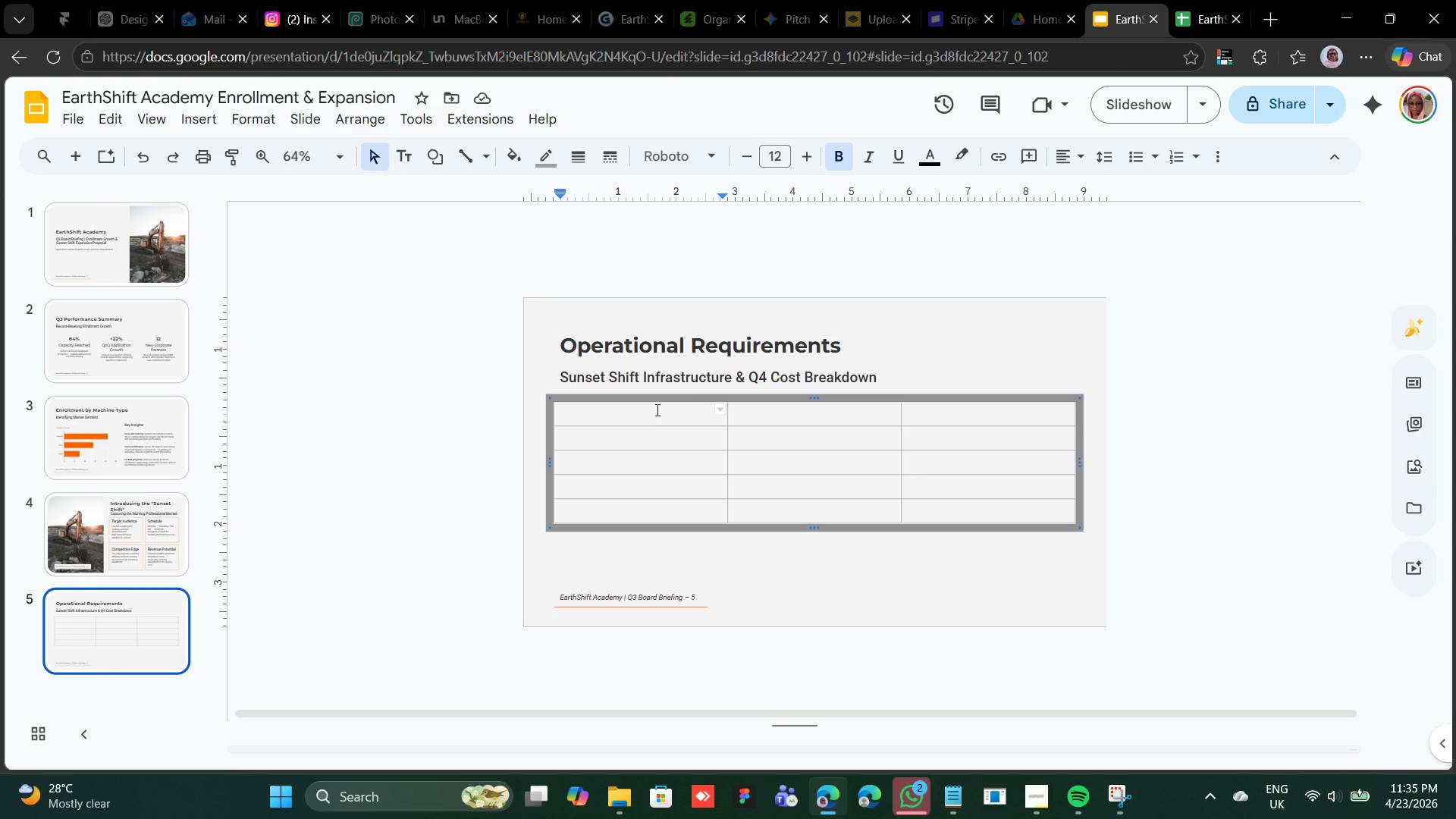 
right_click([656, 407])
 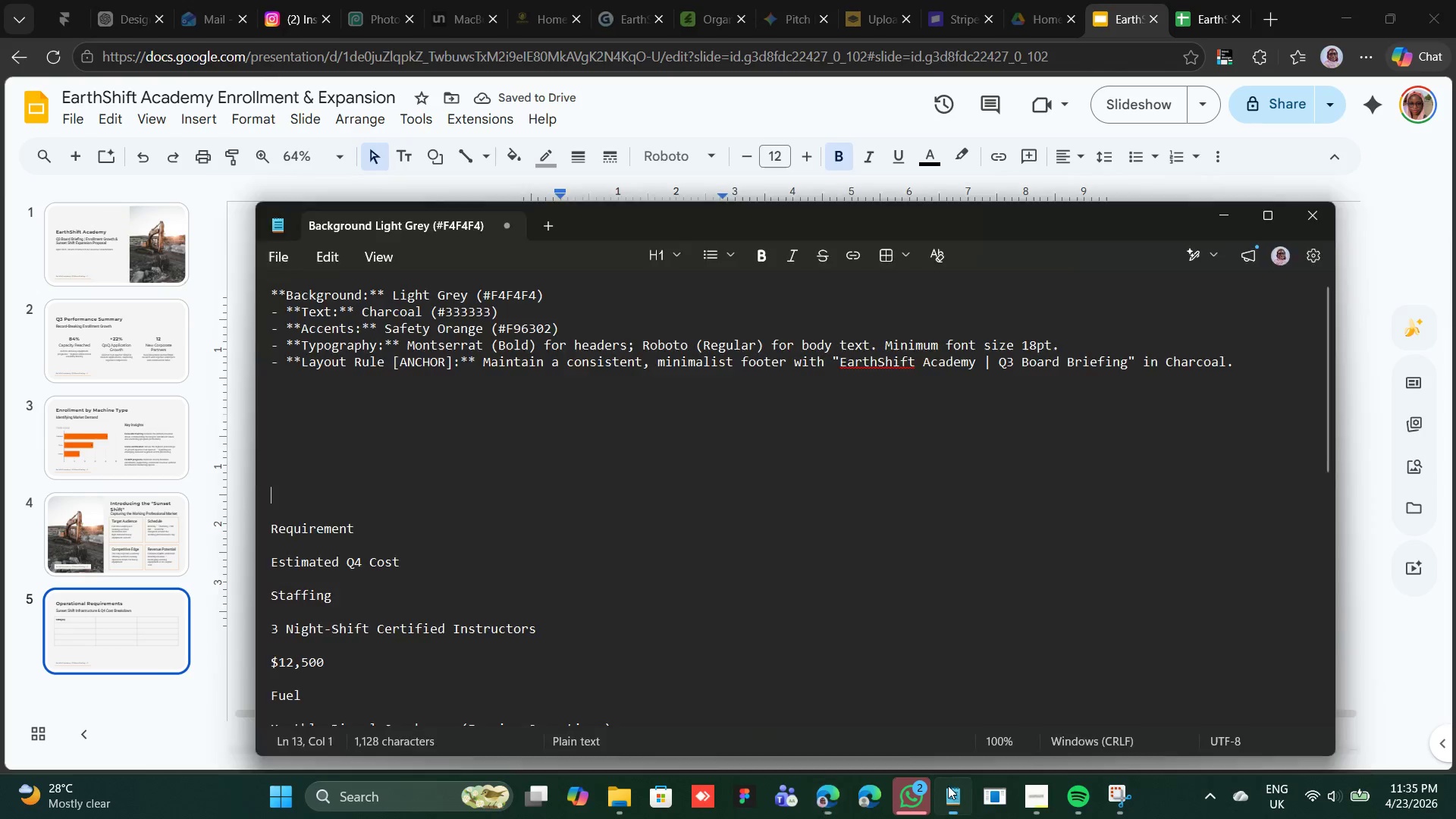 
wait(5.56)
 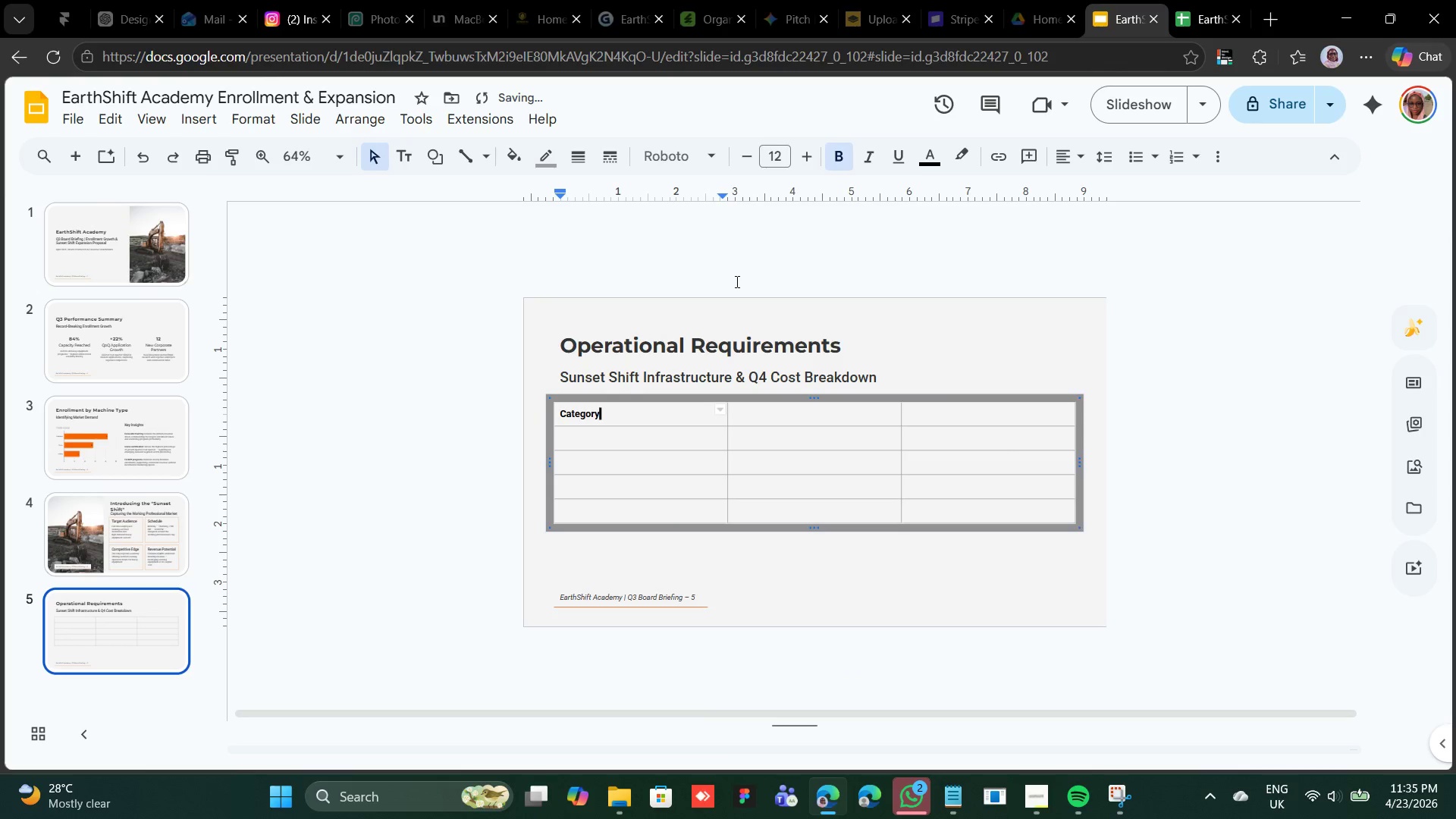 
left_click_drag(start_coordinate=[356, 520], to_coordinate=[267, 530])
 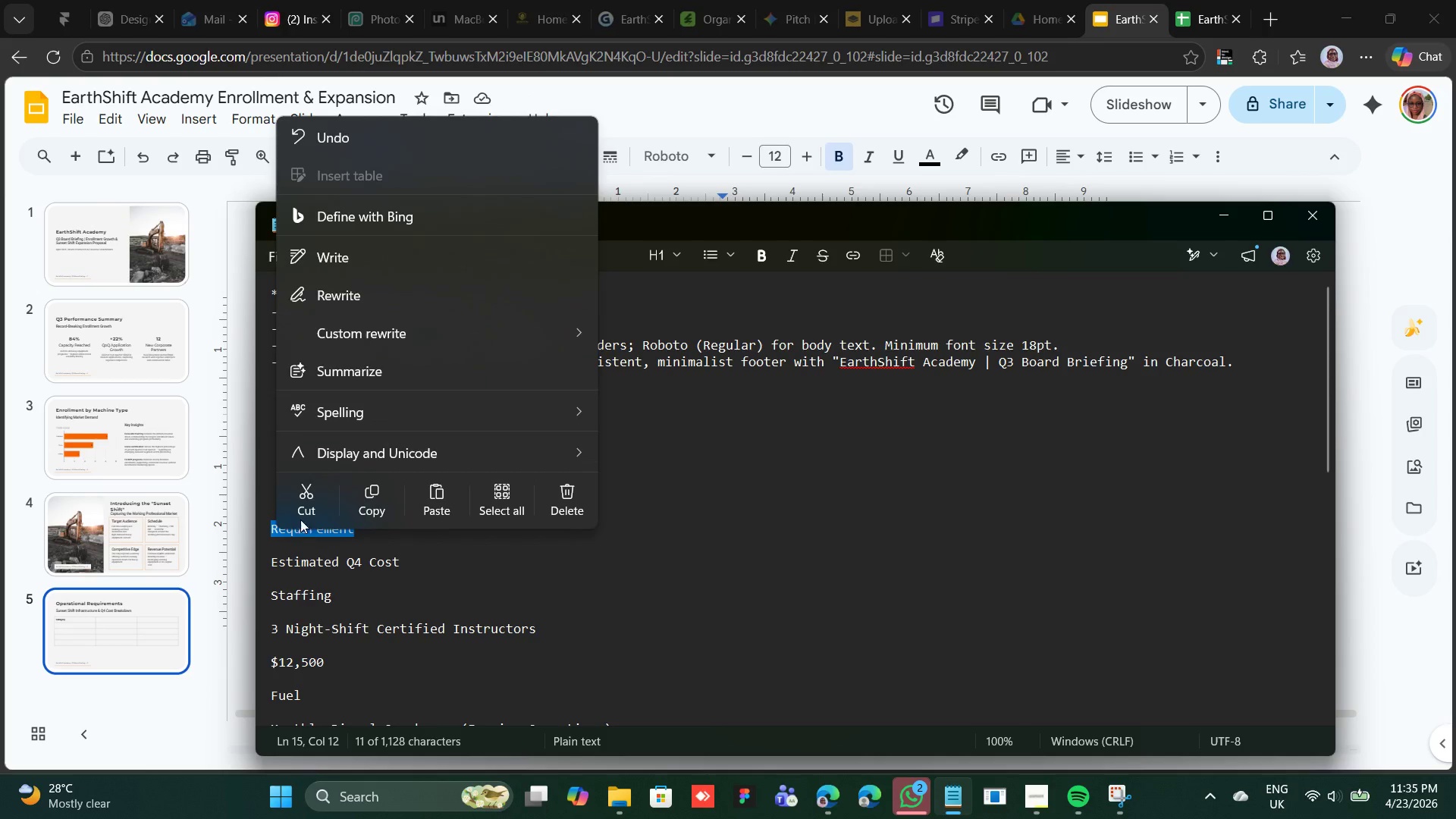 
left_click_drag(start_coordinate=[302, 514], to_coordinate=[304, 509])
 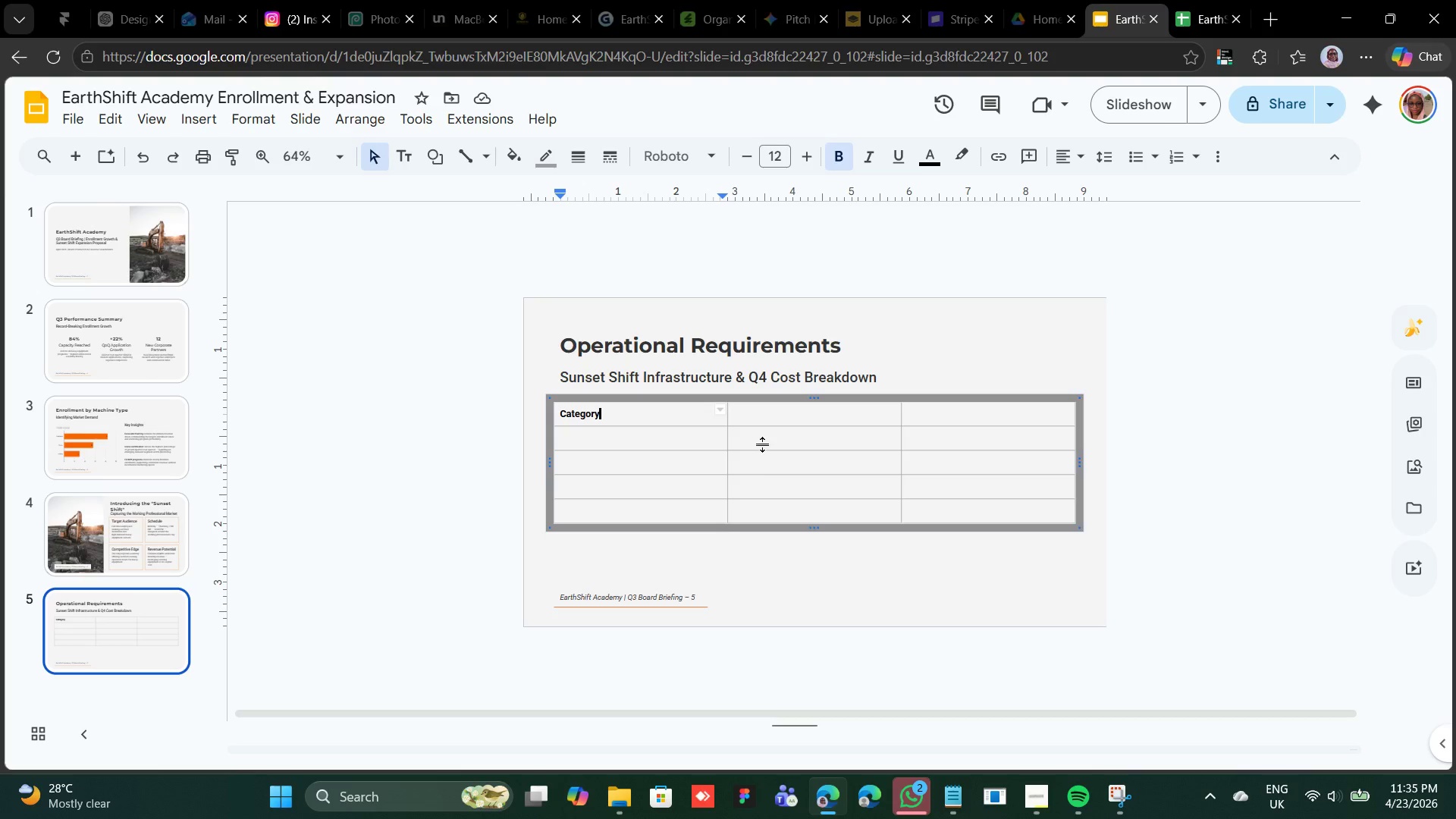 
left_click([769, 421])
 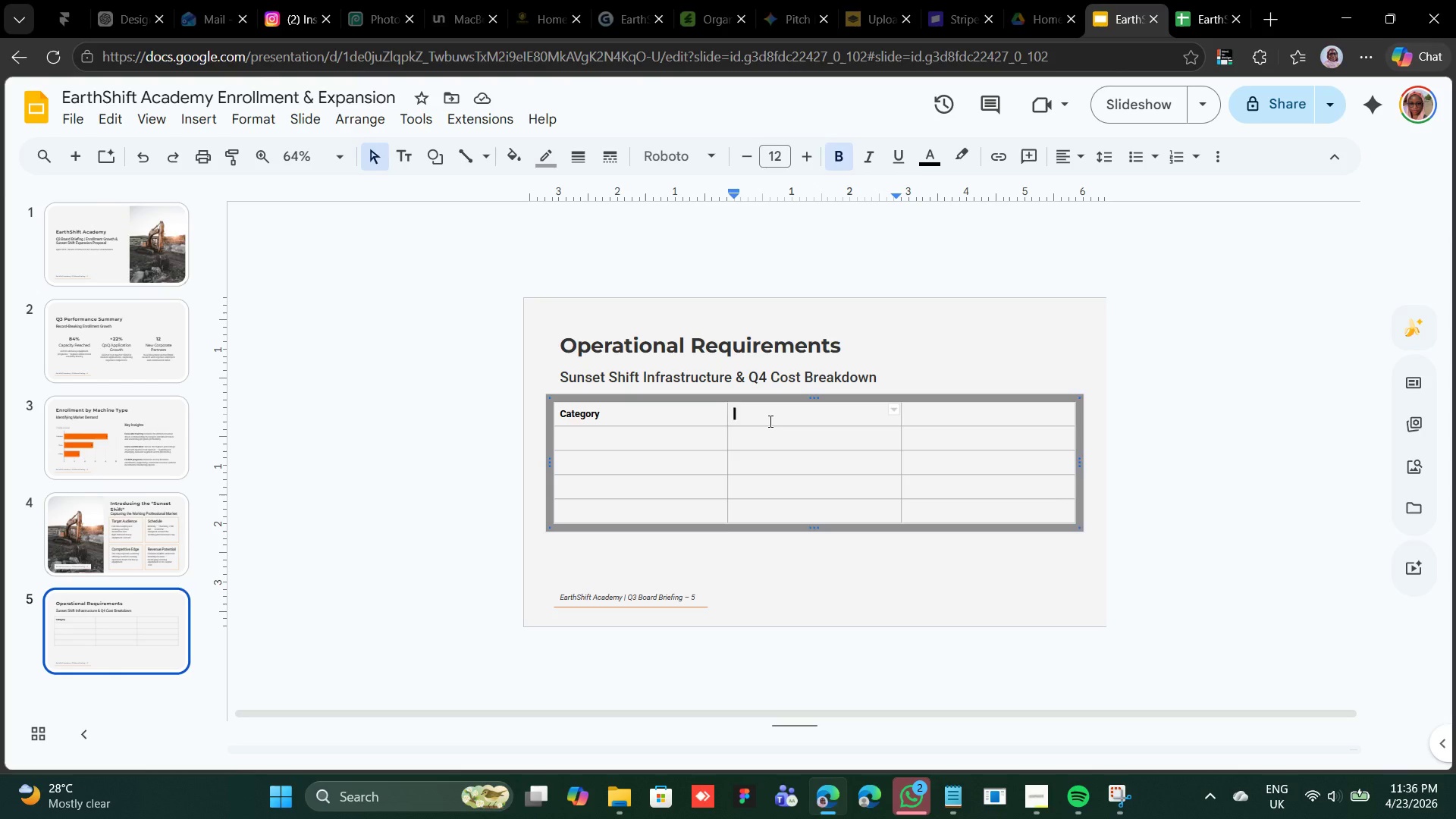 
right_click([769, 421])
 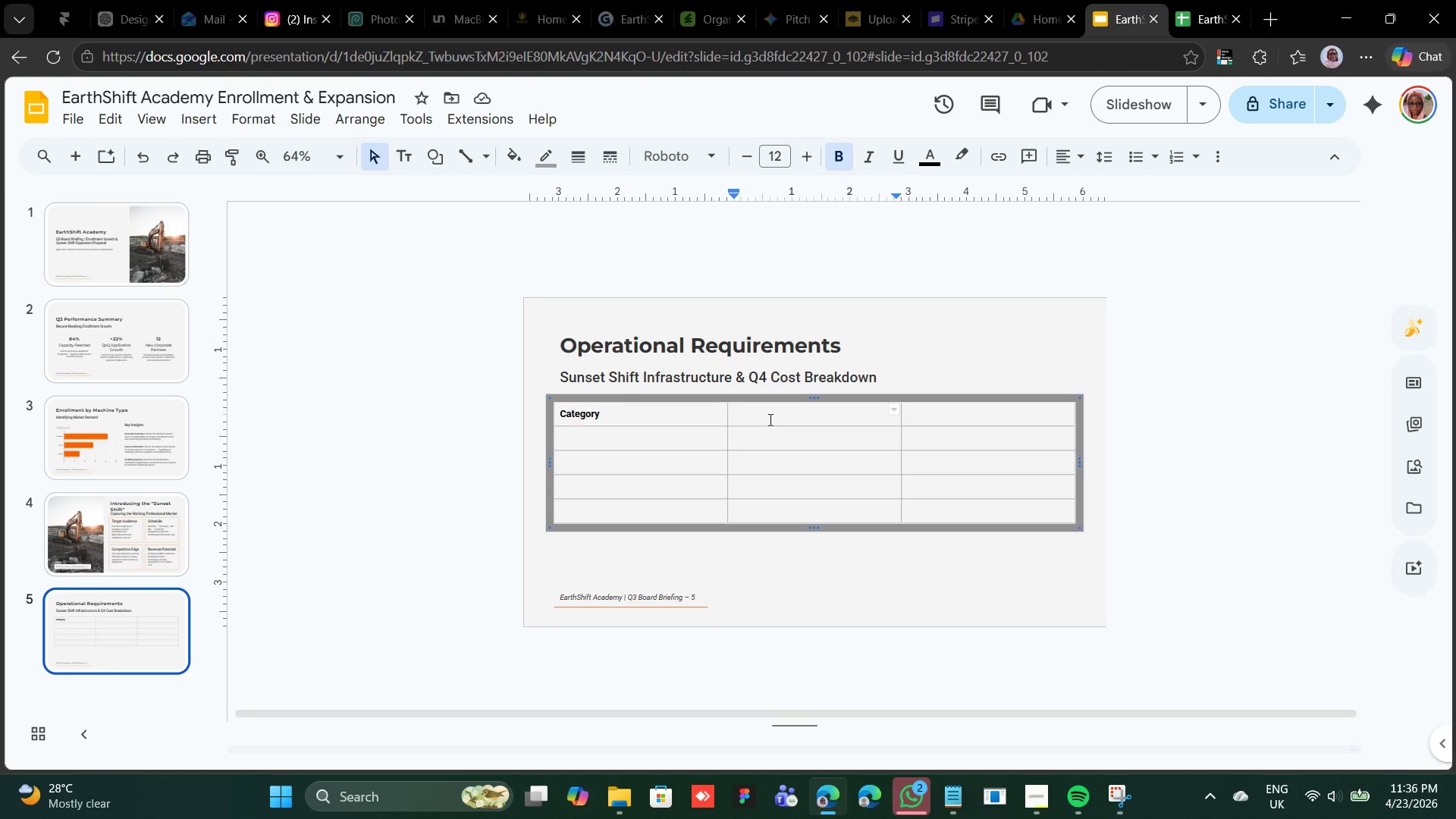 
right_click([770, 416])
 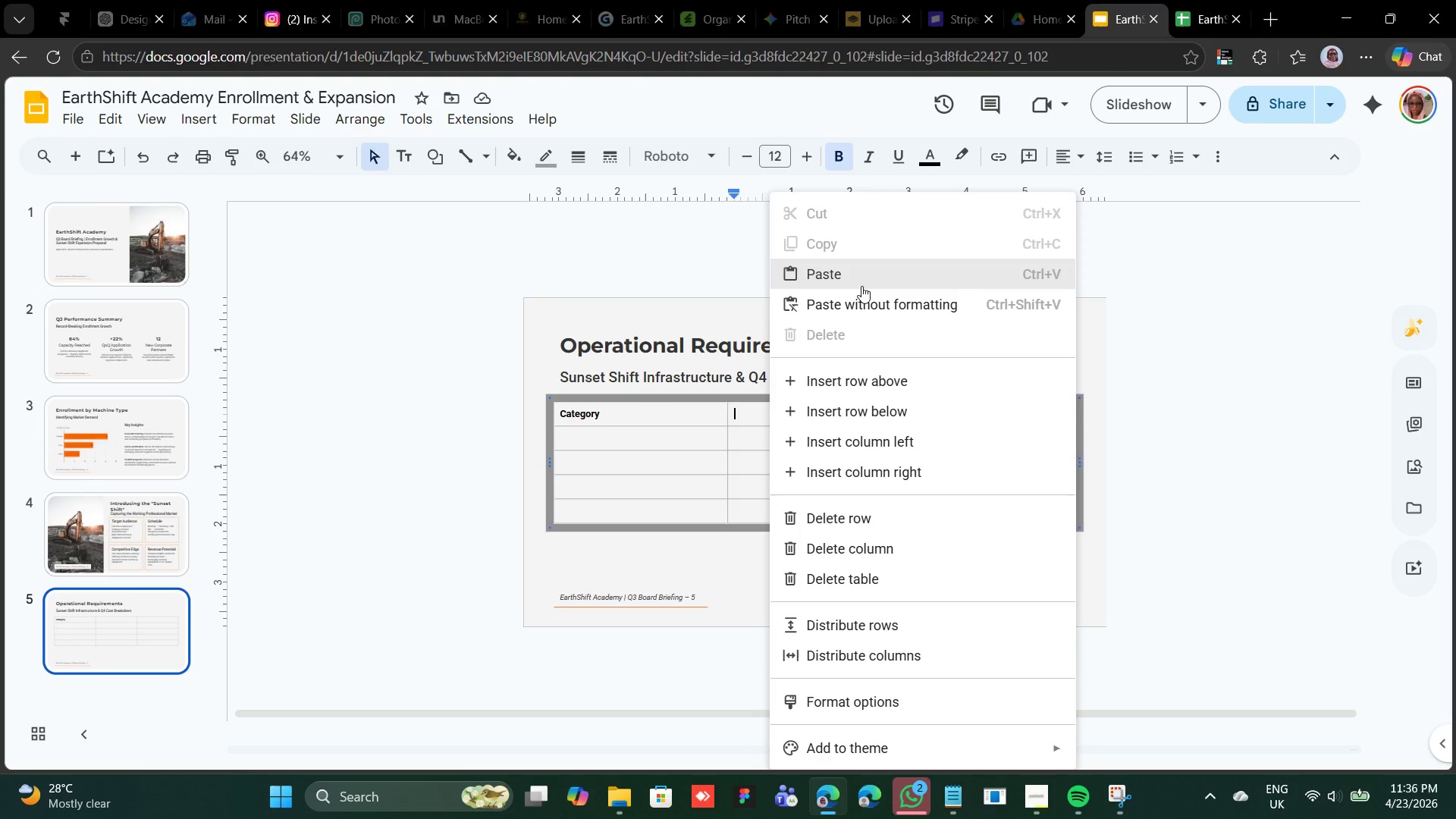 
left_click([861, 286])
 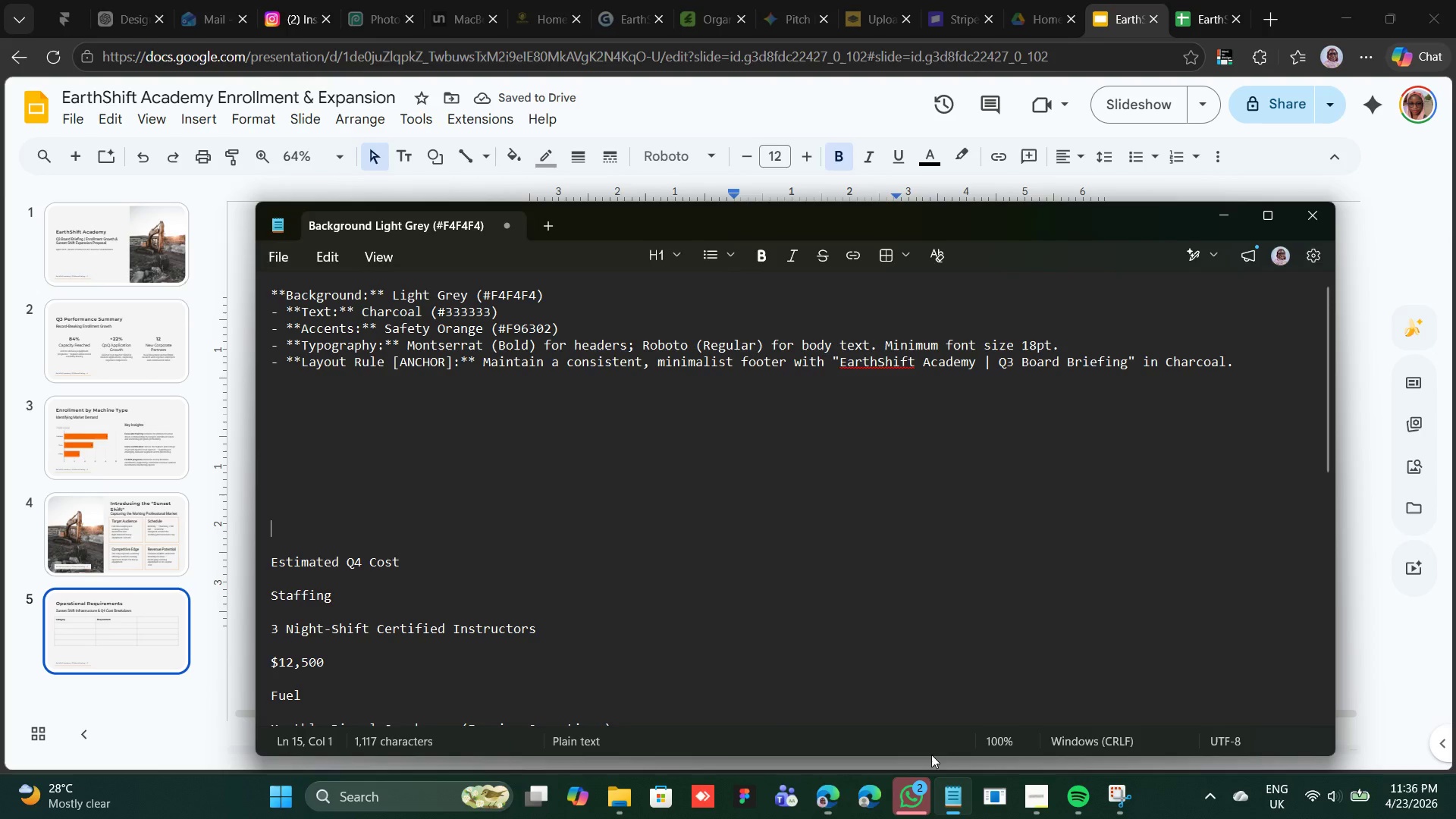 
wait(5.03)
 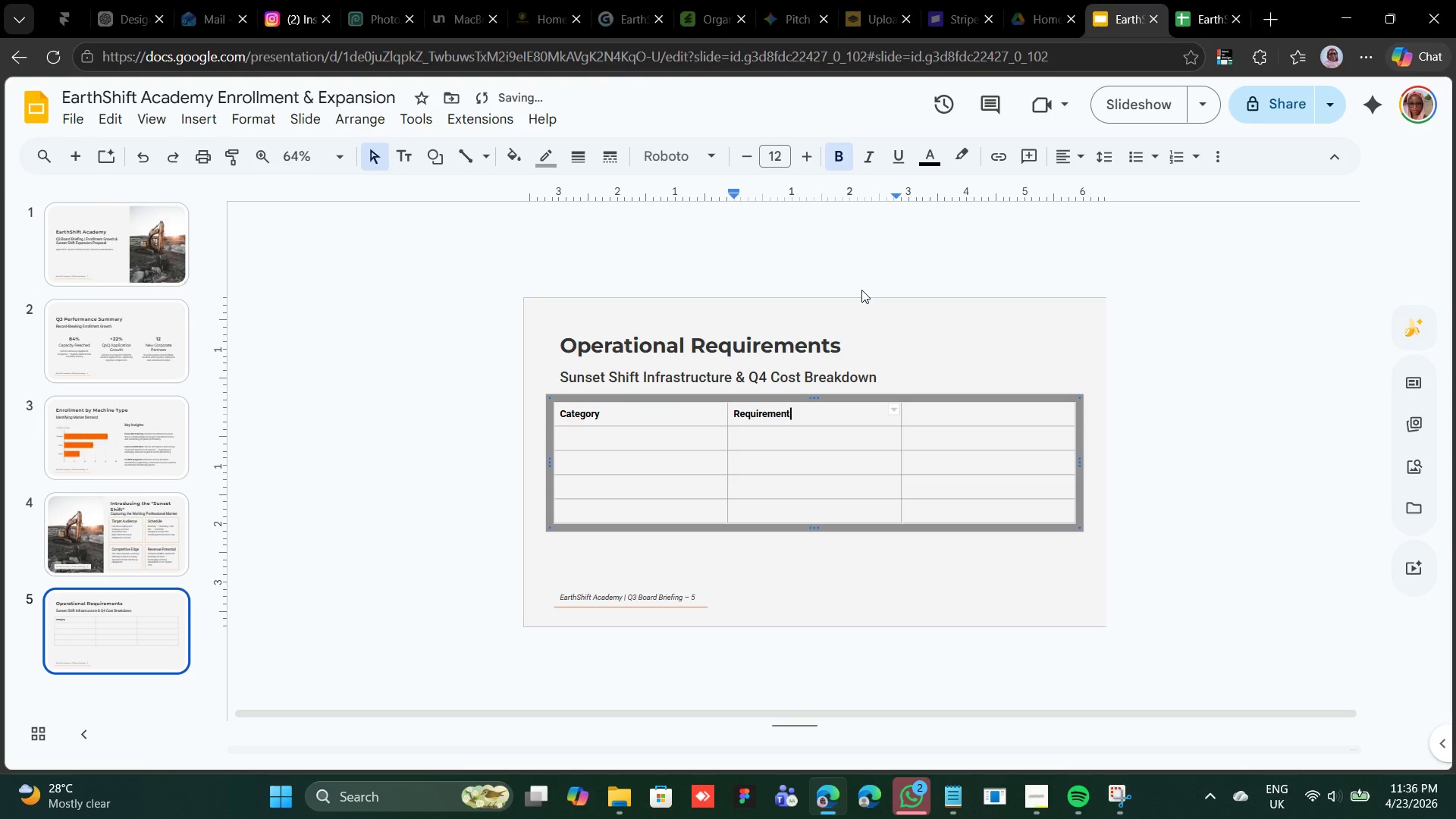 
left_click_drag(start_coordinate=[396, 554], to_coordinate=[377, 551])
 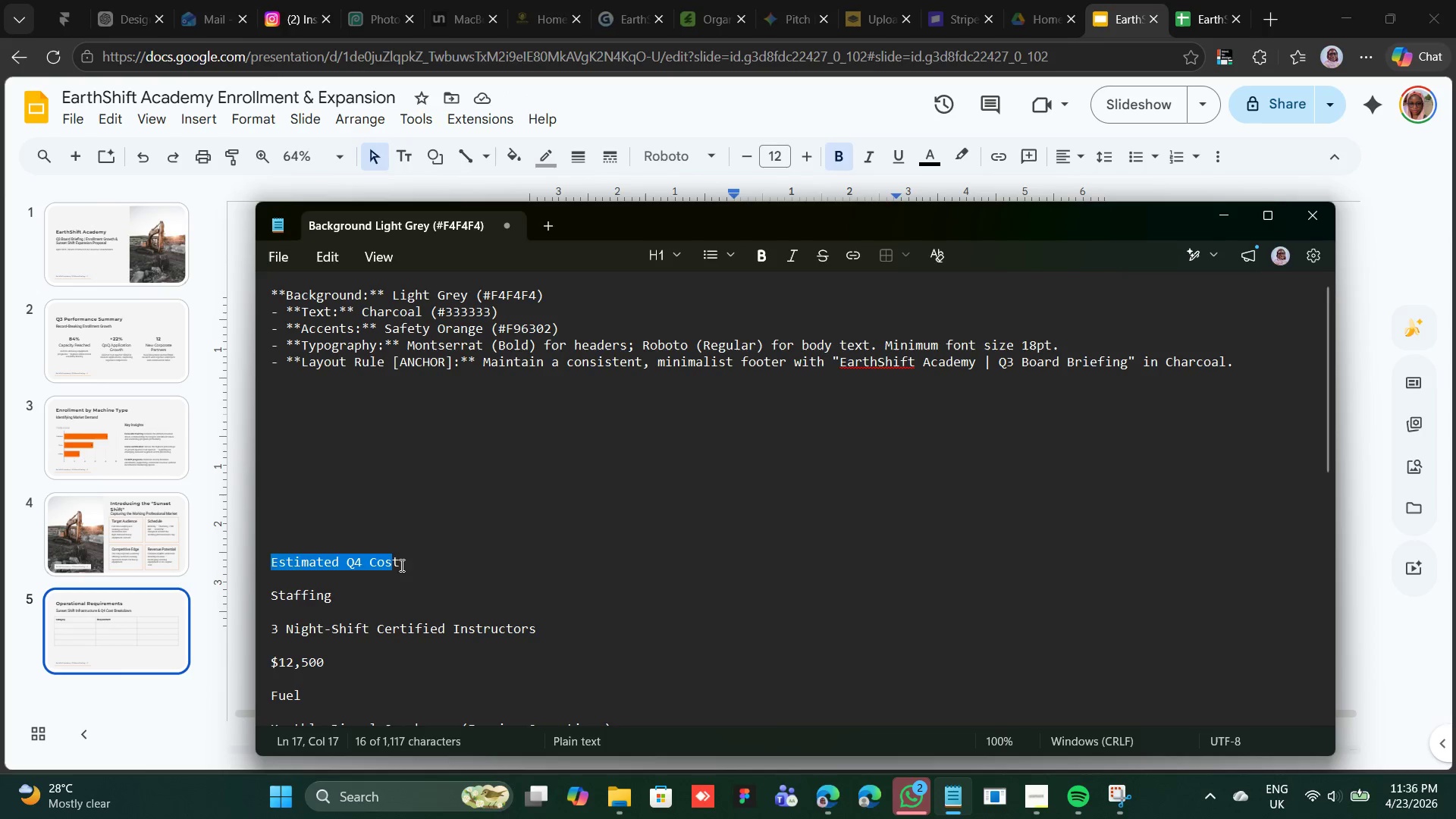 
left_click([400, 565])
 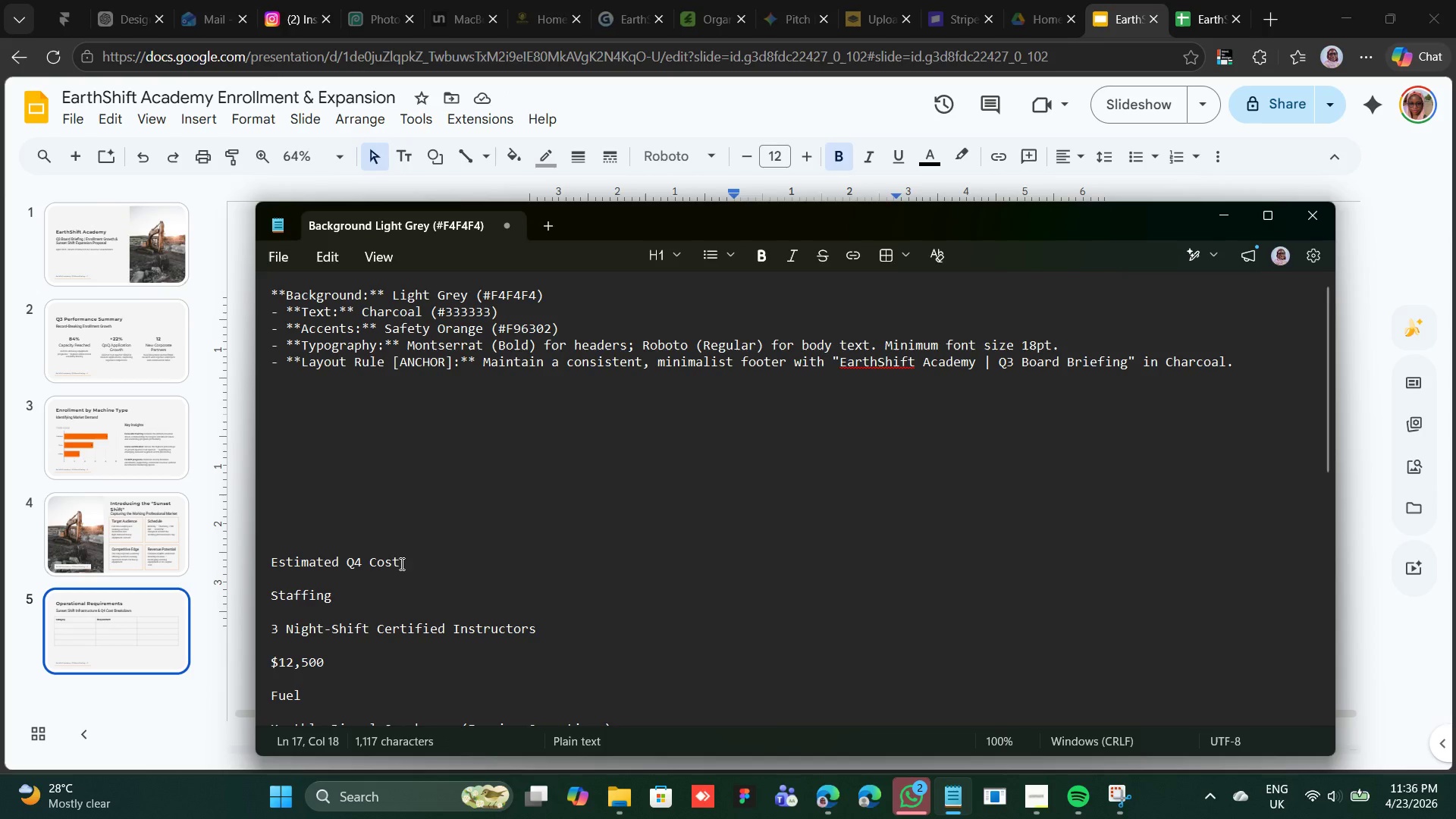 
left_click_drag(start_coordinate=[400, 563], to_coordinate=[281, 549])
 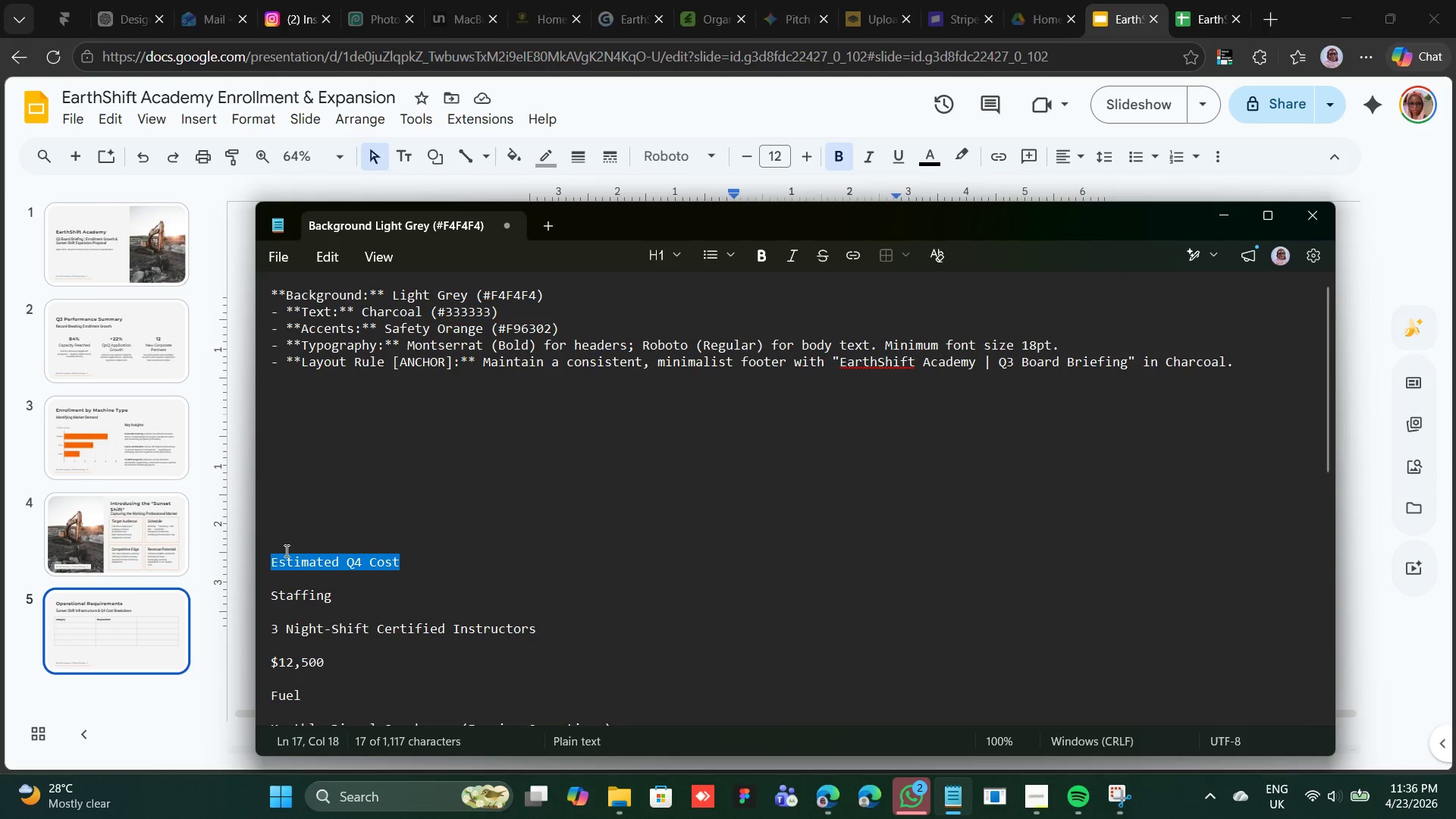 
right_click([286, 551])
 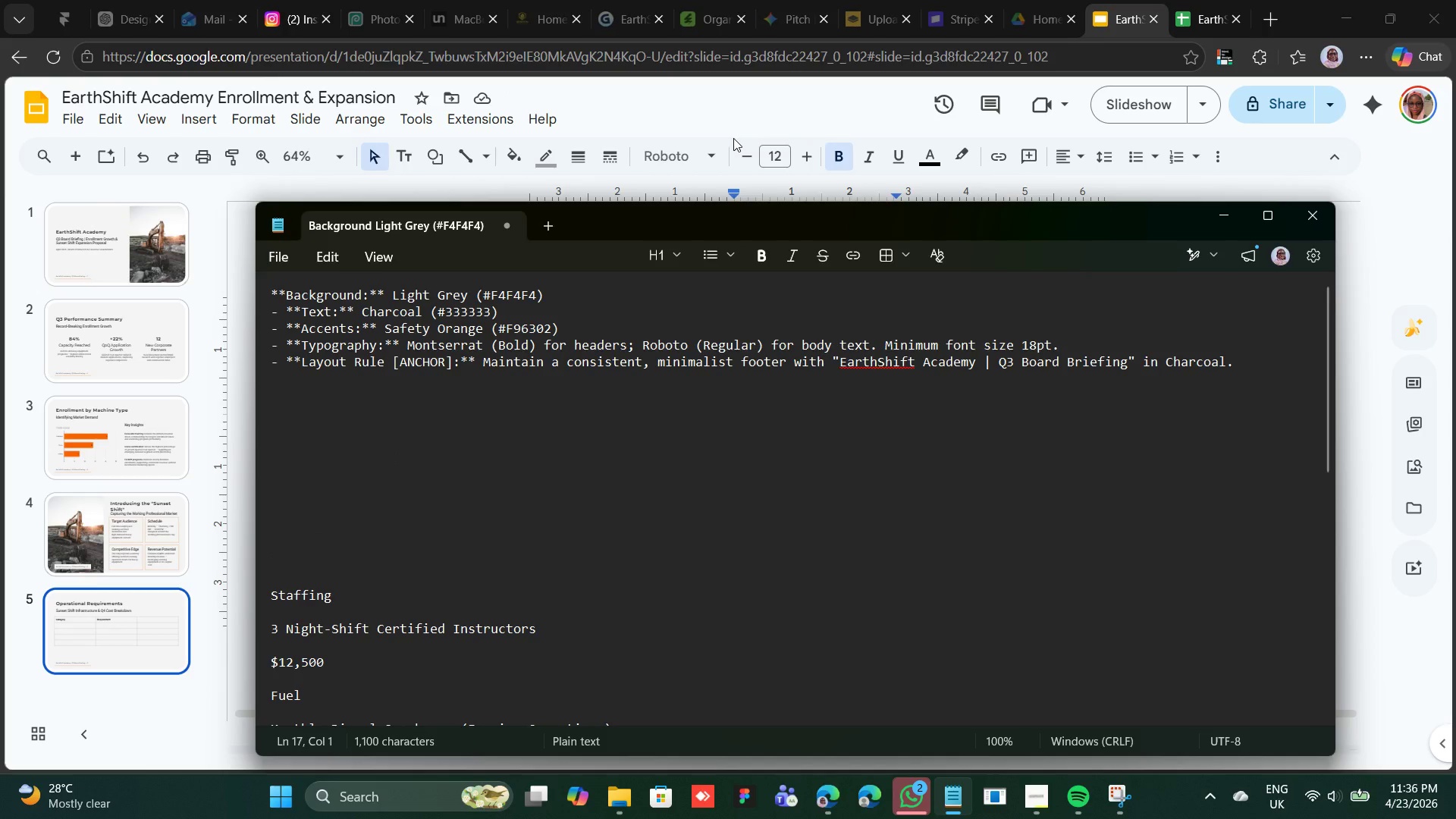 
wait(10.12)
 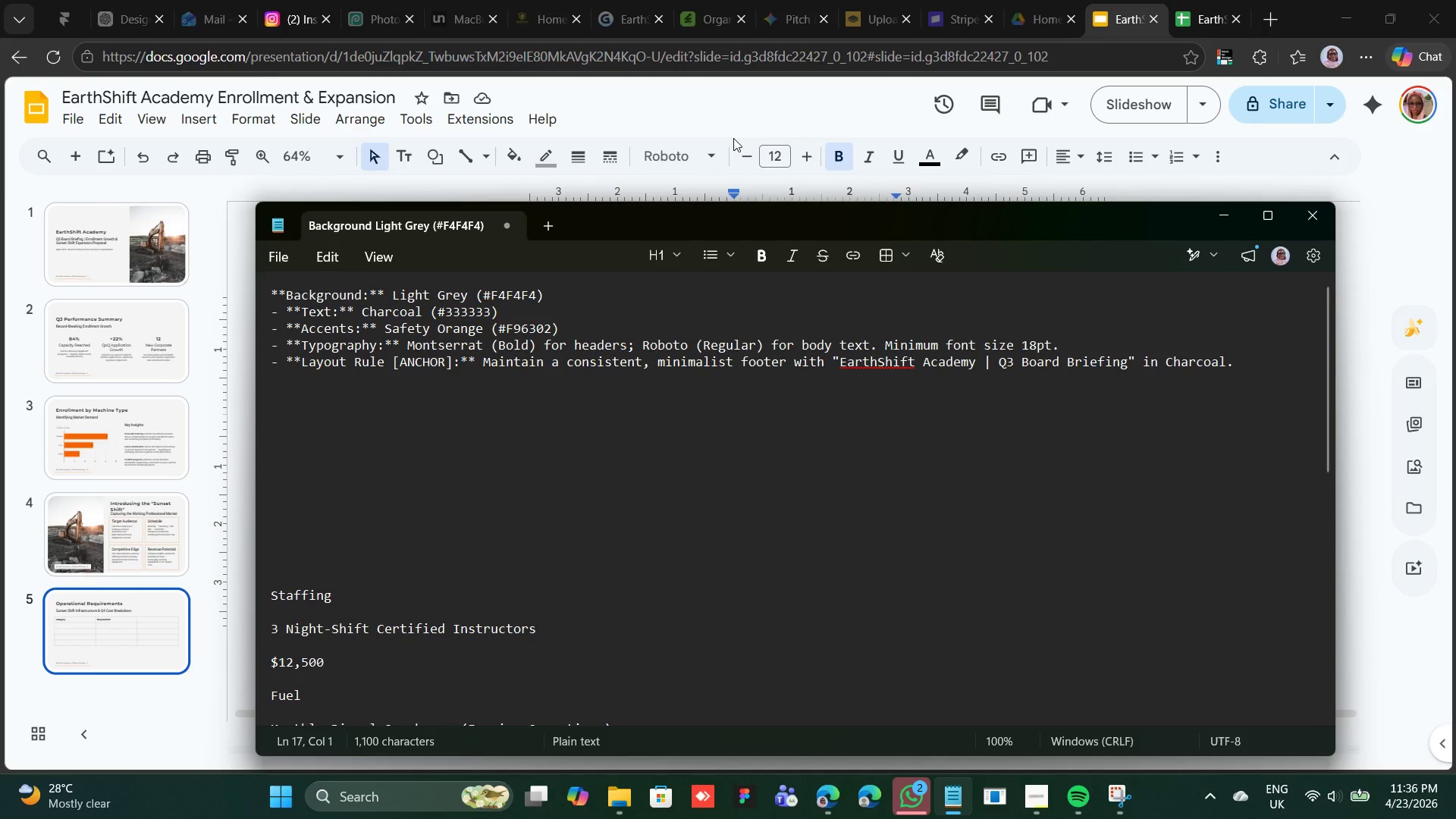 
right_click([930, 412])
 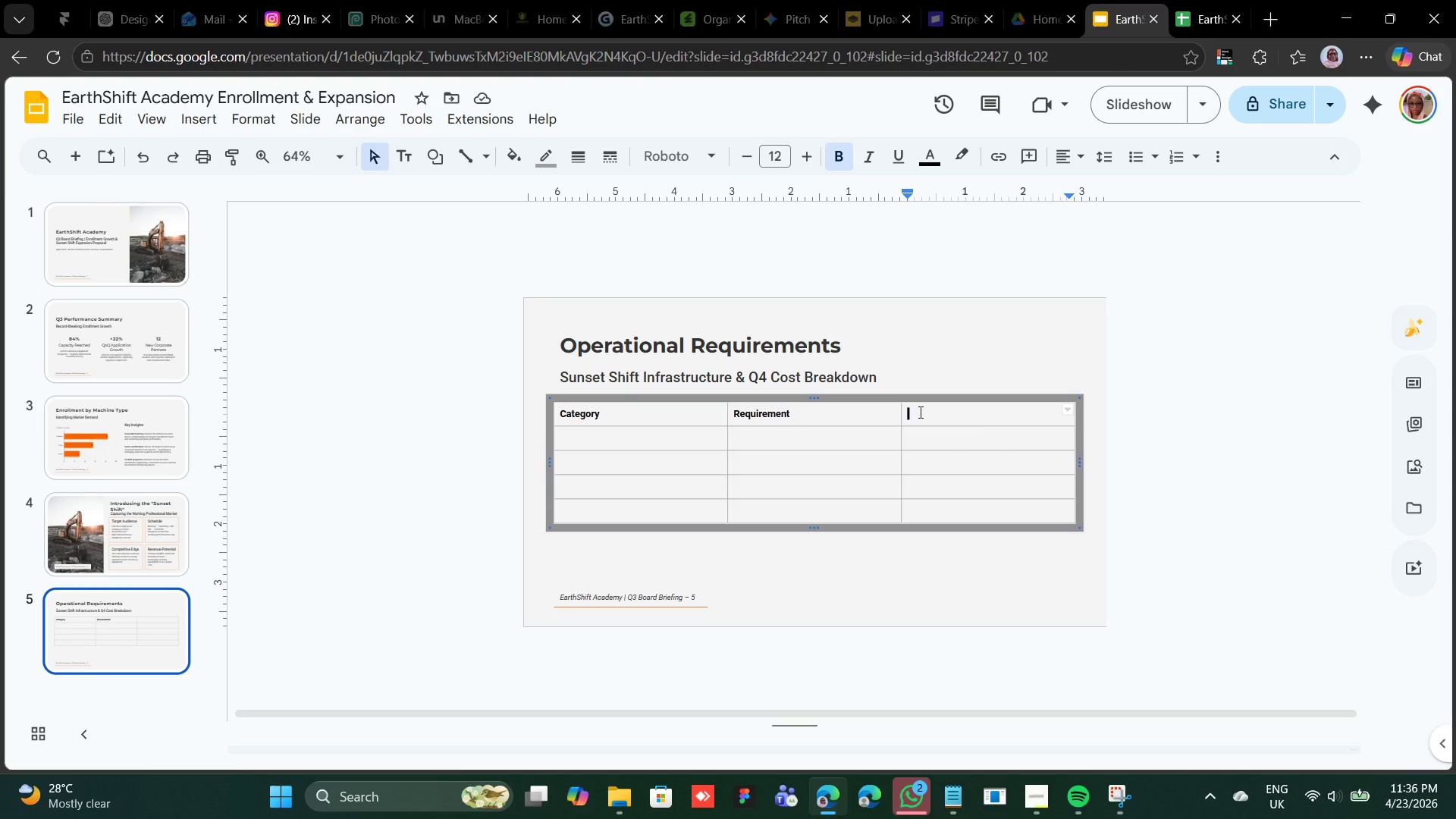 
right_click([919, 412])
 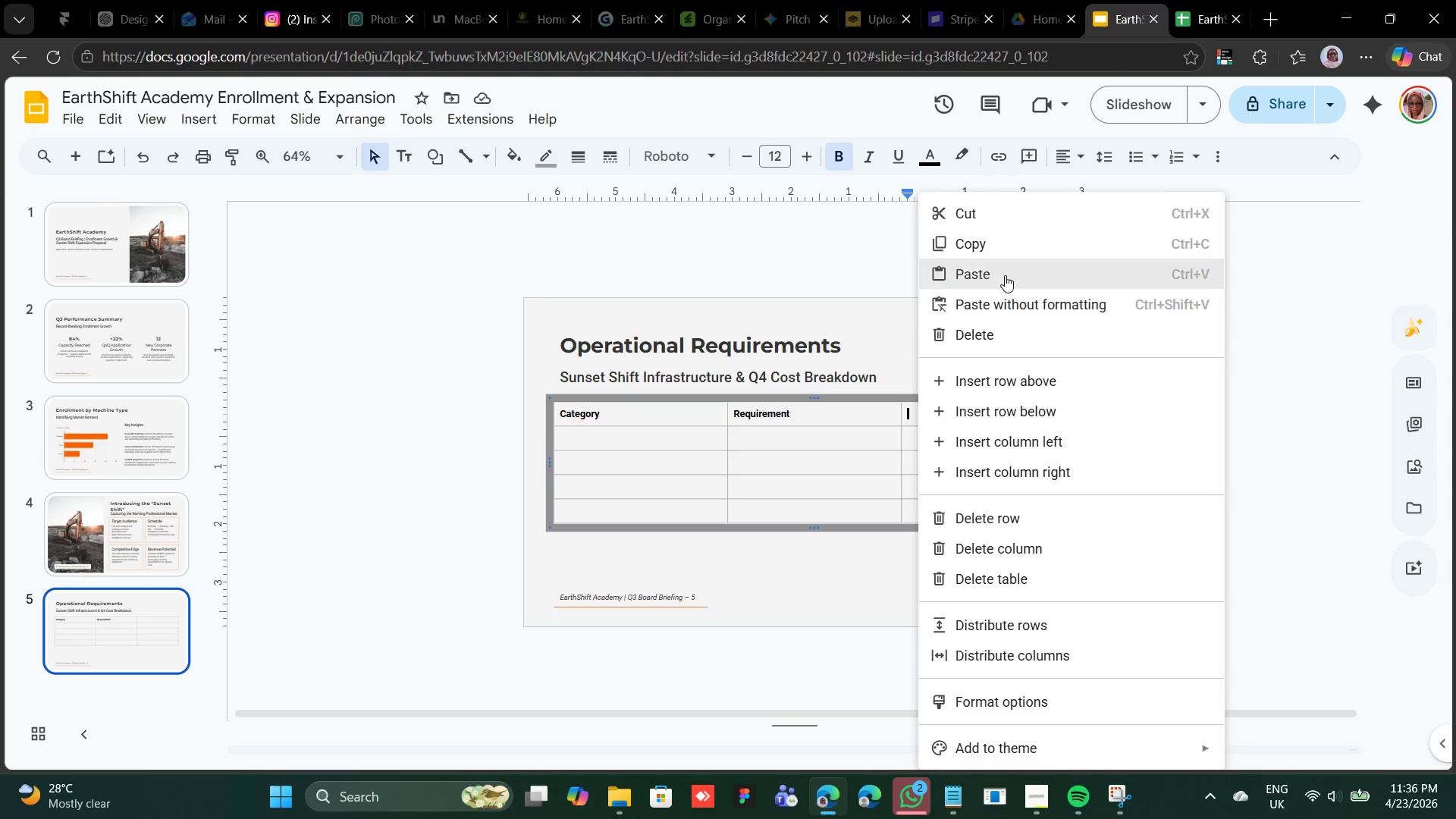 
left_click([1009, 270])
 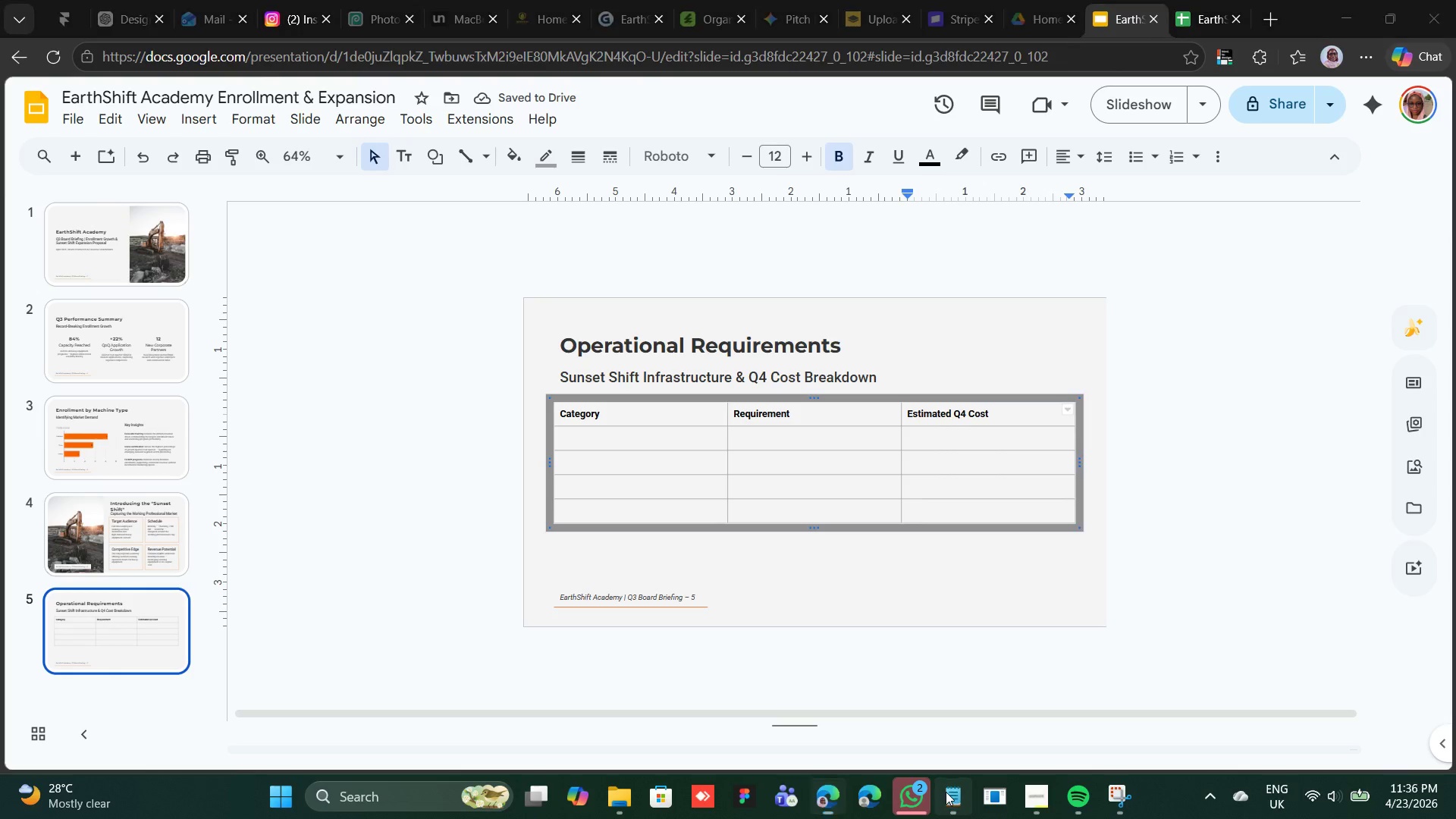 
wait(6.17)
 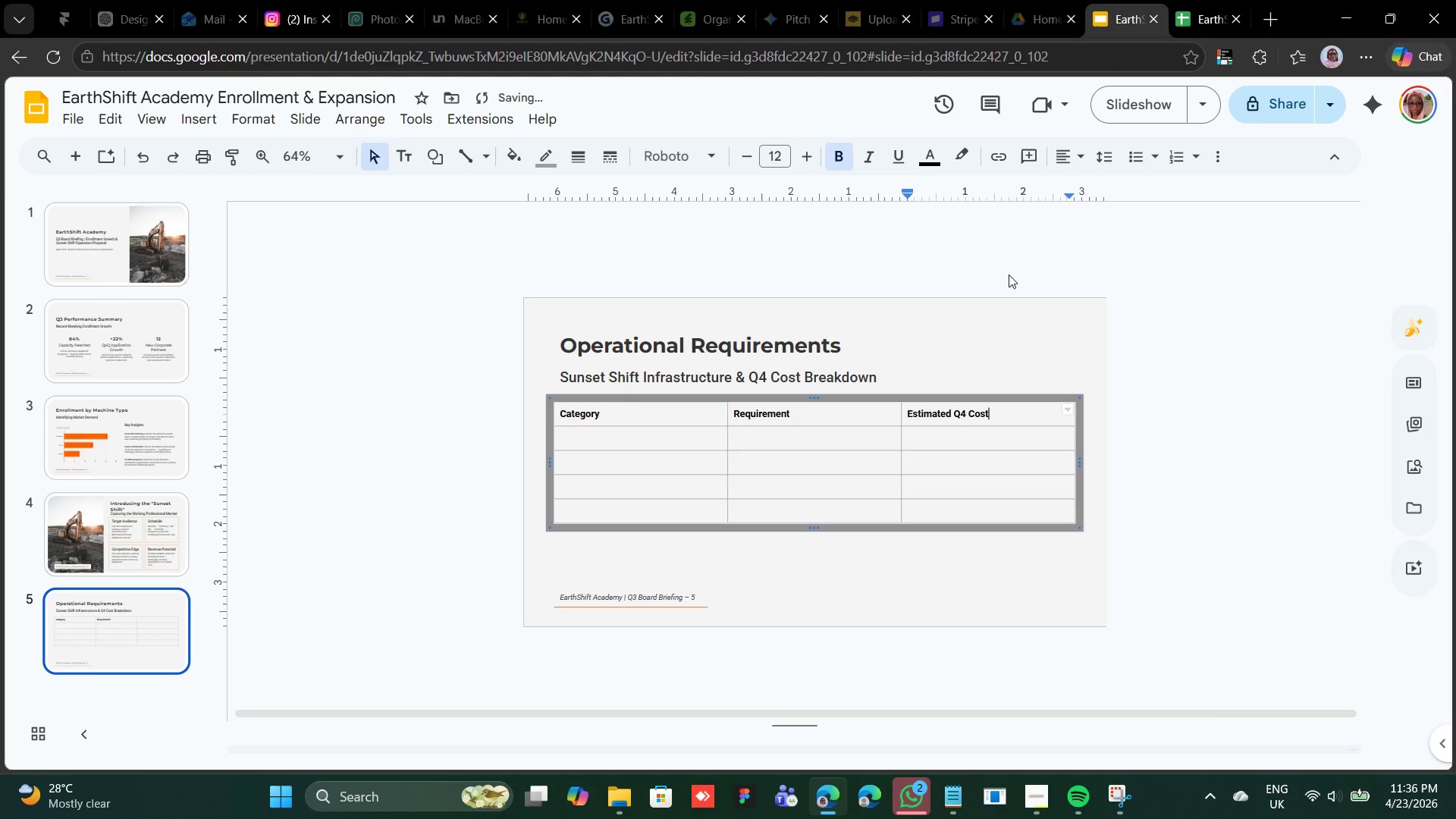 
left_click_drag(start_coordinate=[330, 595], to_coordinate=[259, 595])
 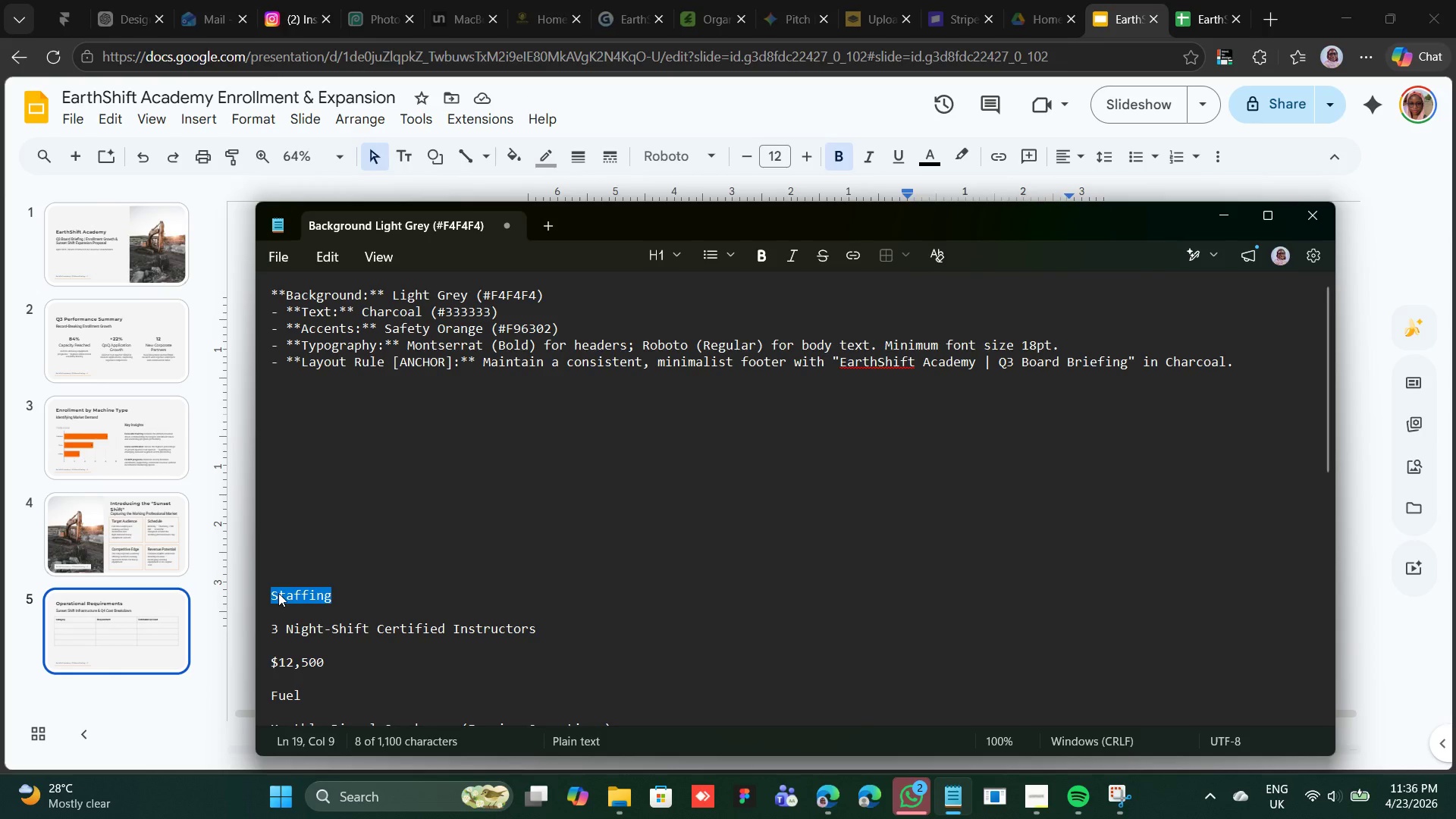 
right_click([278, 595])
 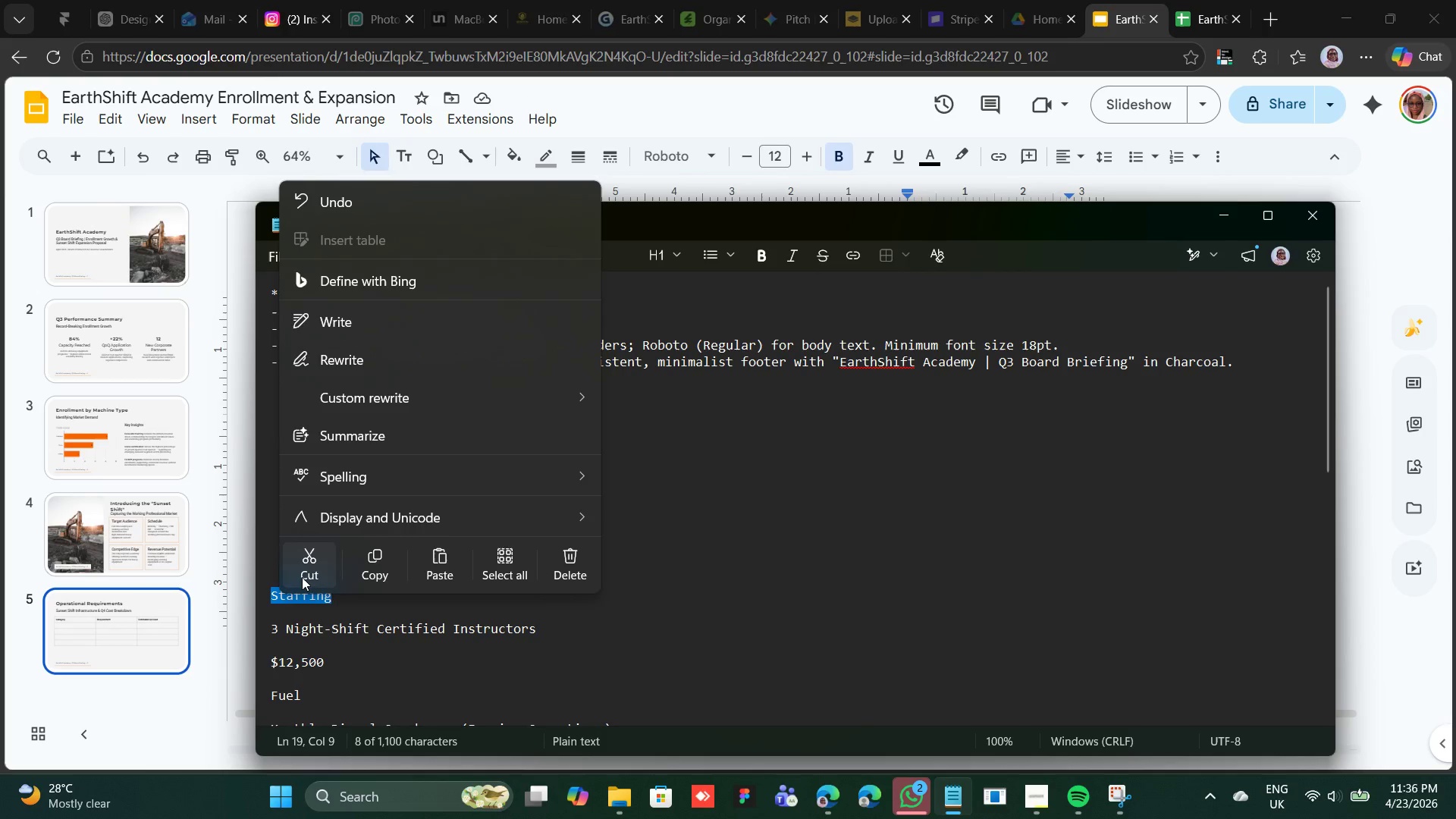 
left_click([303, 576])
 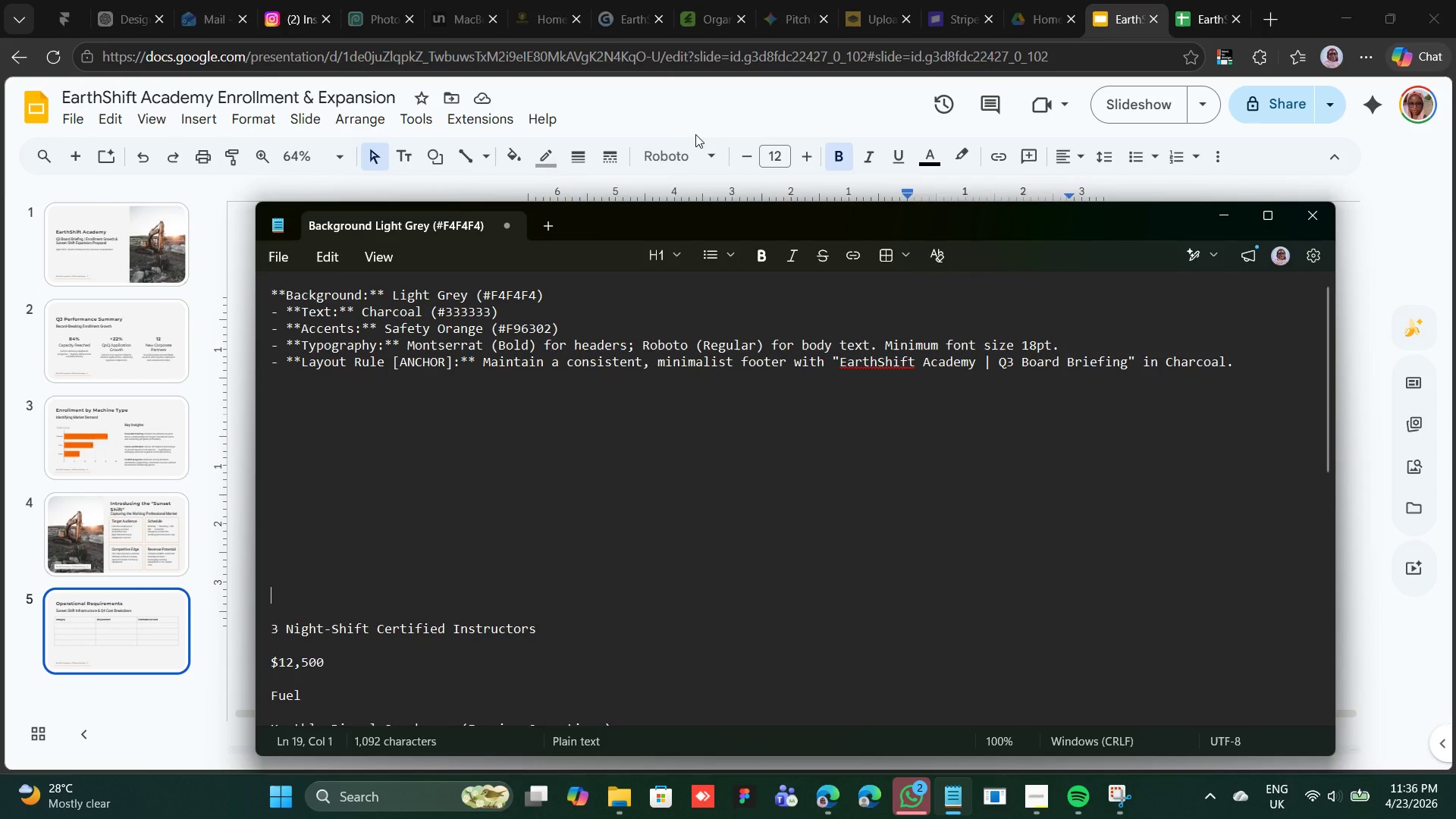 
left_click([701, 128])
 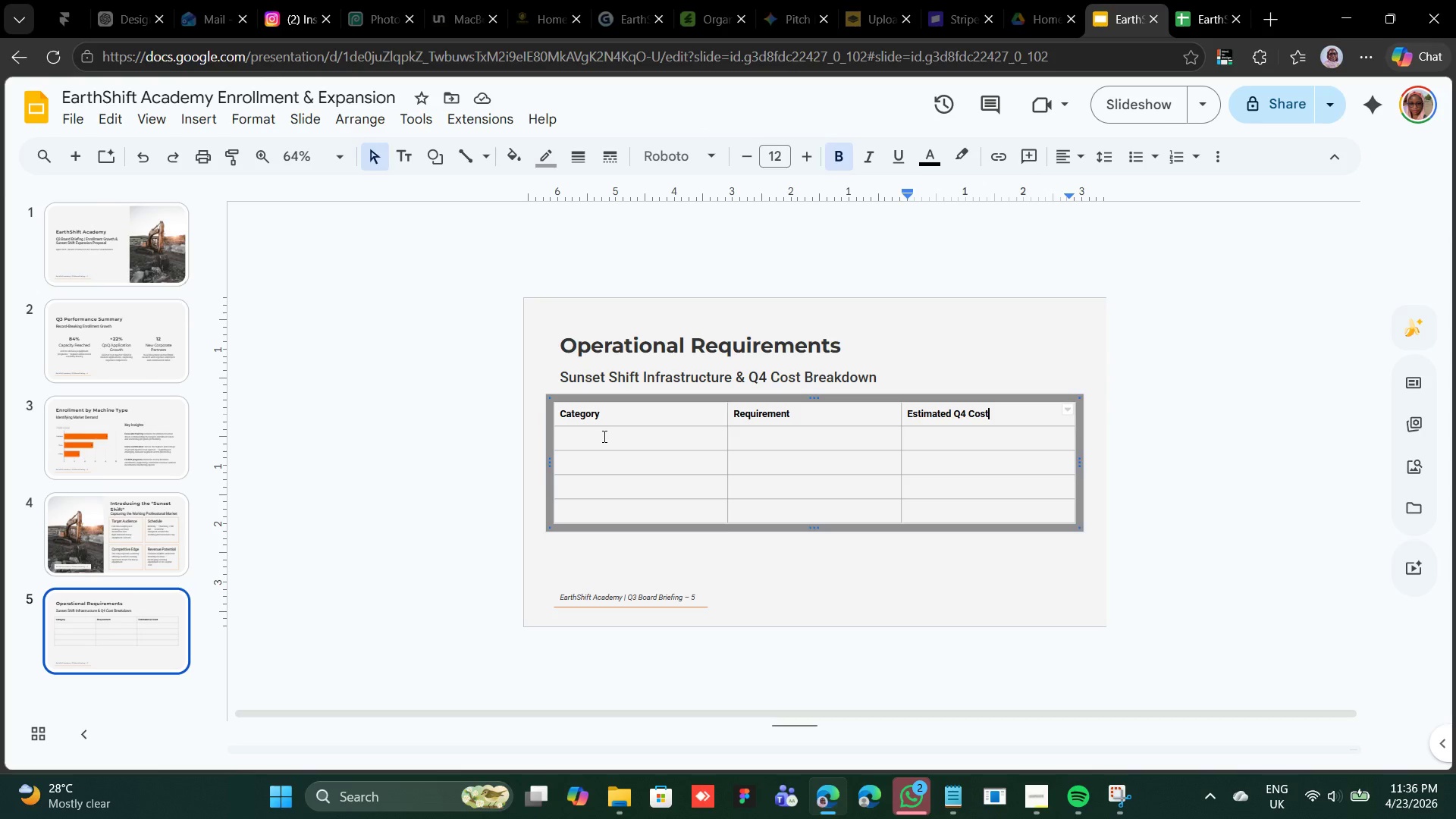 
left_click([603, 436])
 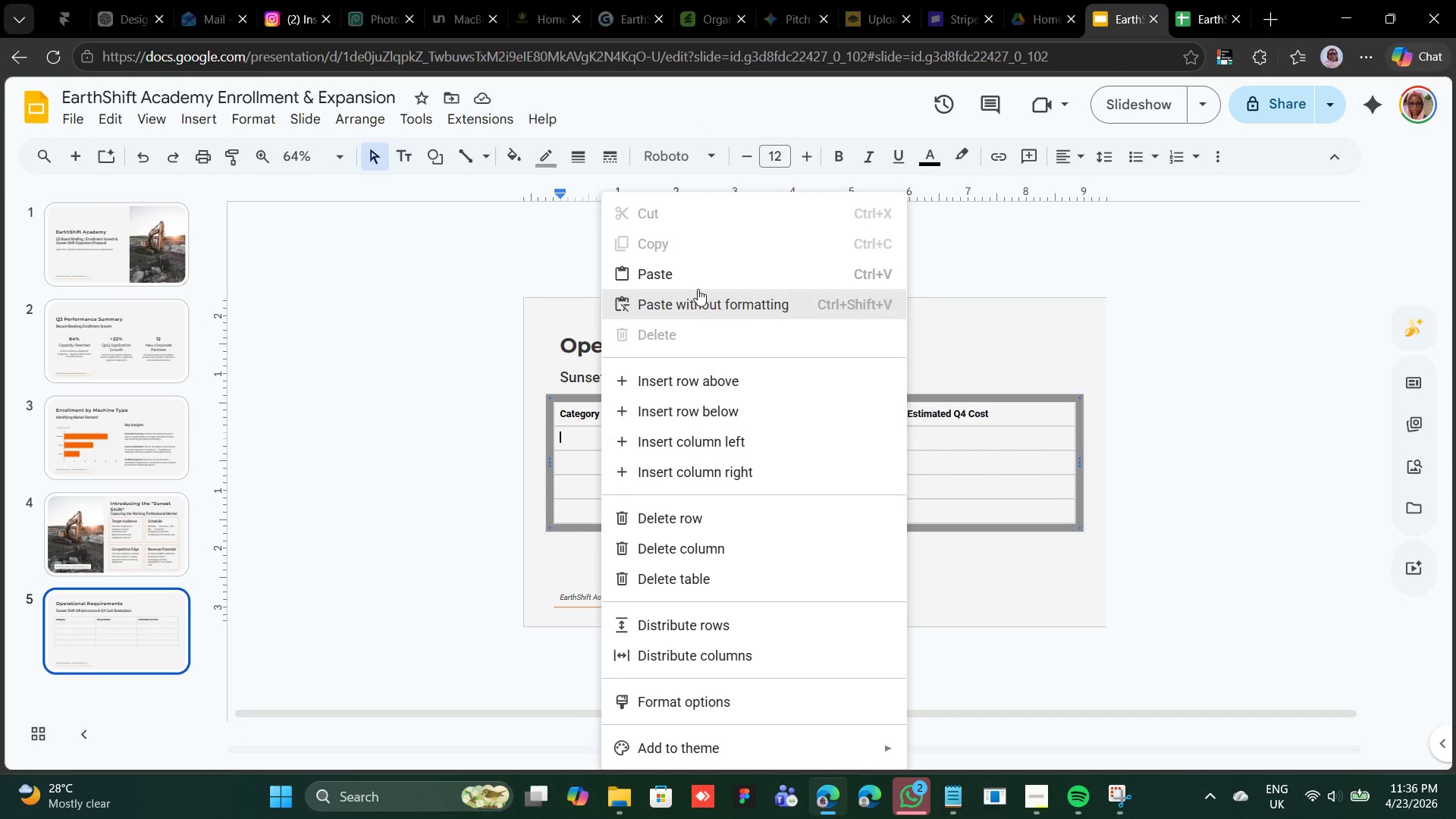 
left_click([700, 284])
 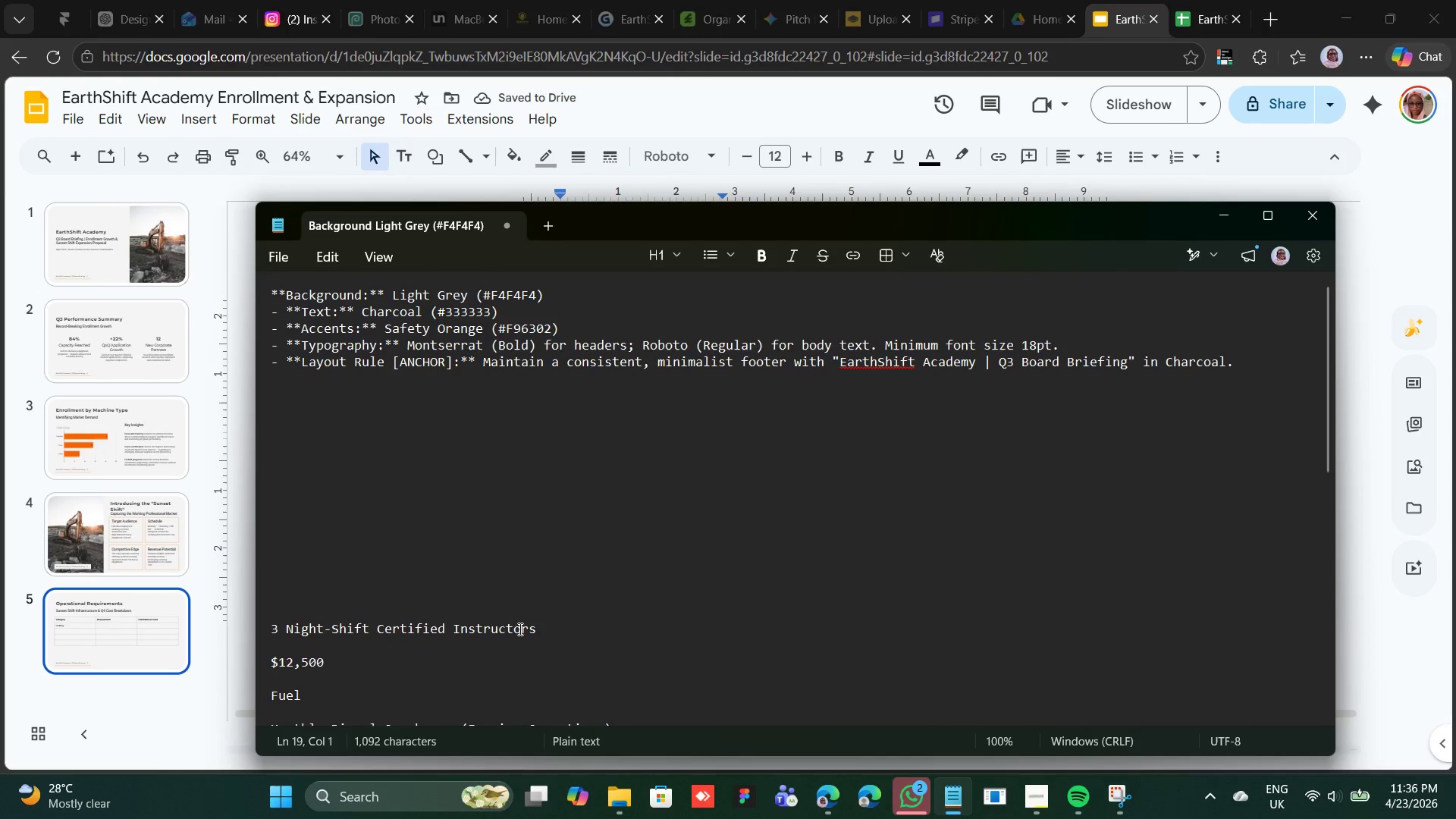 
wait(6.5)
 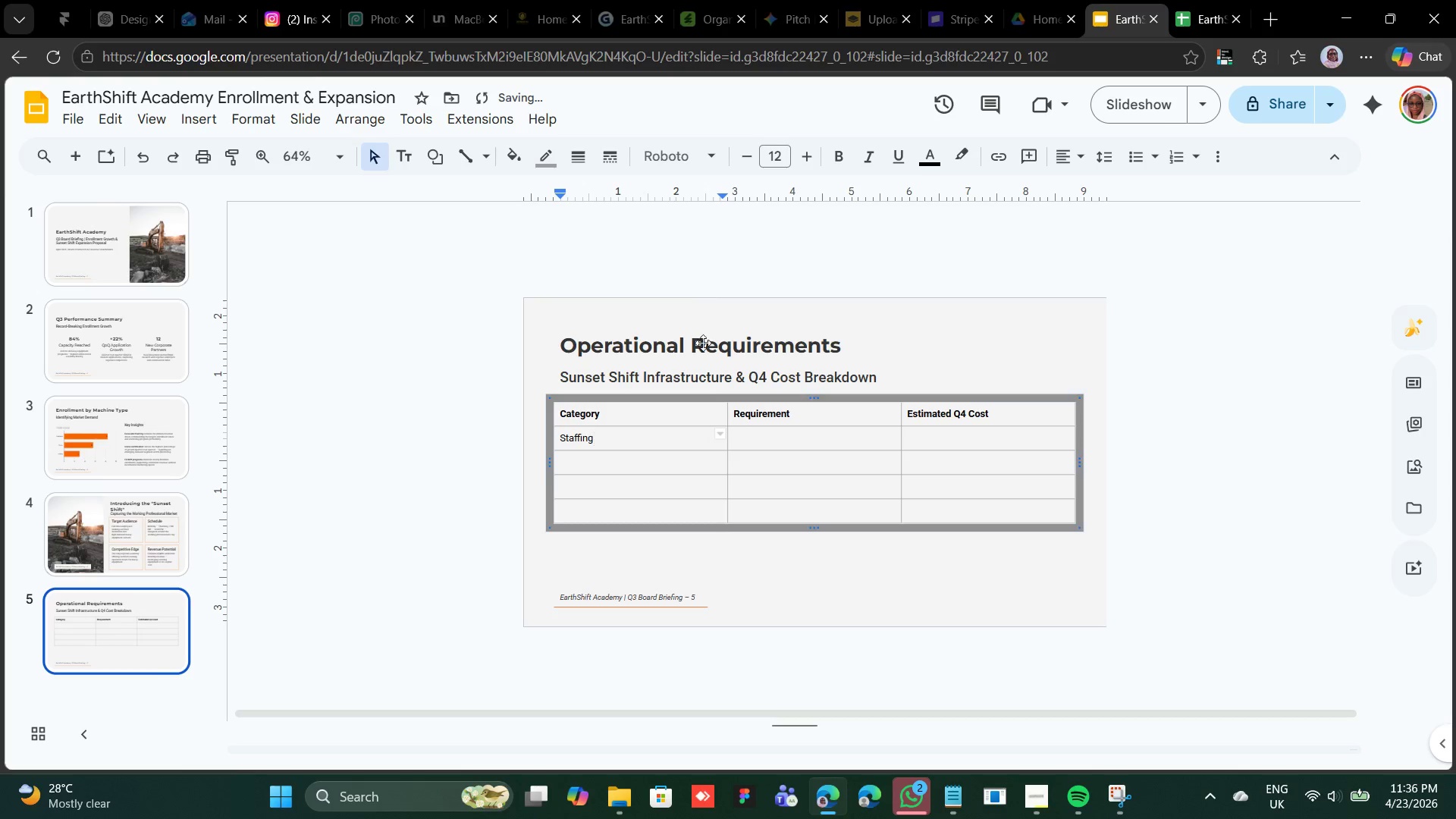 
left_click_drag(start_coordinate=[547, 631], to_coordinate=[271, 626])
 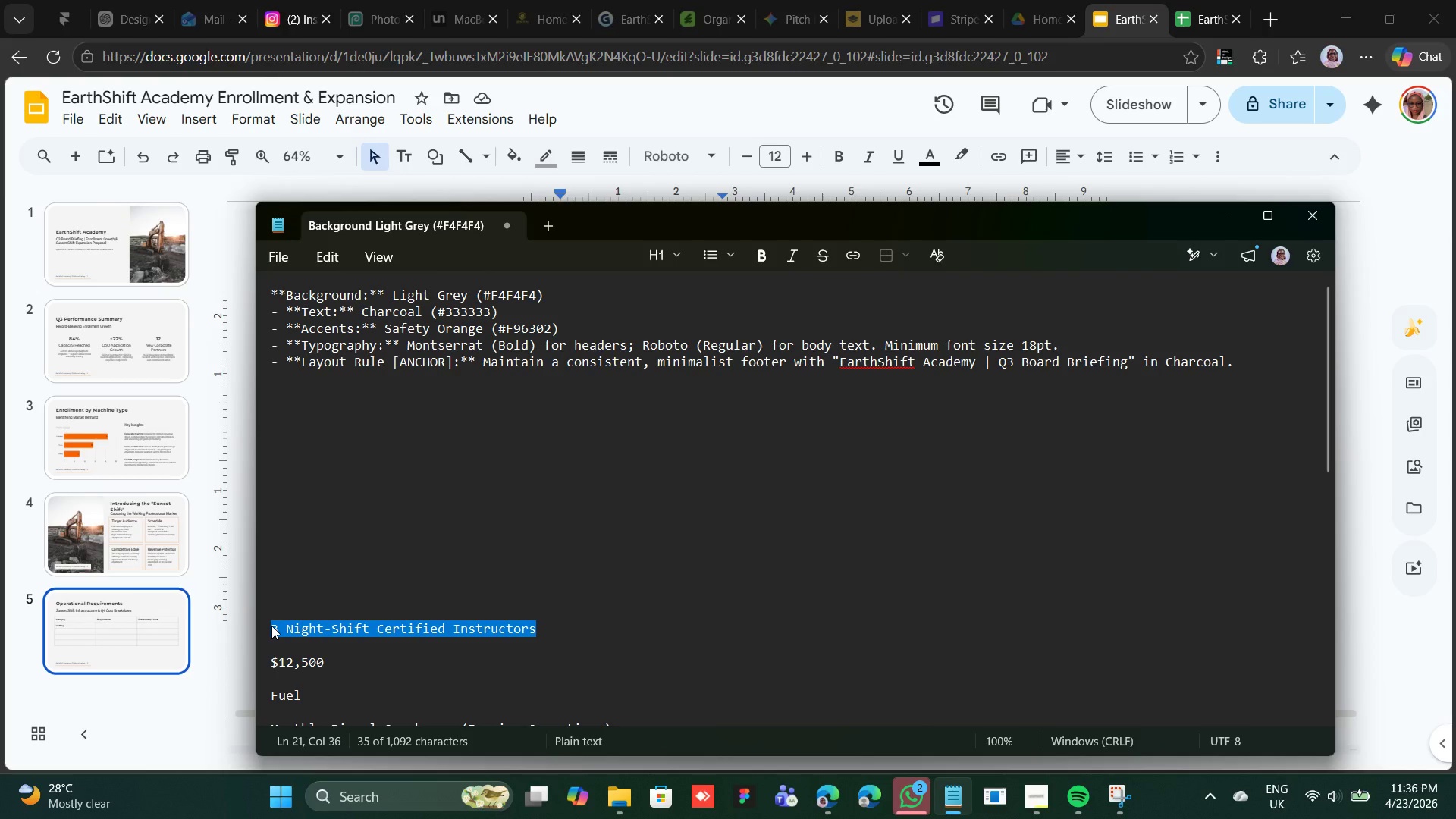 
right_click([271, 626])
 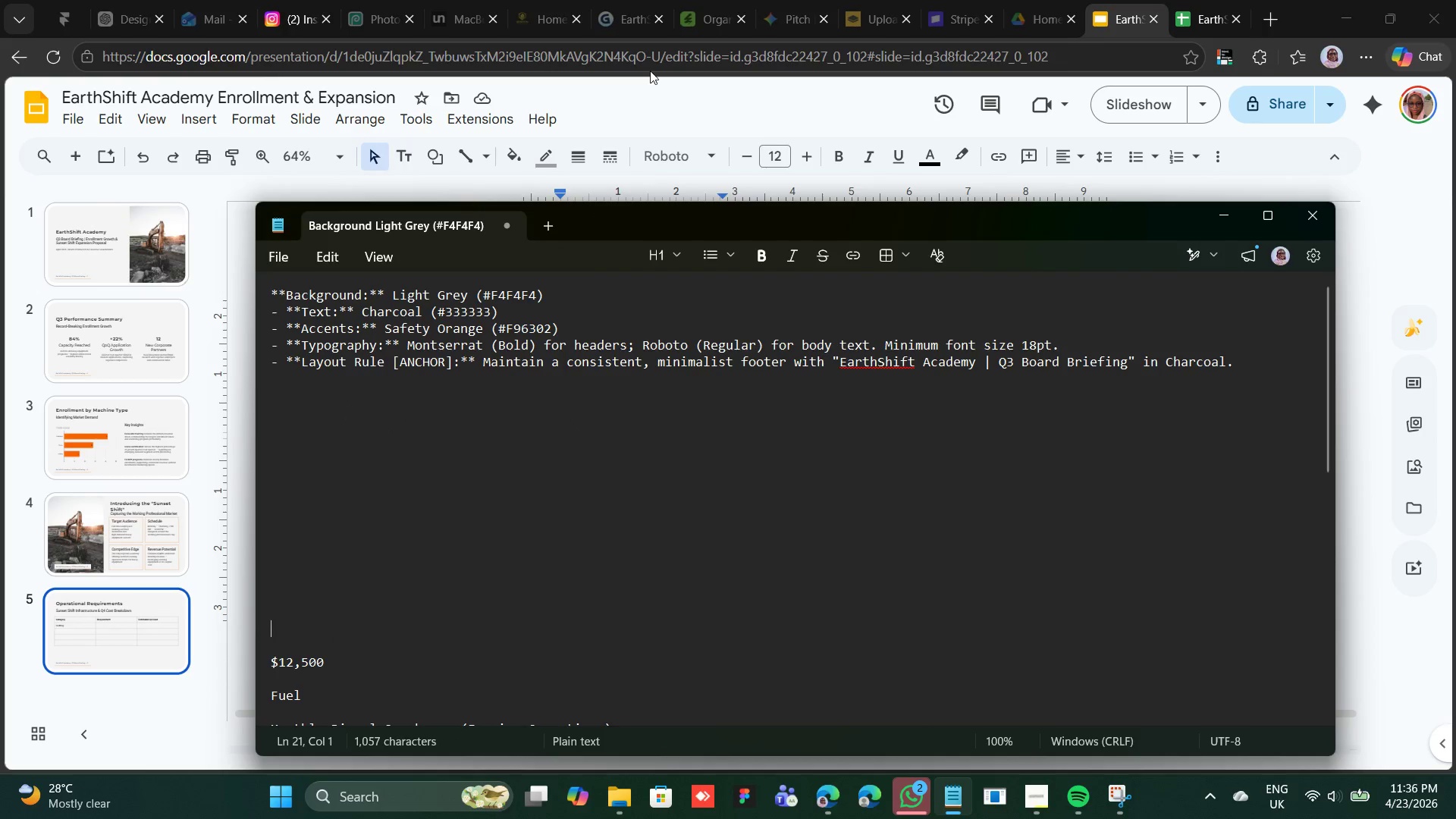 
left_click([649, 107])
 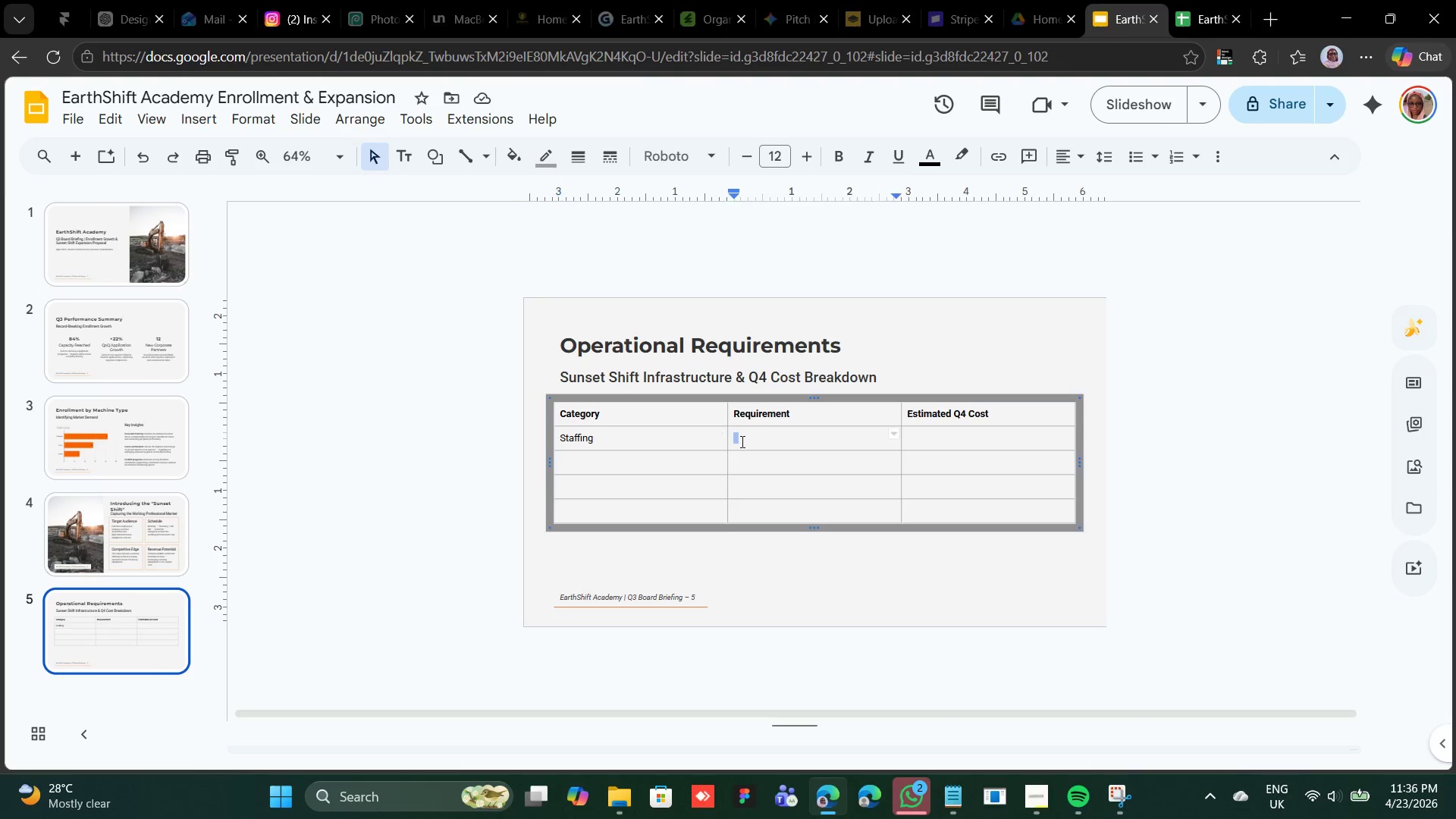 
right_click([741, 441])
 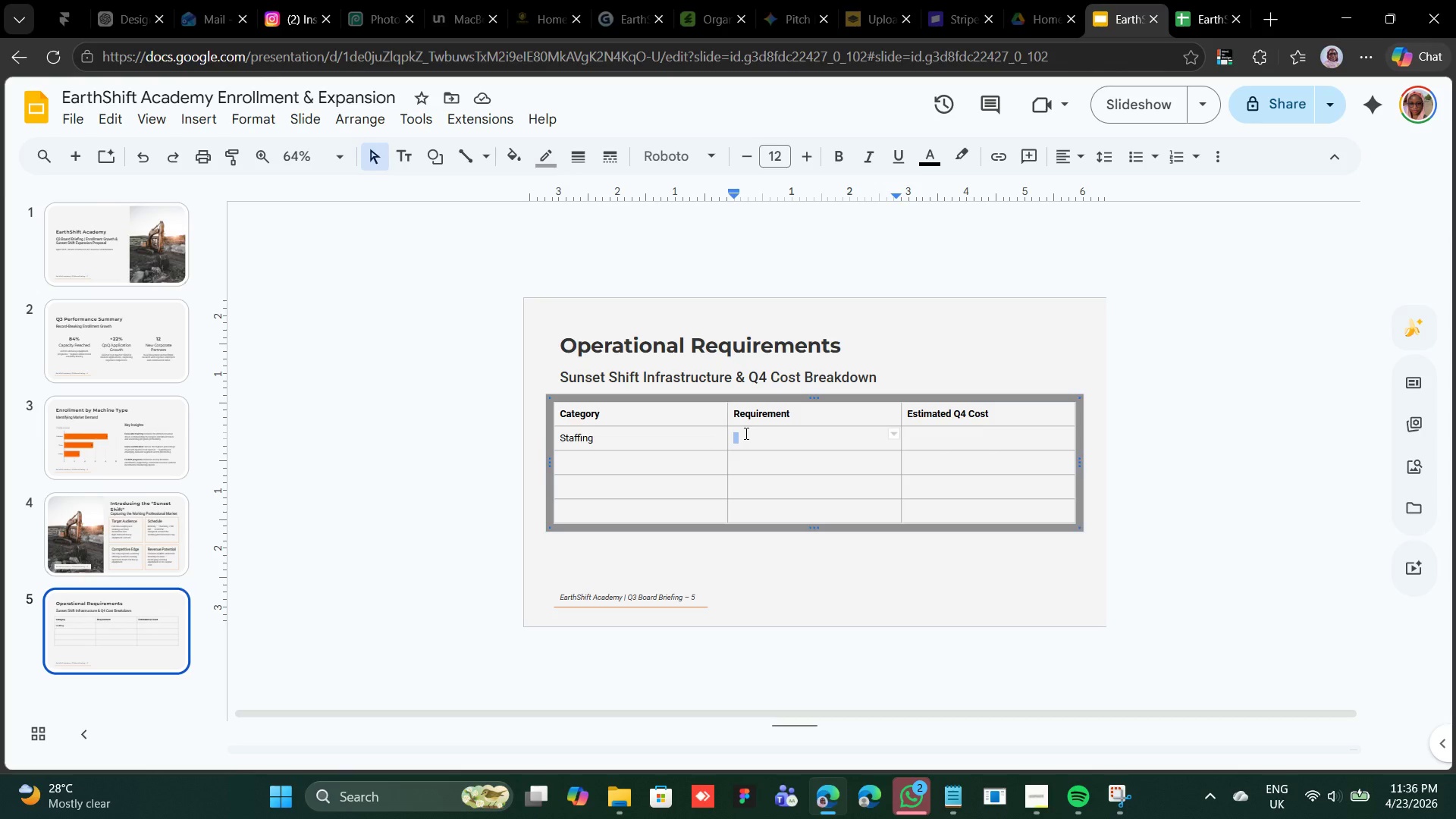 
right_click([746, 431])
 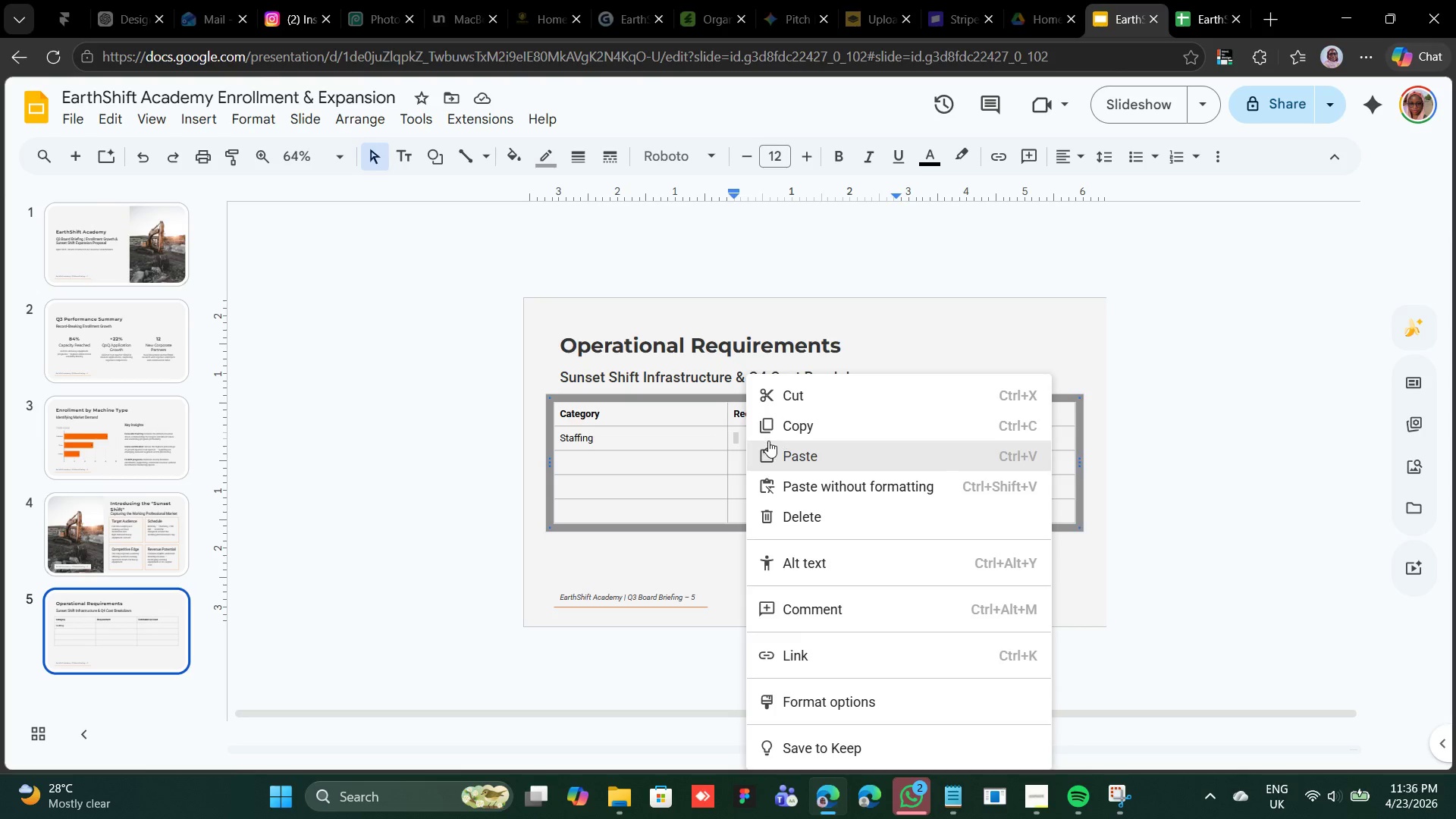 
left_click([769, 440])
 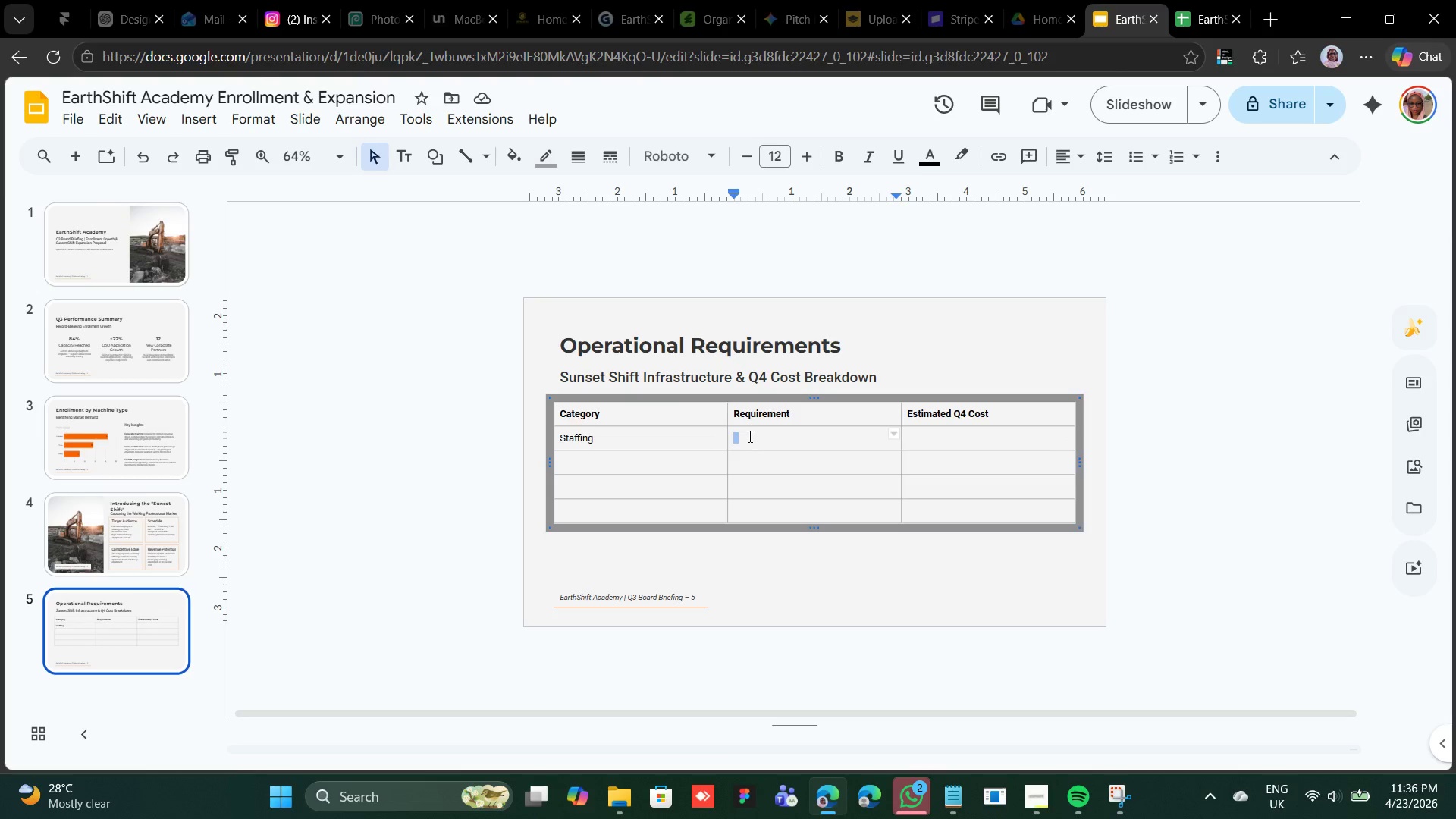 
left_click([748, 435])
 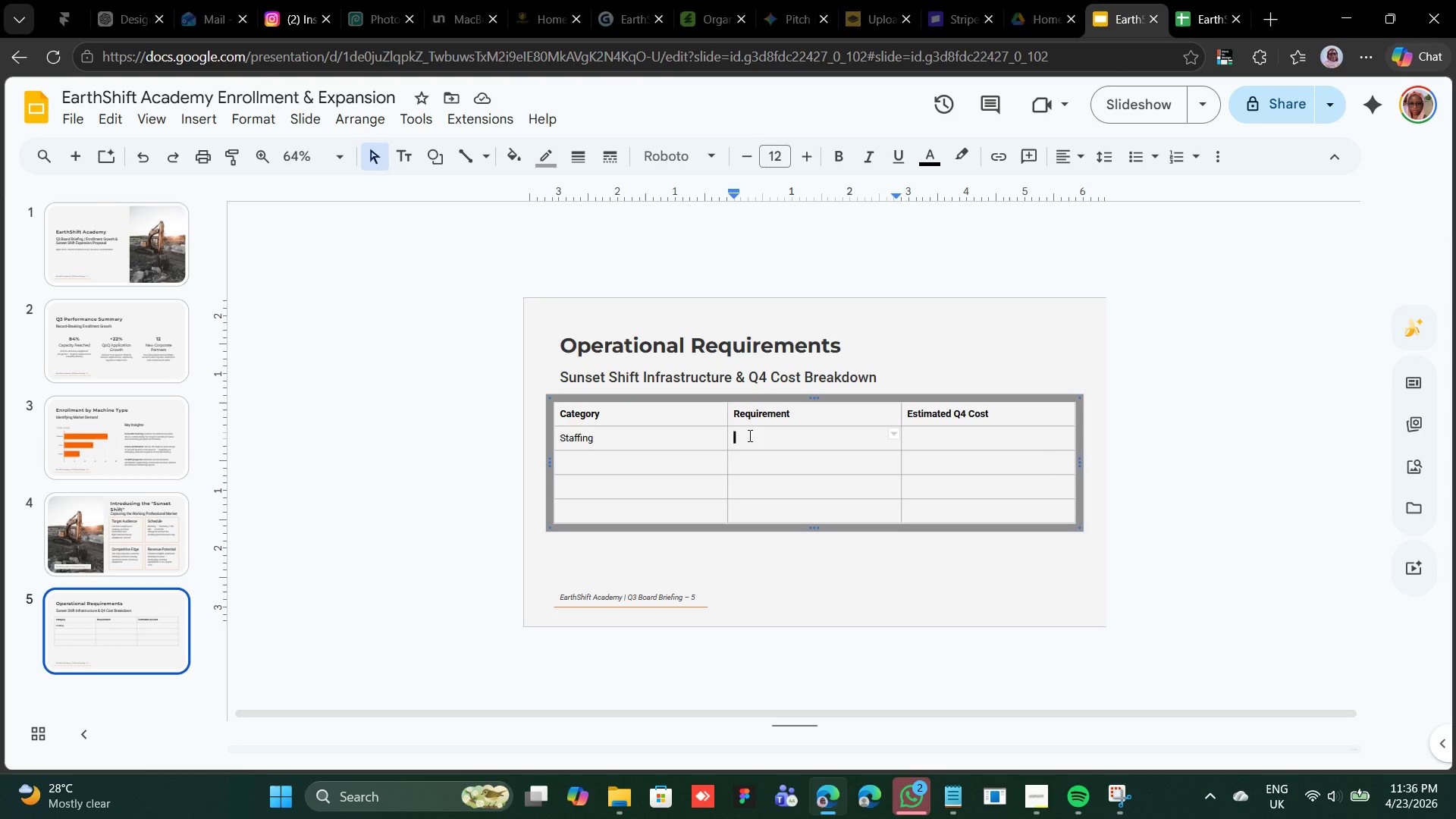 
right_click([748, 435])
 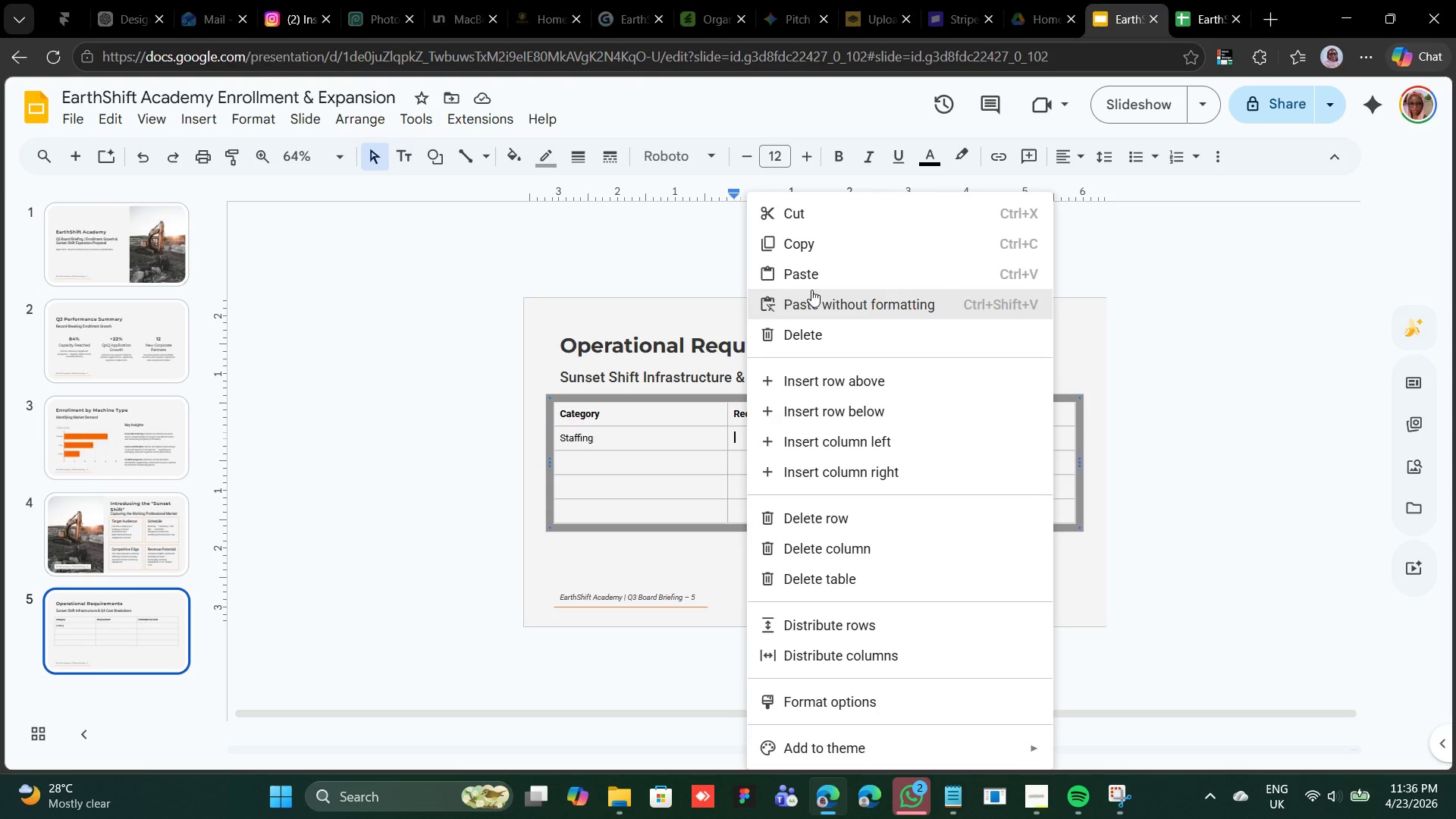 
left_click([814, 279])
 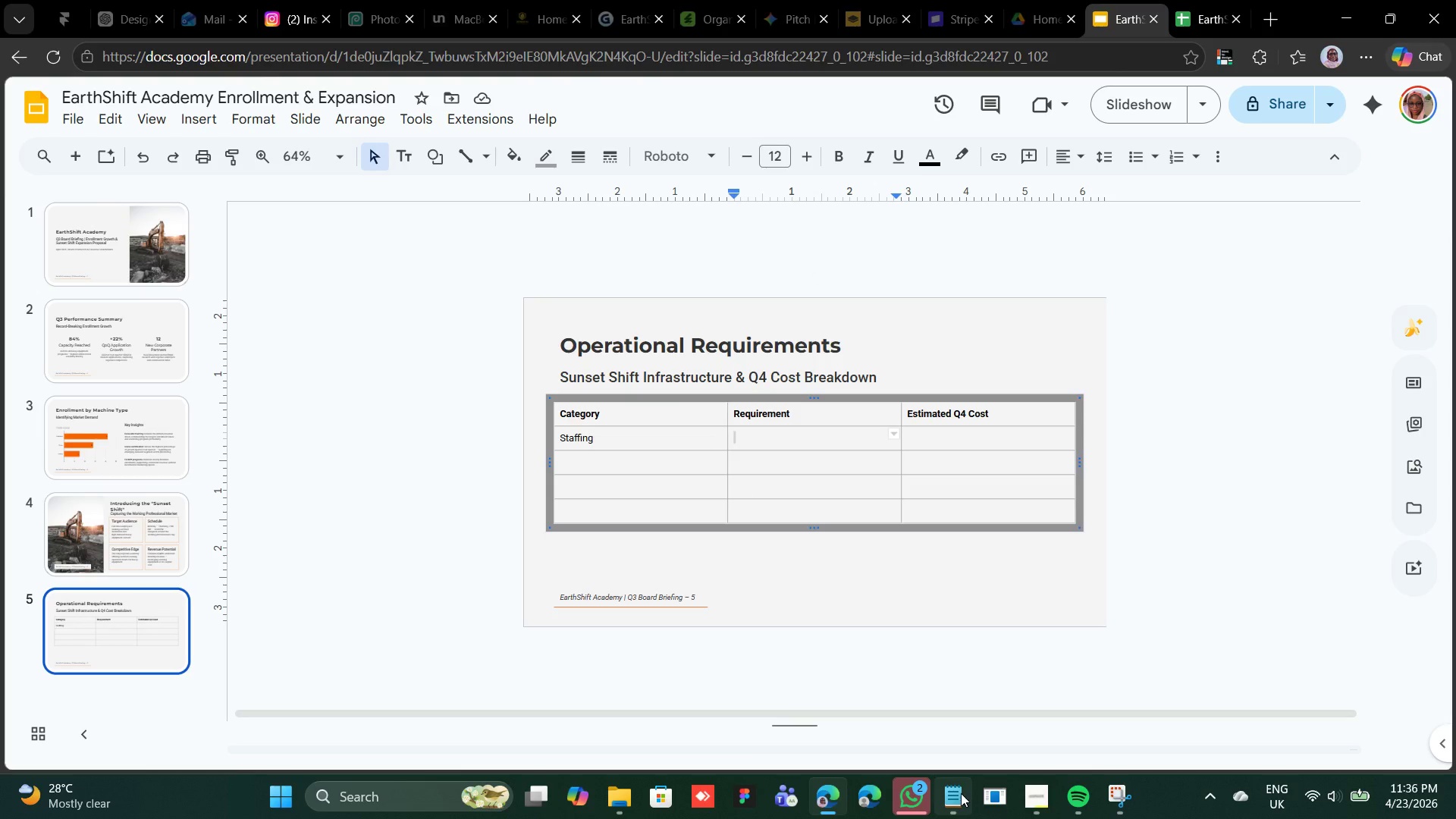 
left_click([965, 784])
 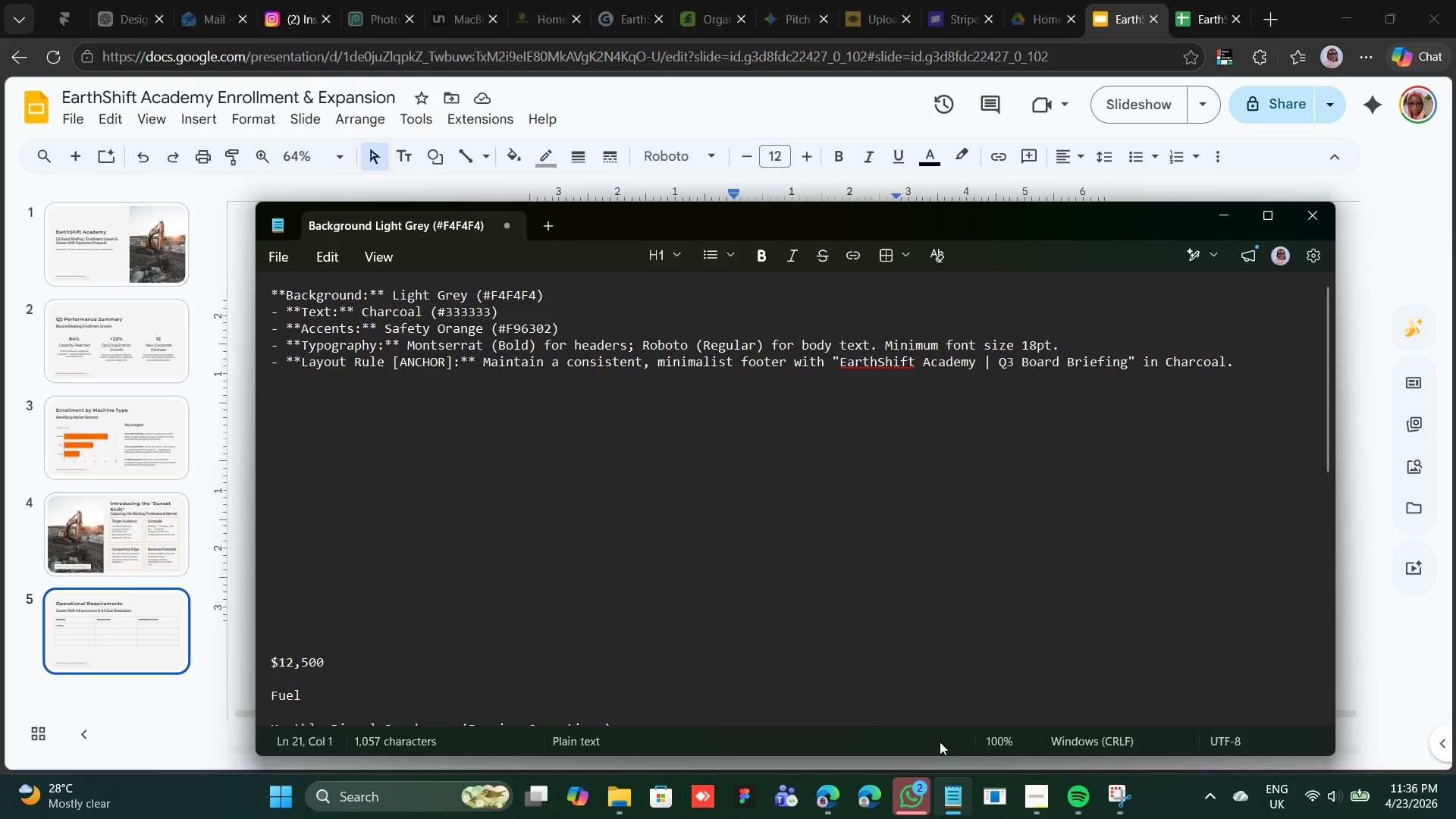 
key(Control+Z)
 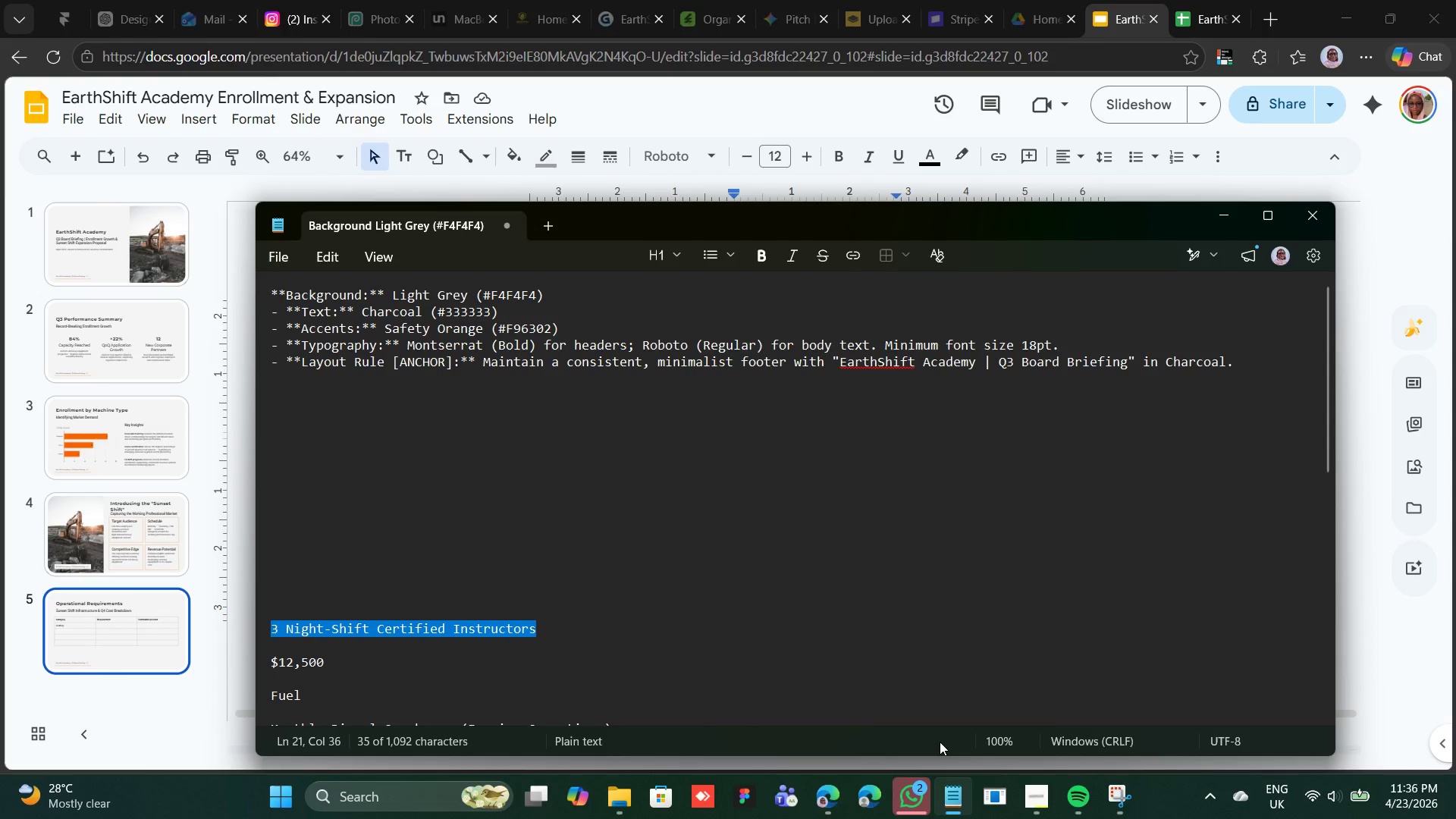 
key(Control+X)
 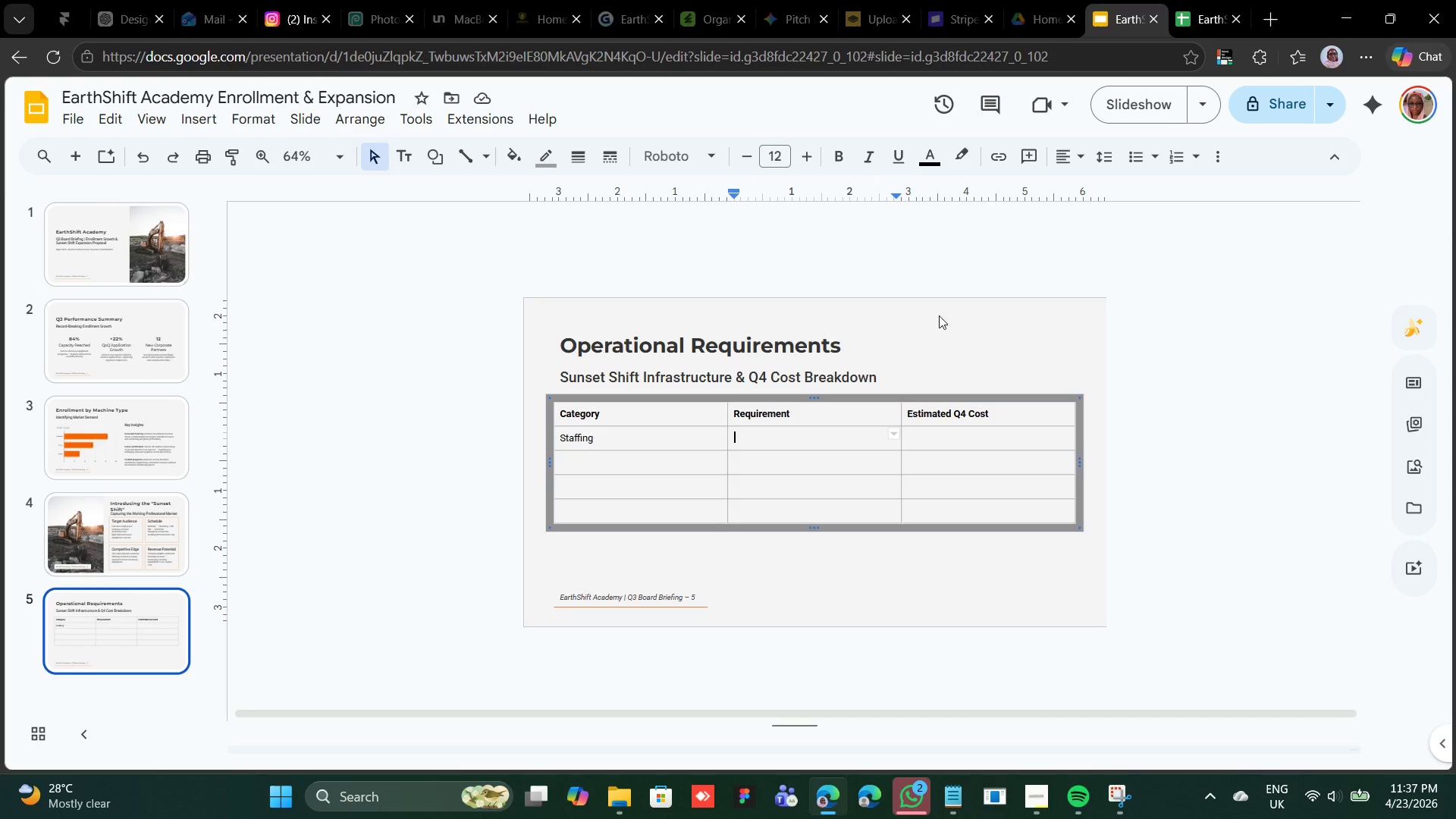 
mouse_move([770, 429])
 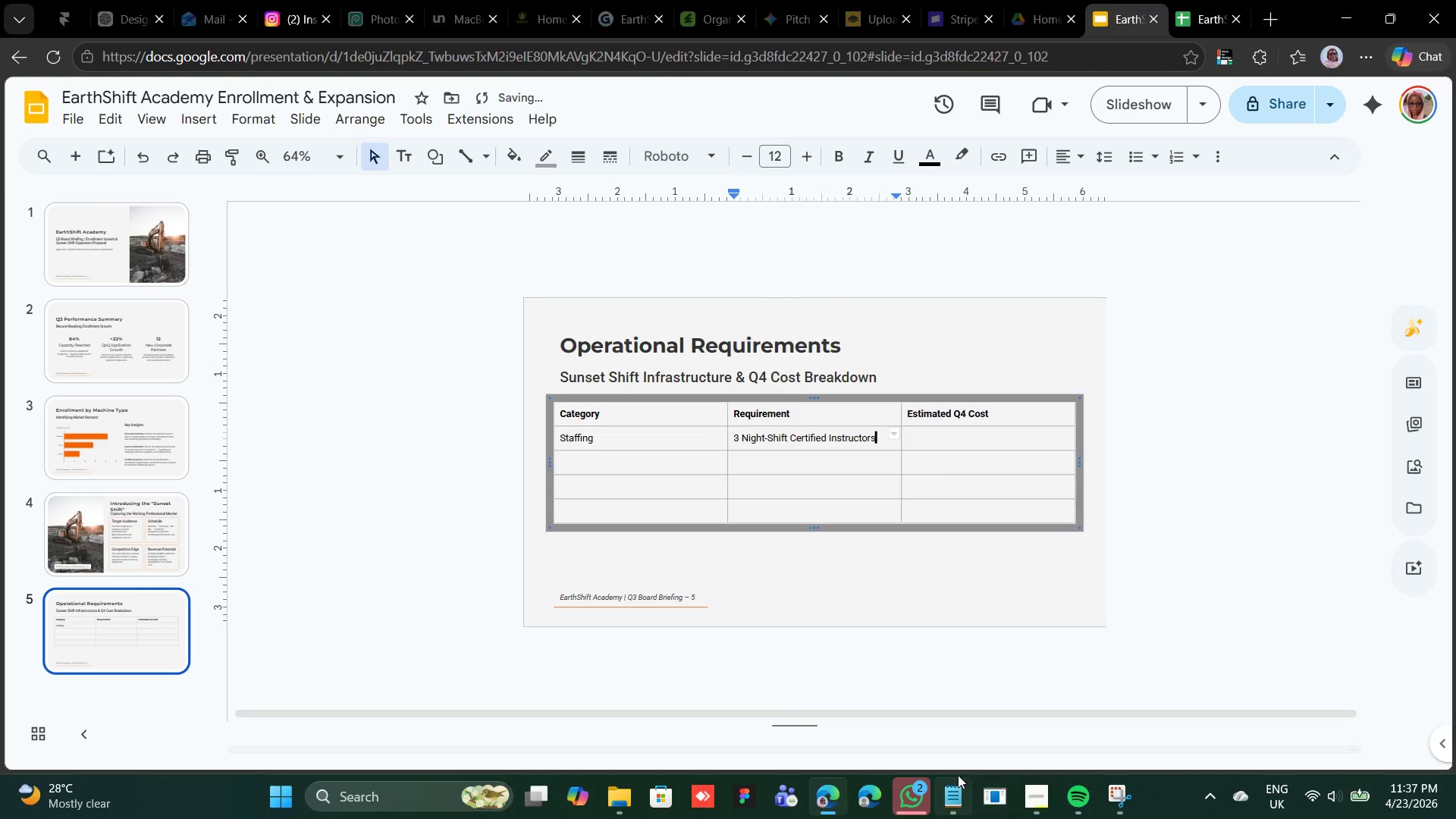 
left_click([953, 793])
 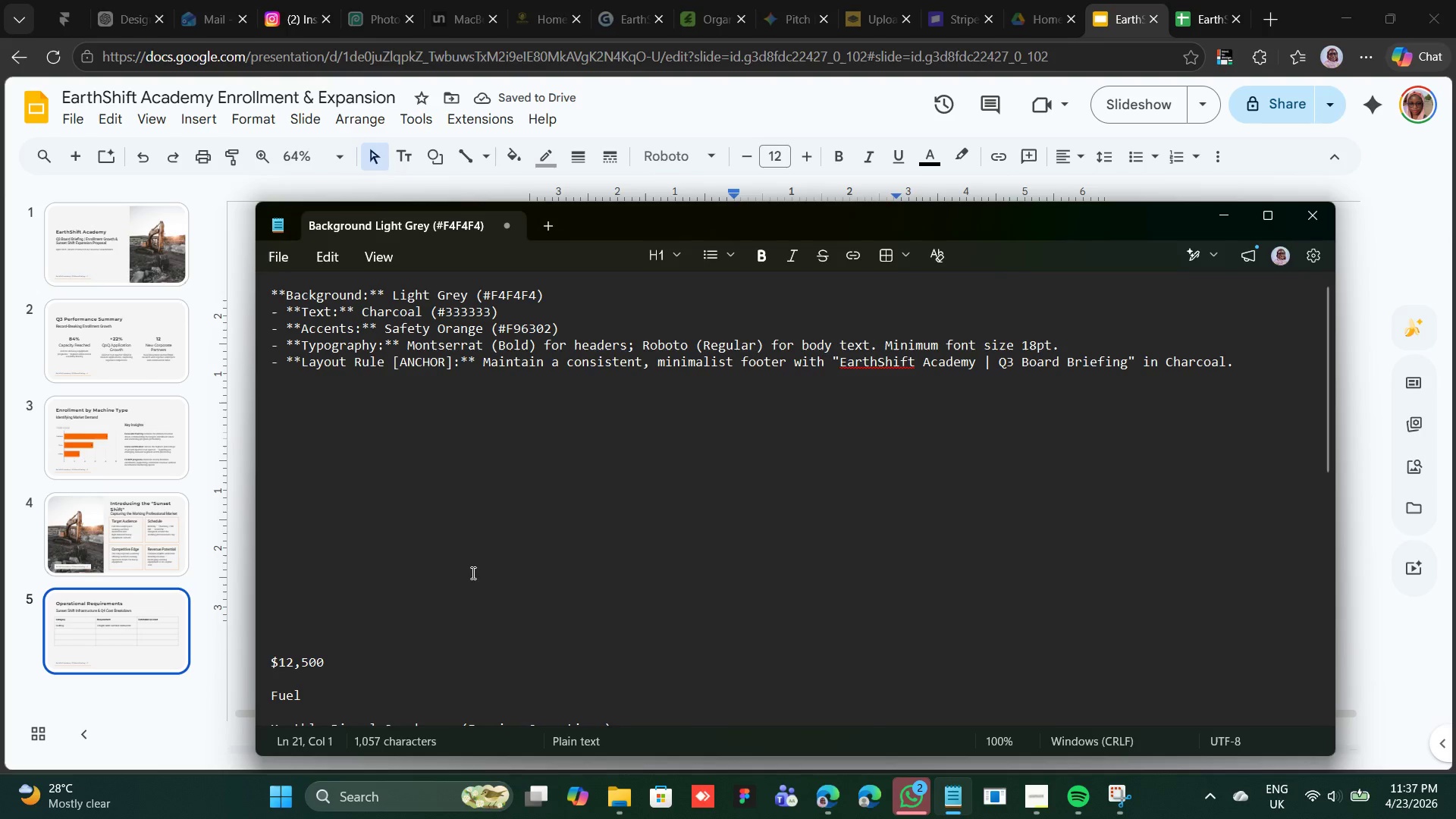 
hold_key(key=Backspace, duration=0.77)
 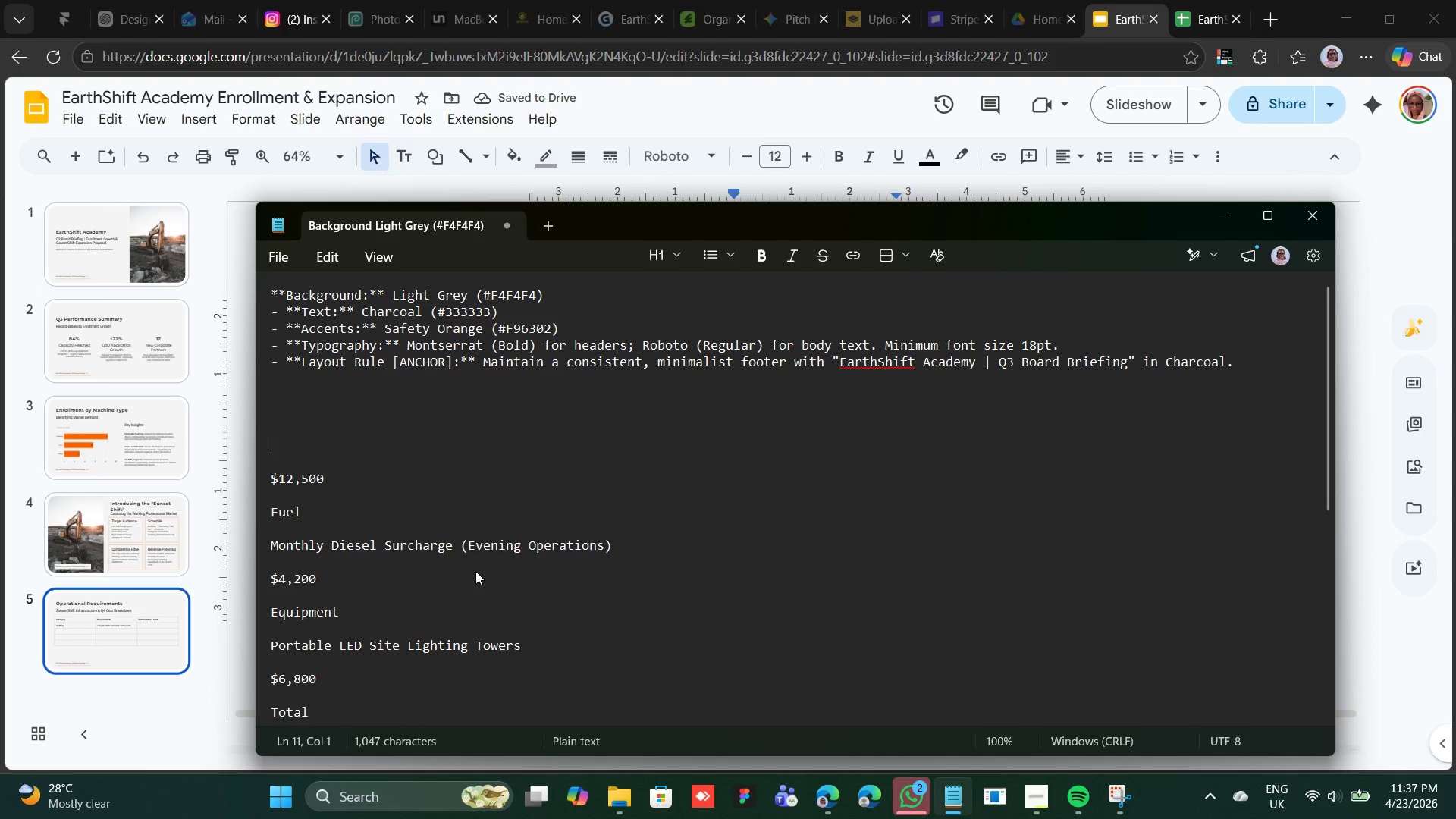 
key(Backspace)
 